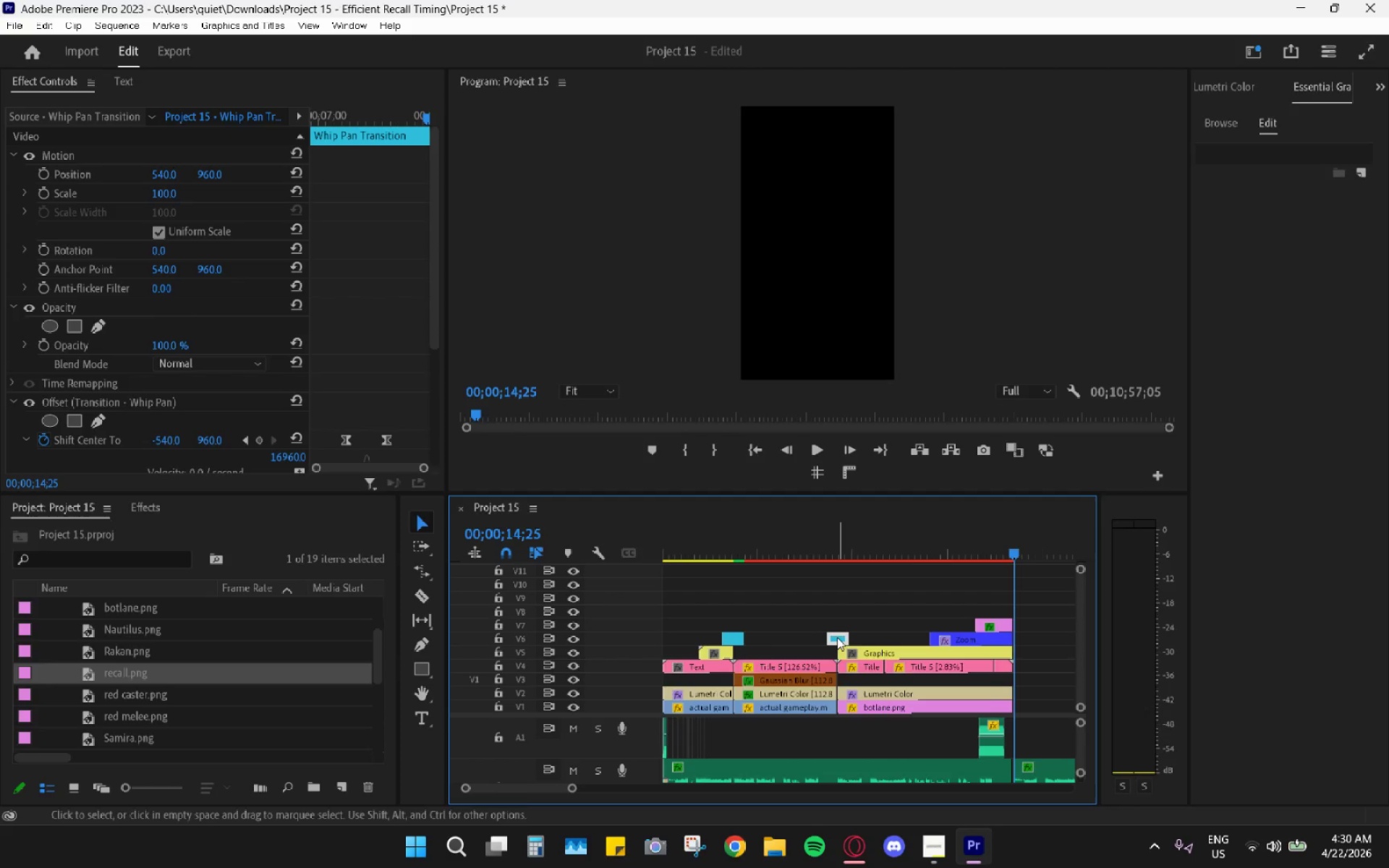 
key(Control+C)
 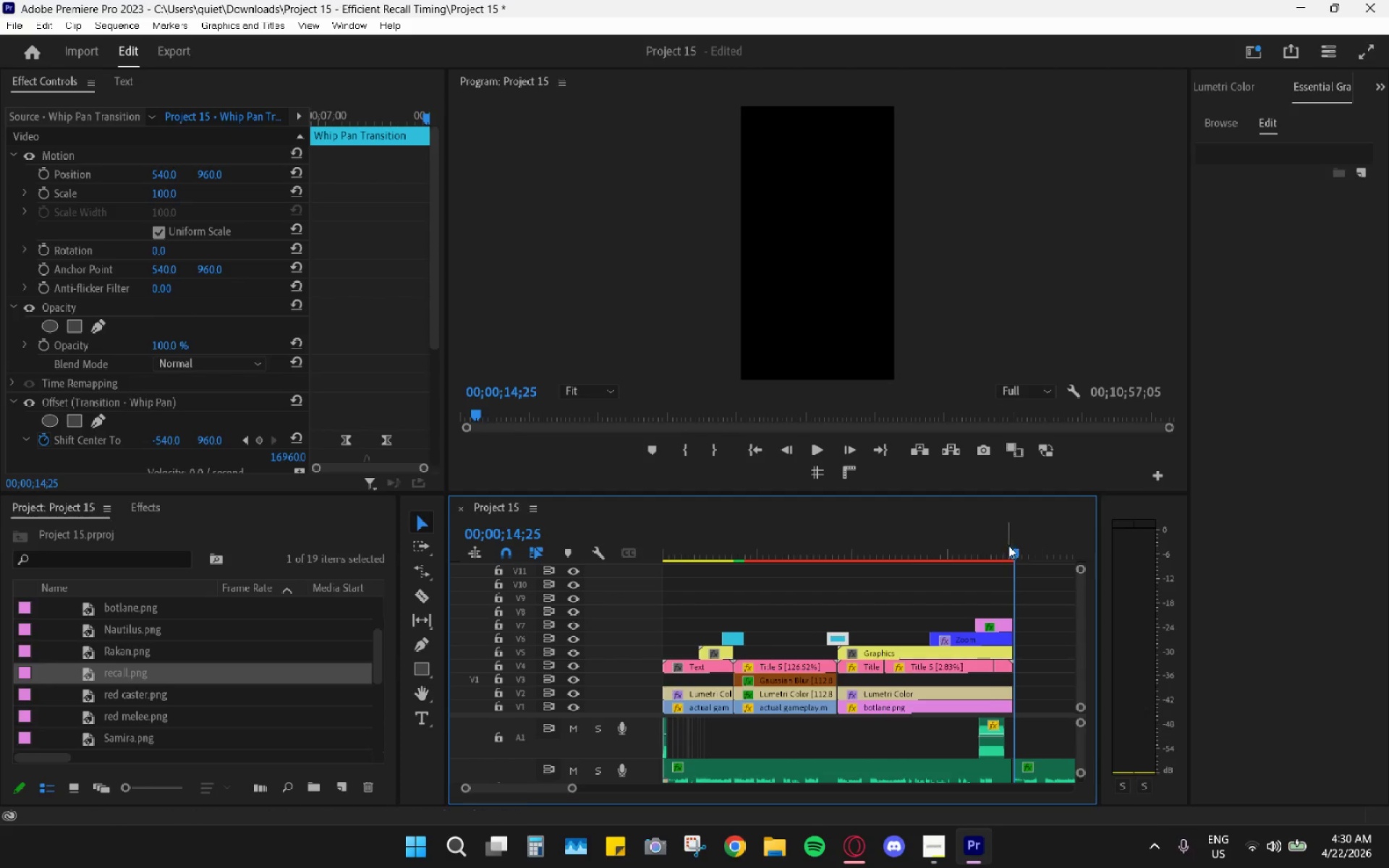 
left_click_drag(start_coordinate=[1008, 545], to_coordinate=[1024, 553])
 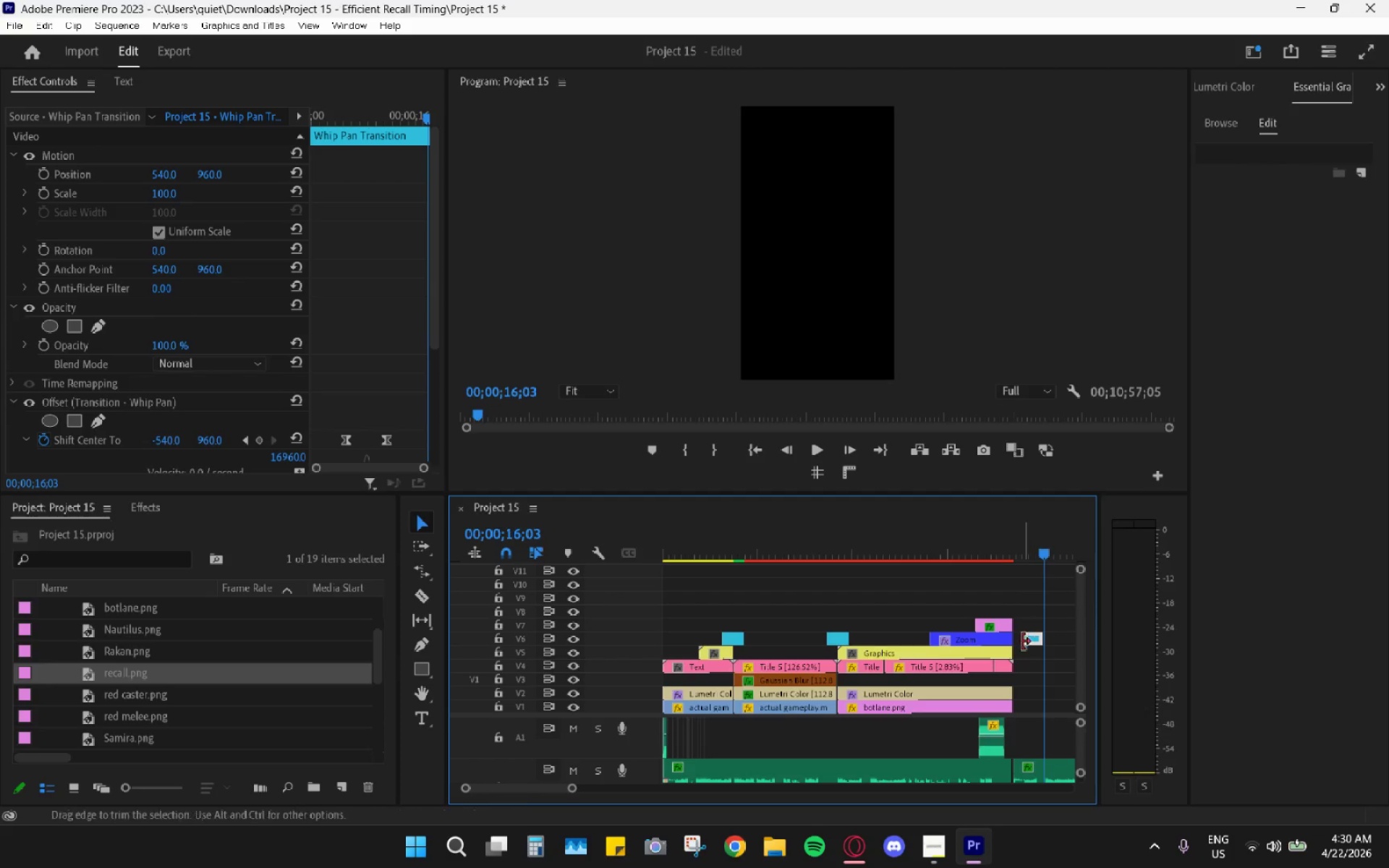 
key(Control+ControlLeft)
 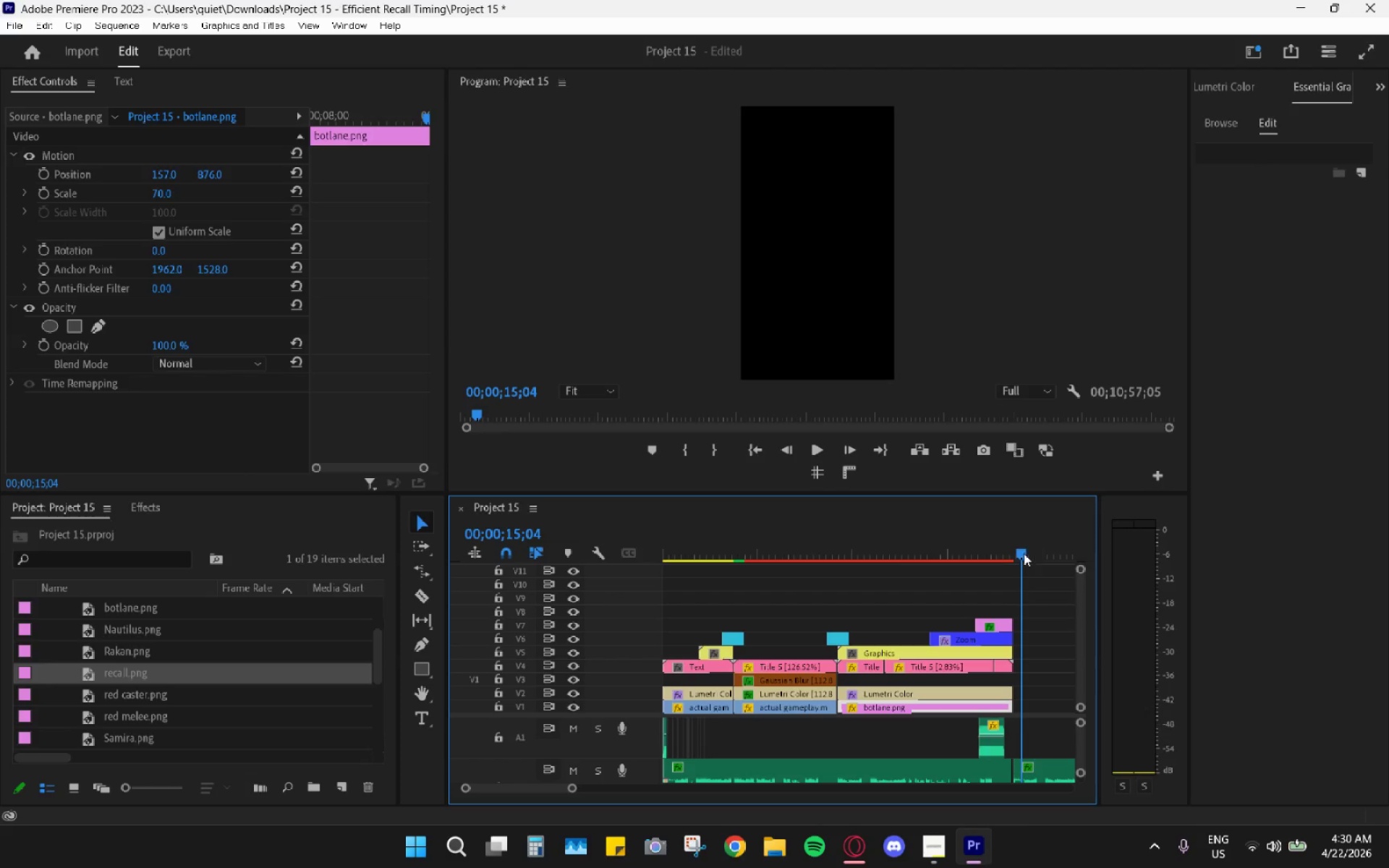 
key(Control+V)
 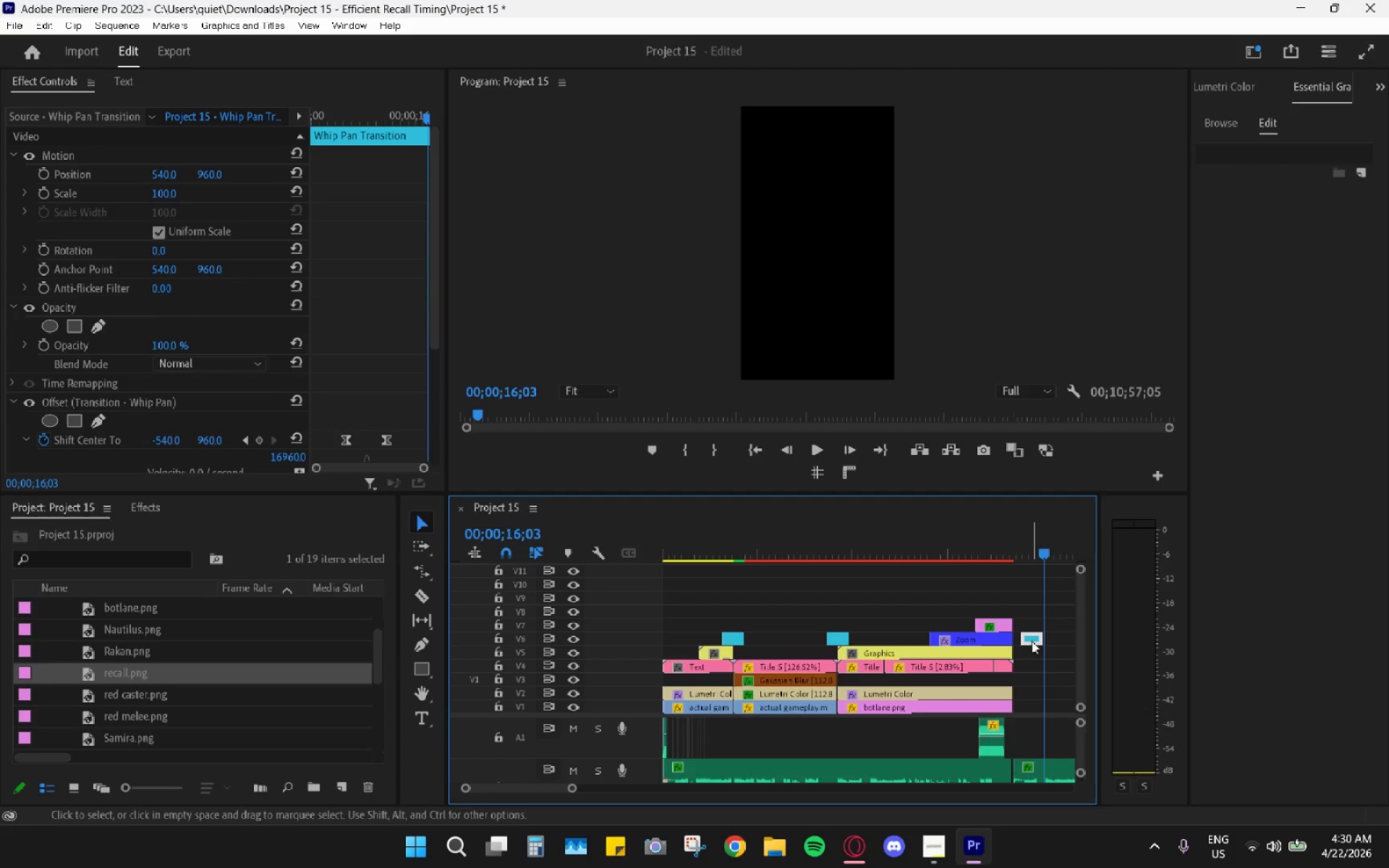 
left_click_drag(start_coordinate=[1032, 639], to_coordinate=[1011, 607])
 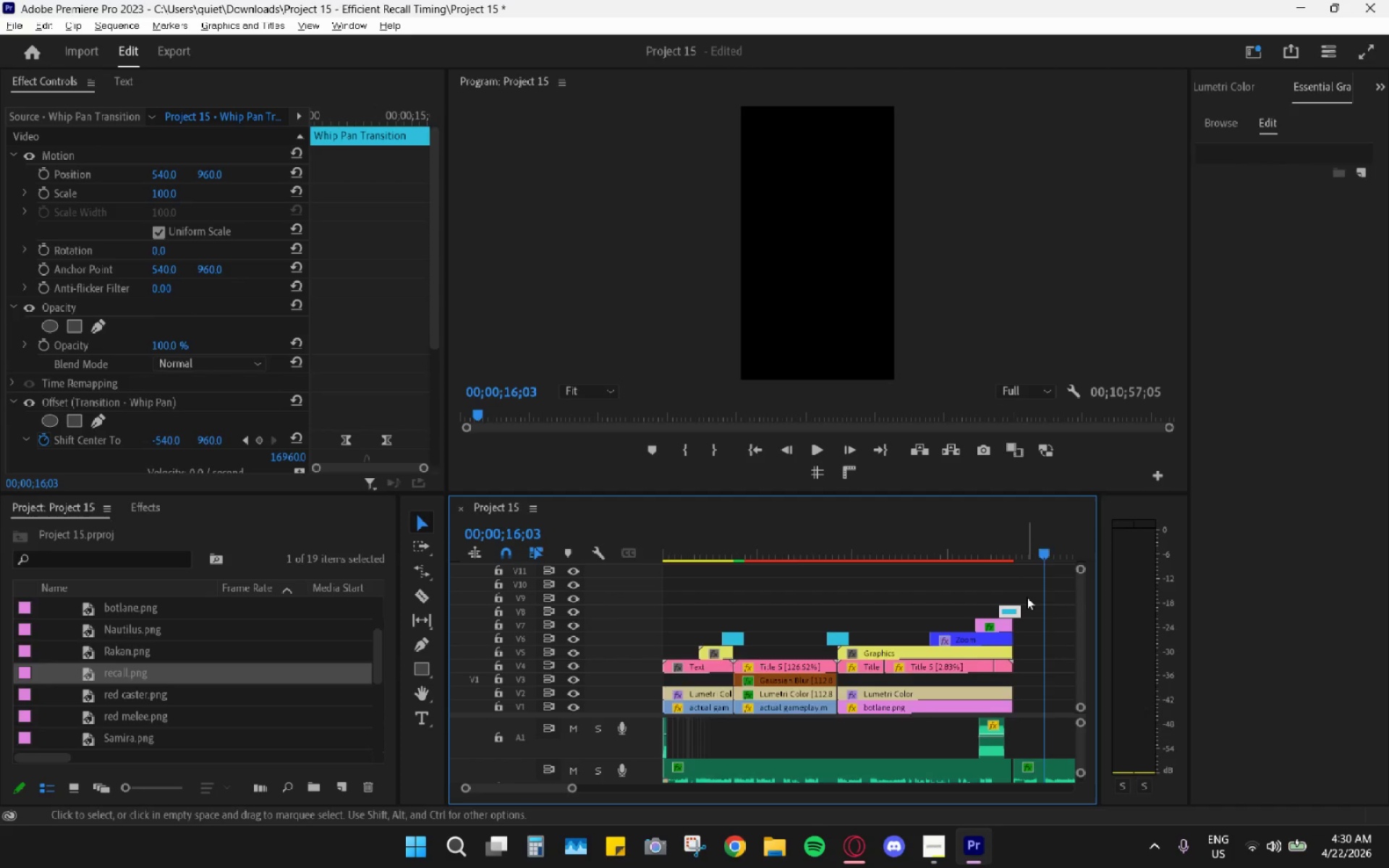 
hold_key(key=AltLeft, duration=0.81)
scroll: coordinate [995, 607], scroll_direction: up, amount: 12.0
 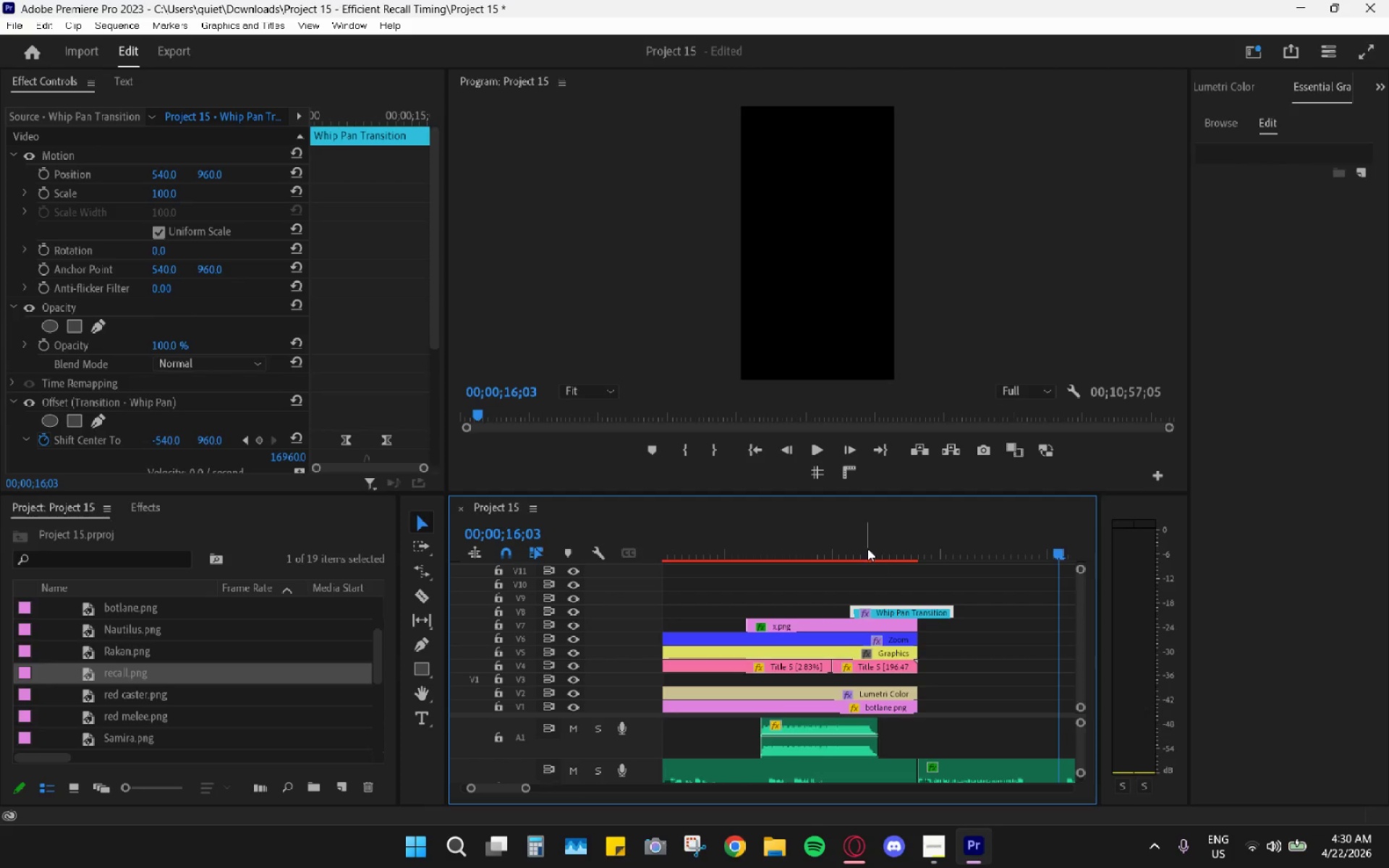 
left_click_drag(start_coordinate=[850, 535], to_coordinate=[841, 537])
 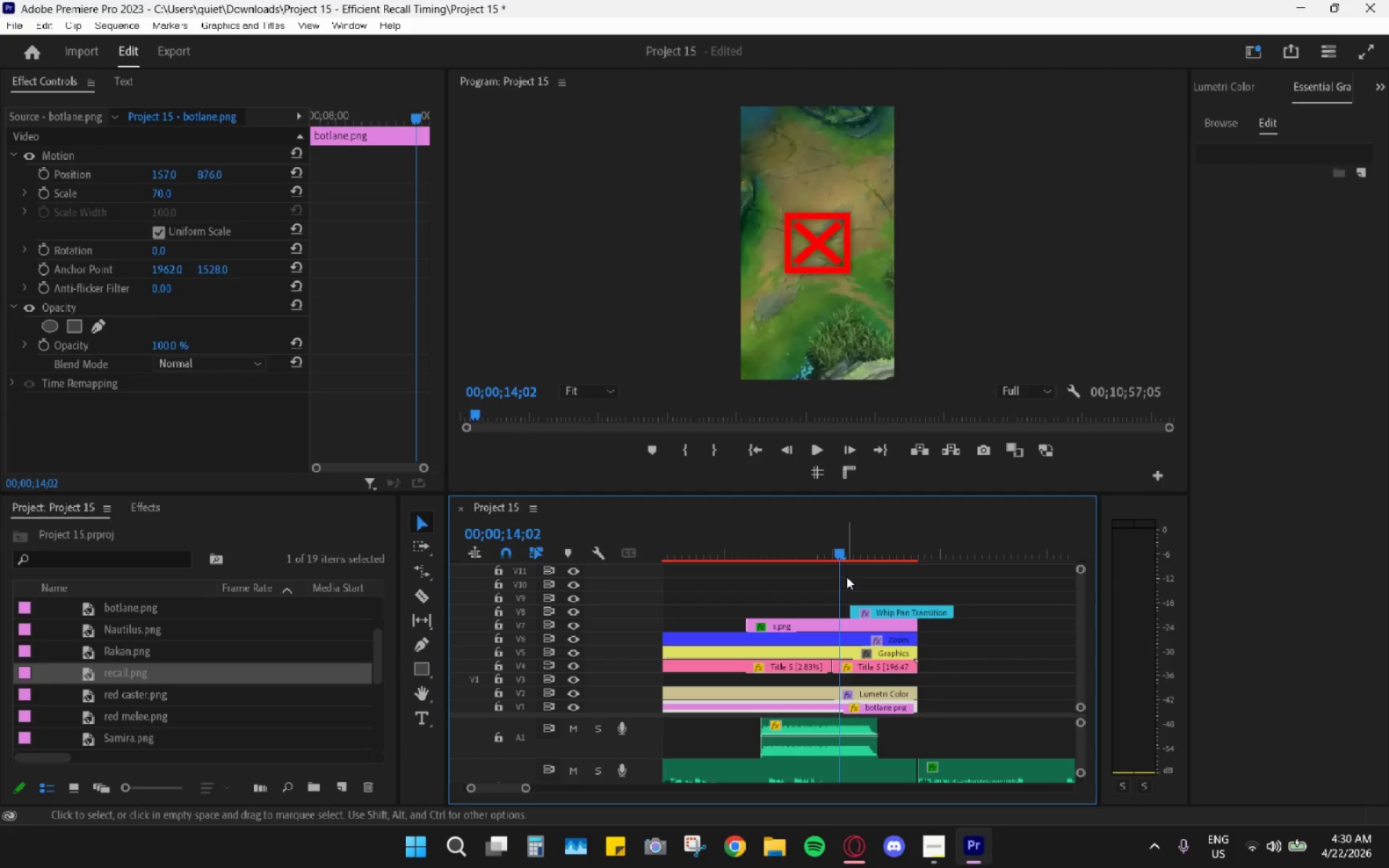 
hold_key(key=AltLeft, duration=1.16)
scroll: coordinate [845, 579], scroll_direction: down, amount: 7.0
 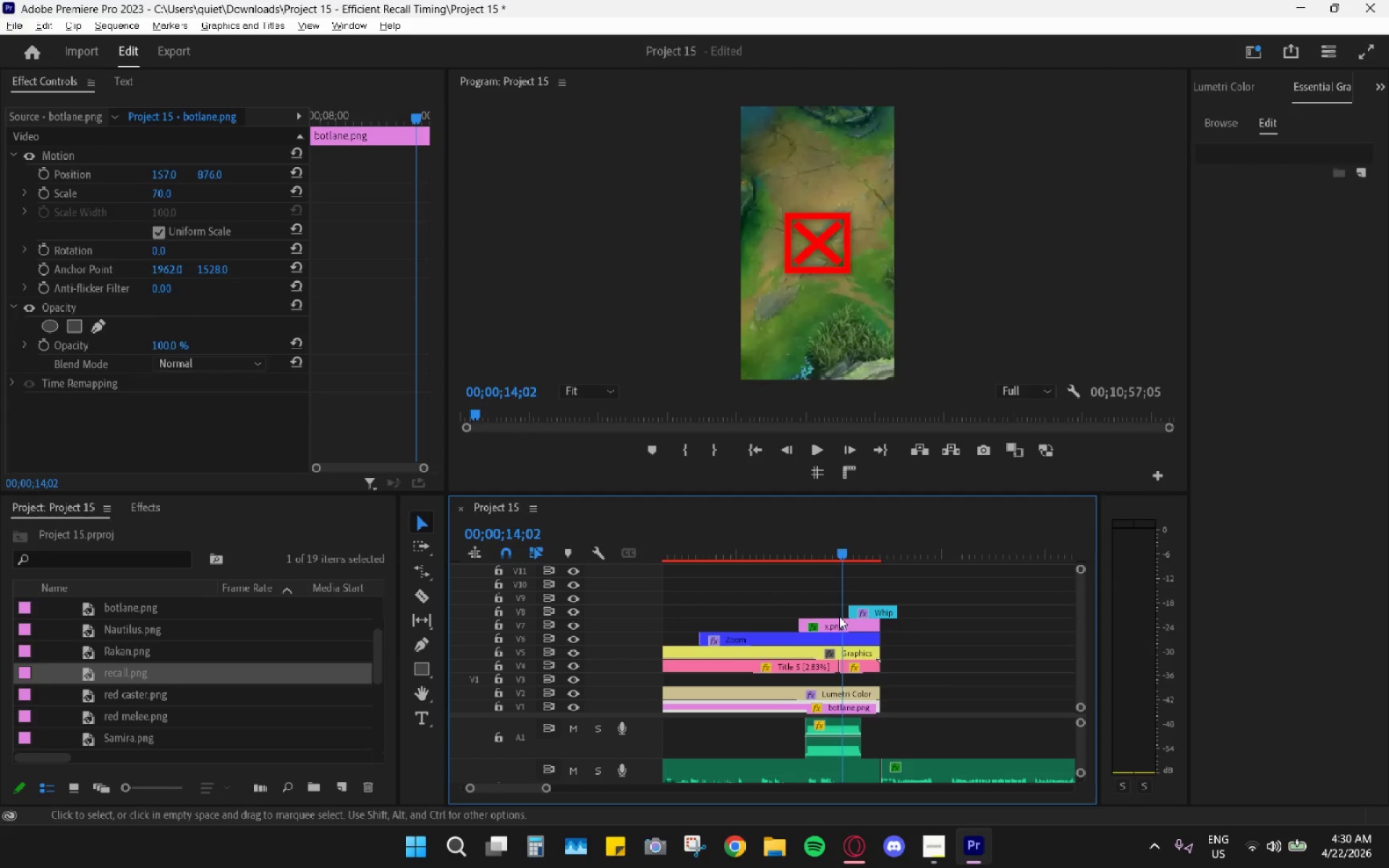 
scroll: coordinate [831, 610], scroll_direction: up, amount: 3.0
 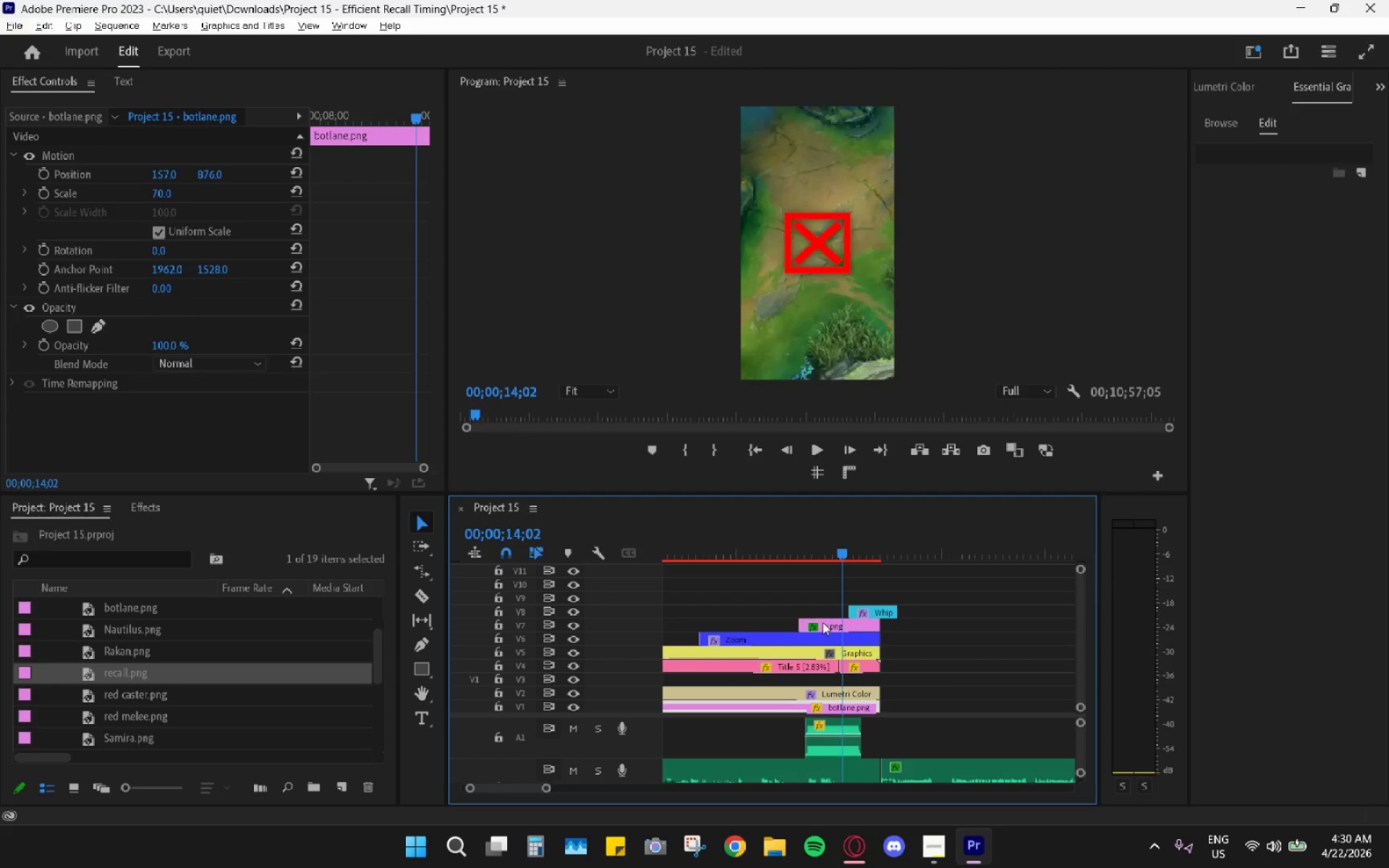 
left_click([823, 622])
 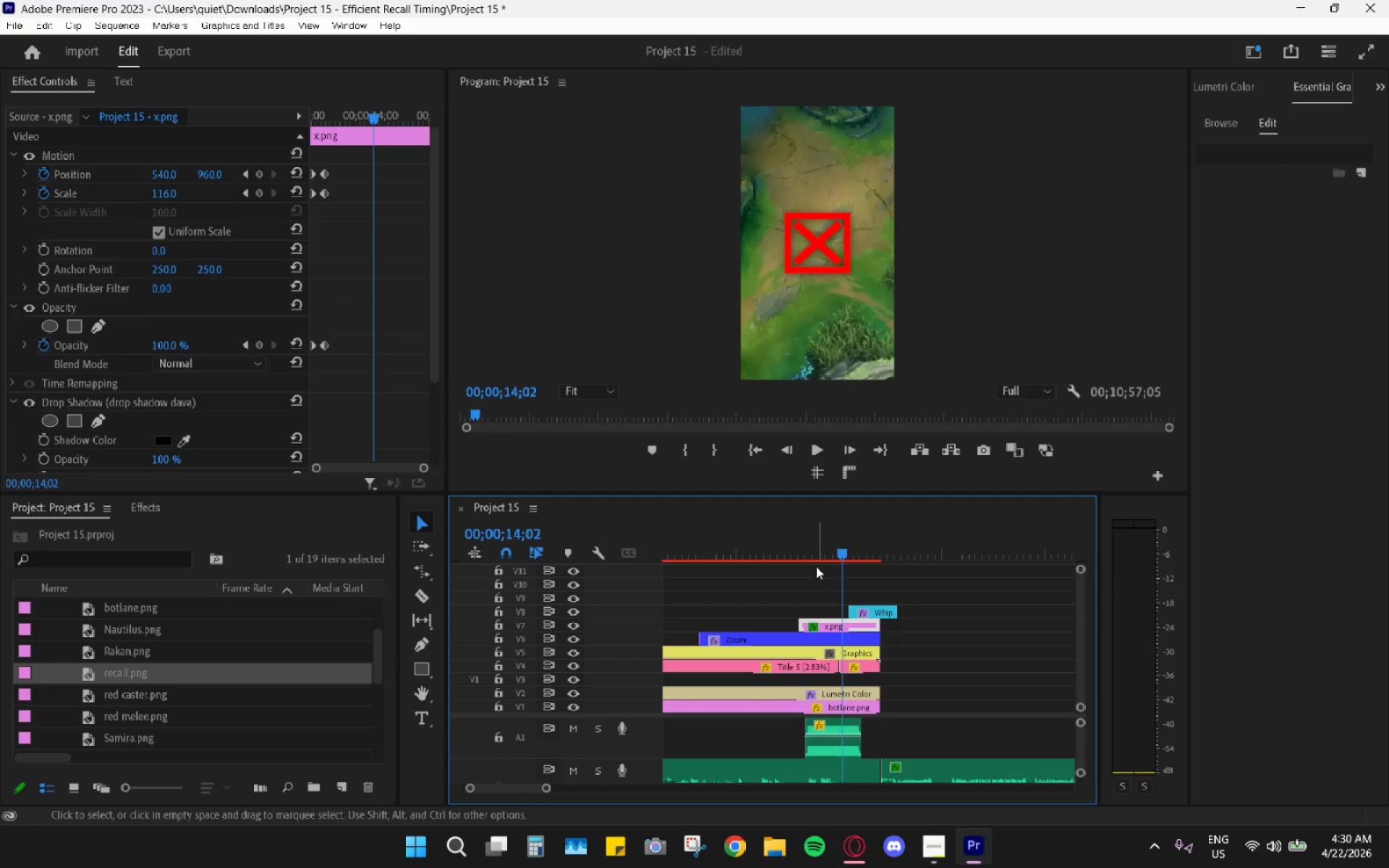 
left_click_drag(start_coordinate=[810, 538], to_coordinate=[802, 536])
 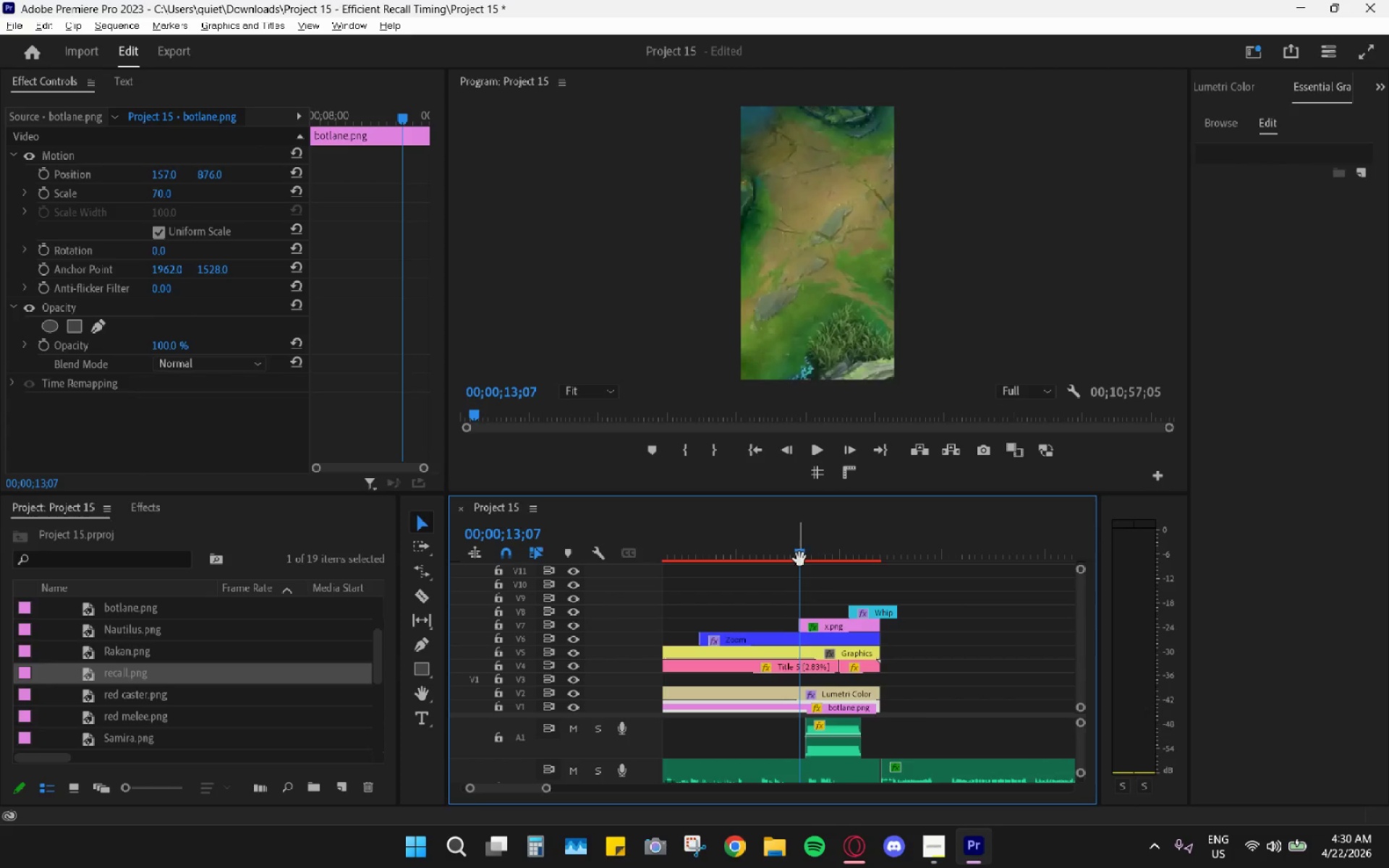 
hold_key(key=AltLeft, duration=0.78)
scroll: coordinate [793, 600], scroll_direction: up, amount: 9.0
 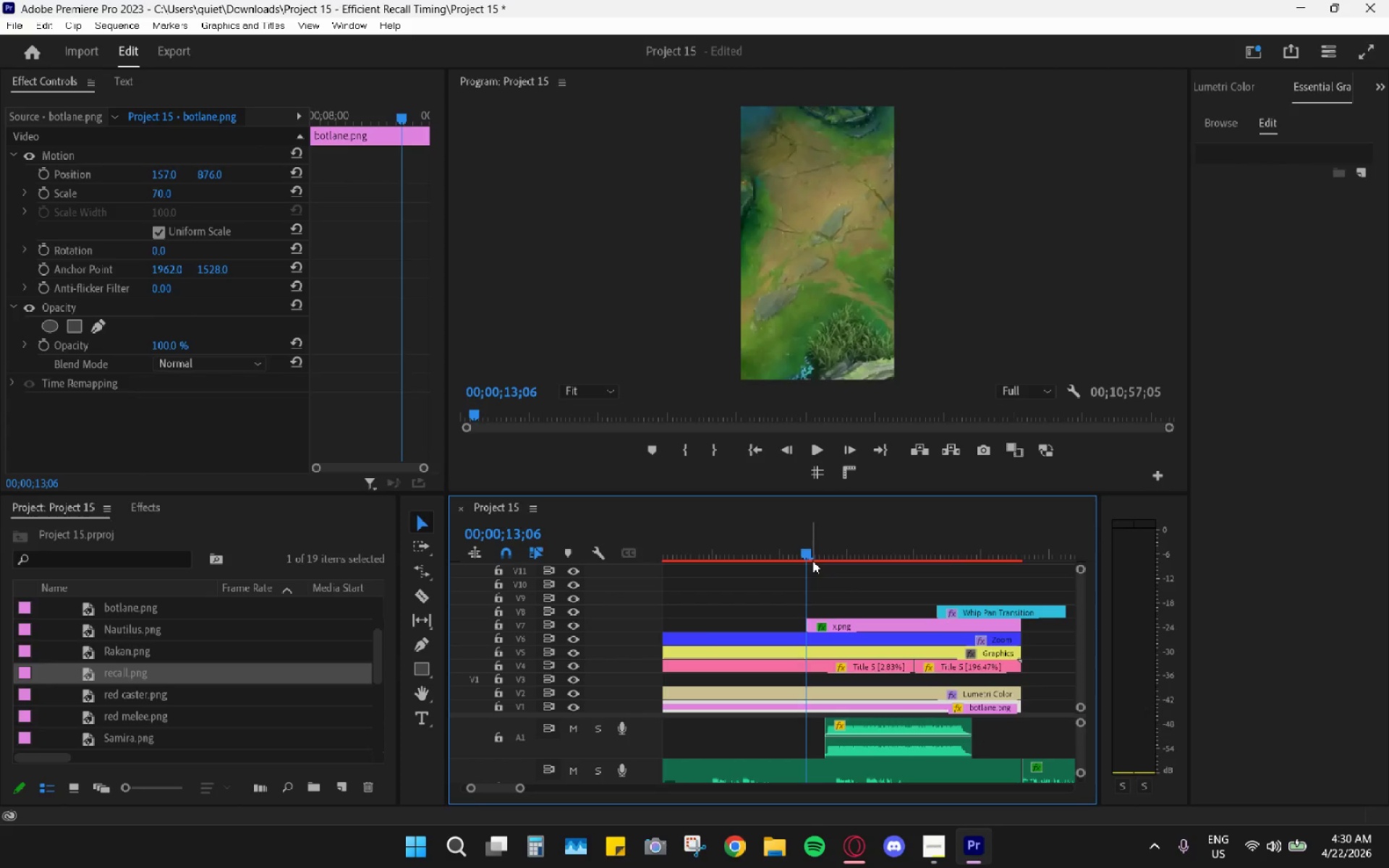 
left_click([836, 626])
 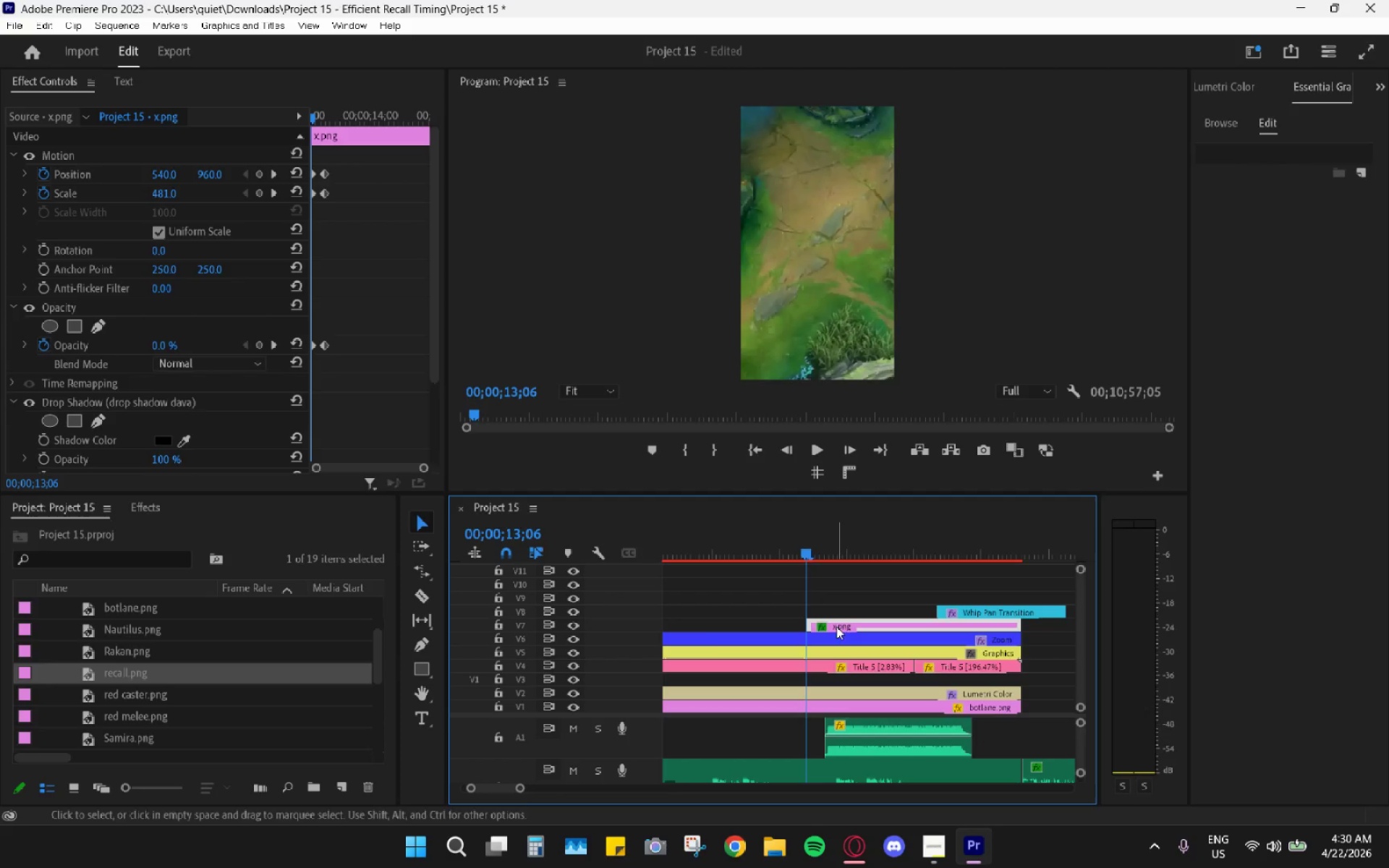 
key(Control+X)
 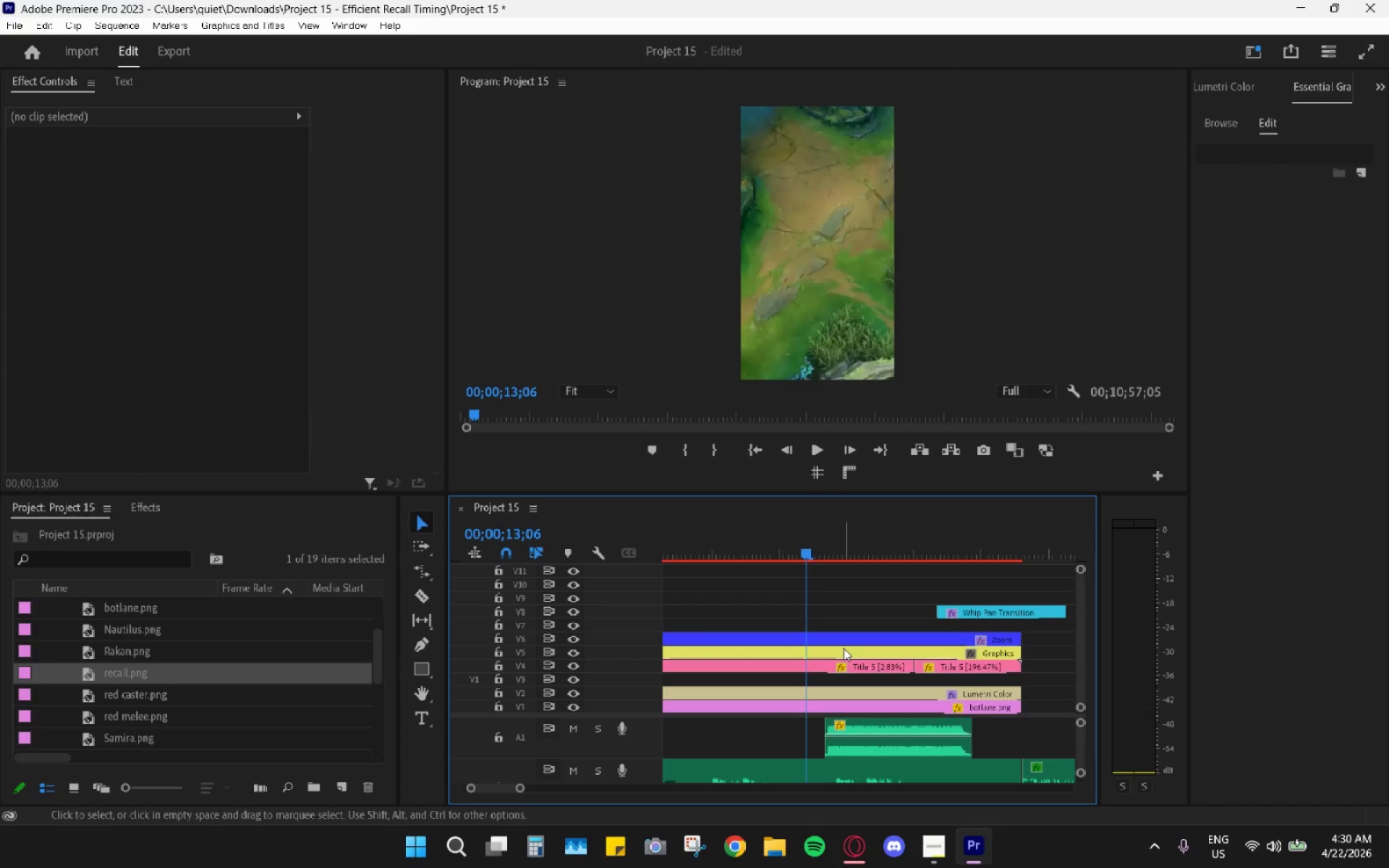 
double_click([844, 648])
 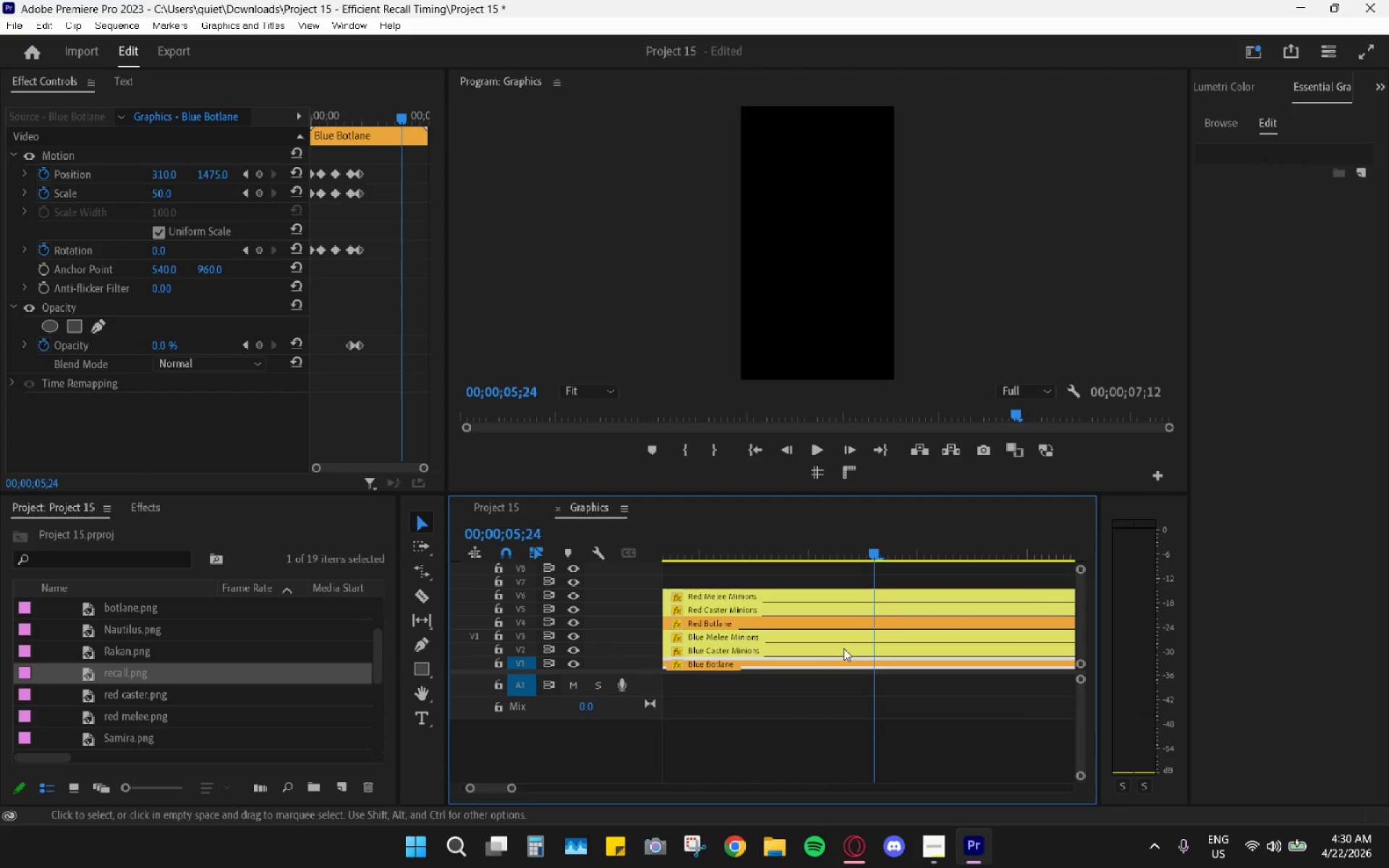 
key(Control+V)
 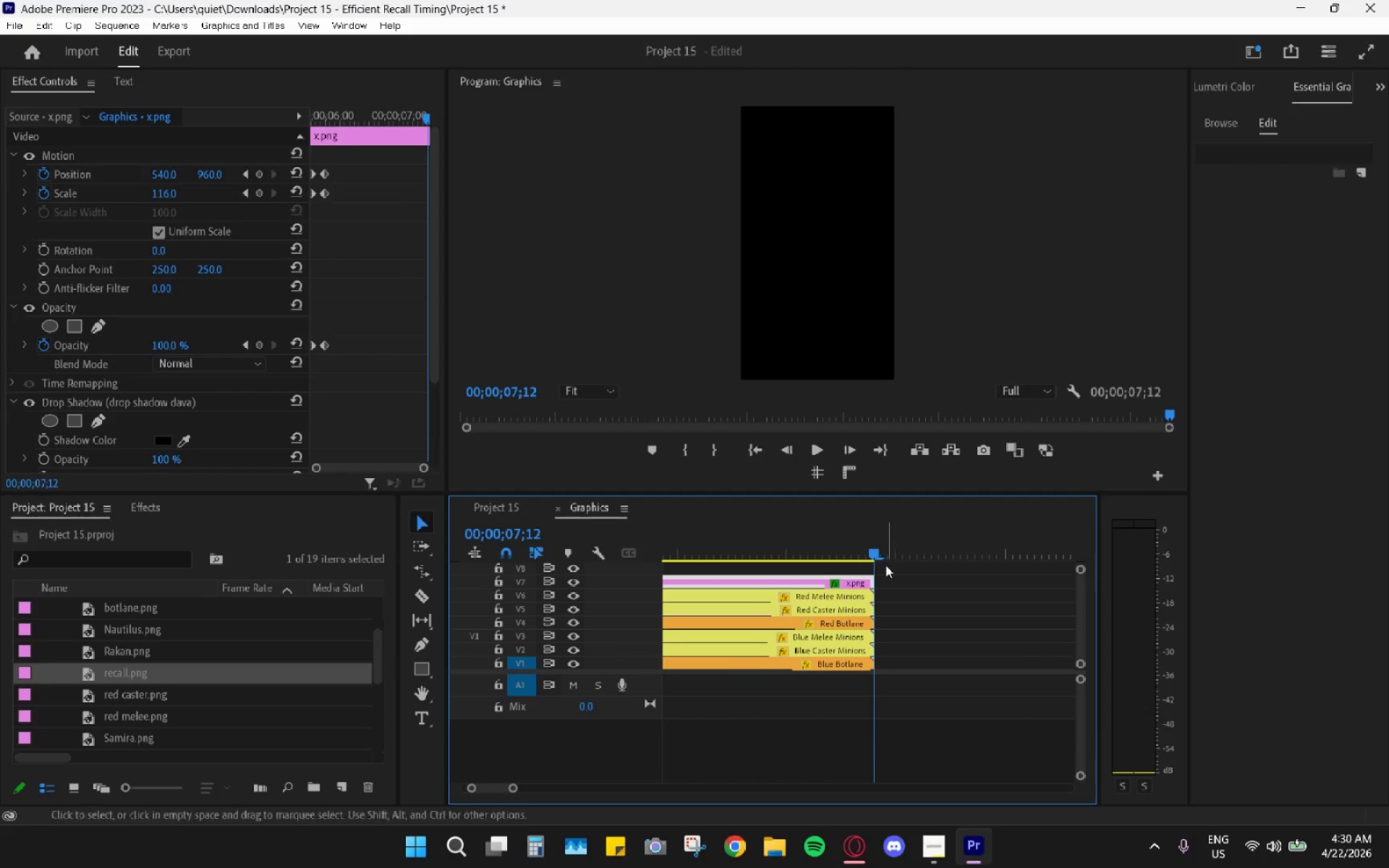 
hold_key(key=AltLeft, duration=1.25)
scroll: coordinate [862, 582], scroll_direction: down, amount: 7.0
 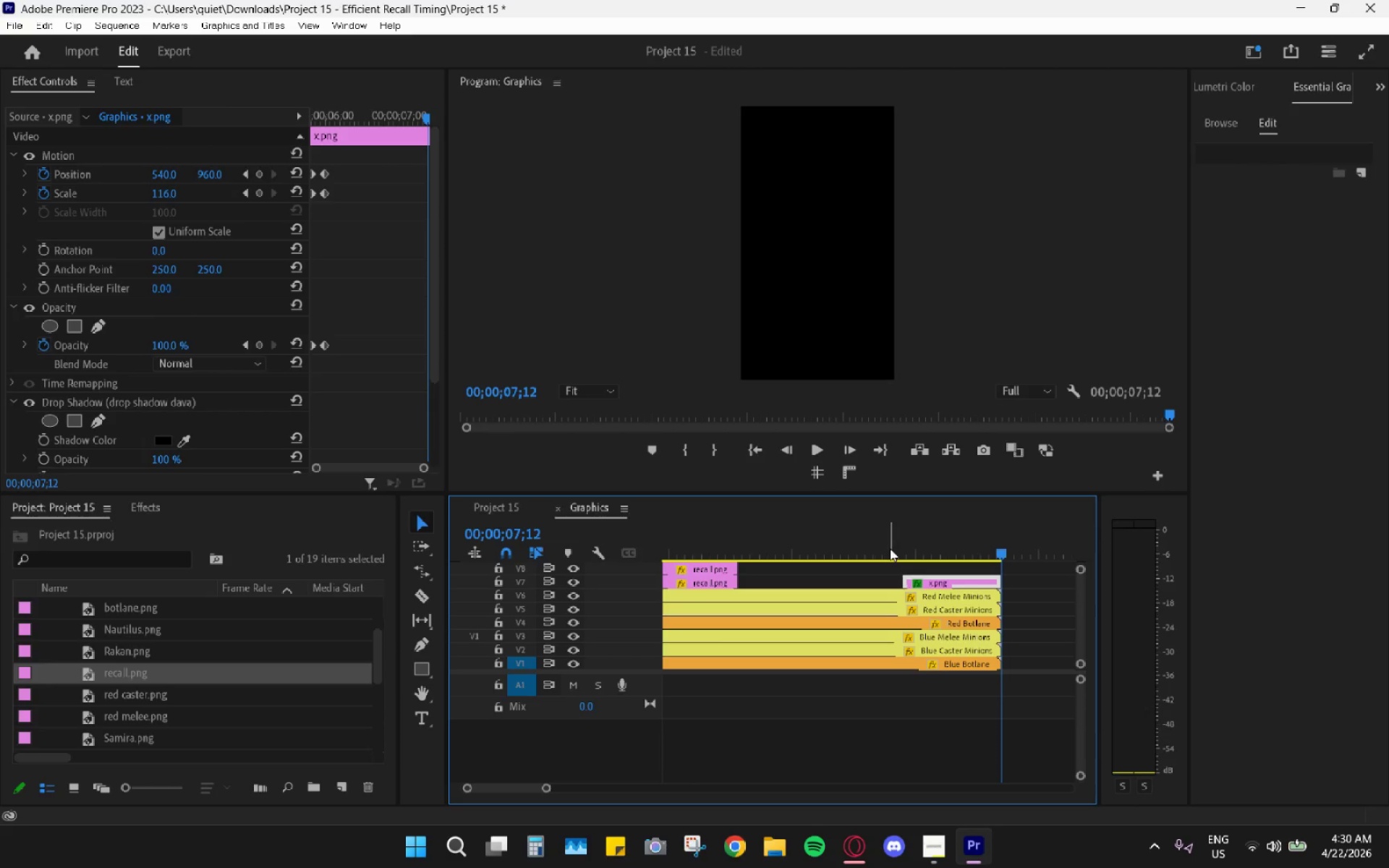 
left_click_drag(start_coordinate=[896, 541], to_coordinate=[896, 582])
 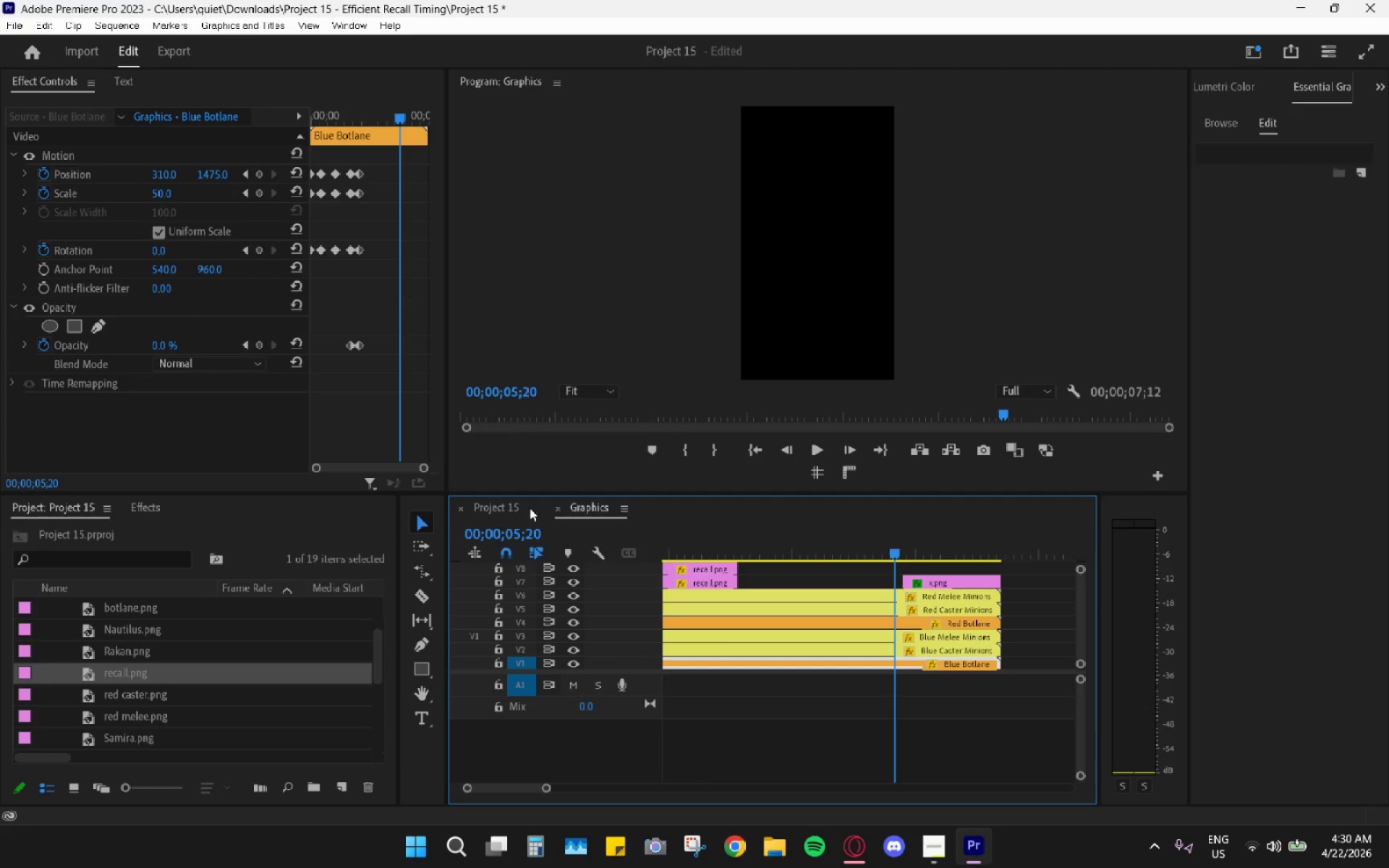 
left_click([507, 506])
 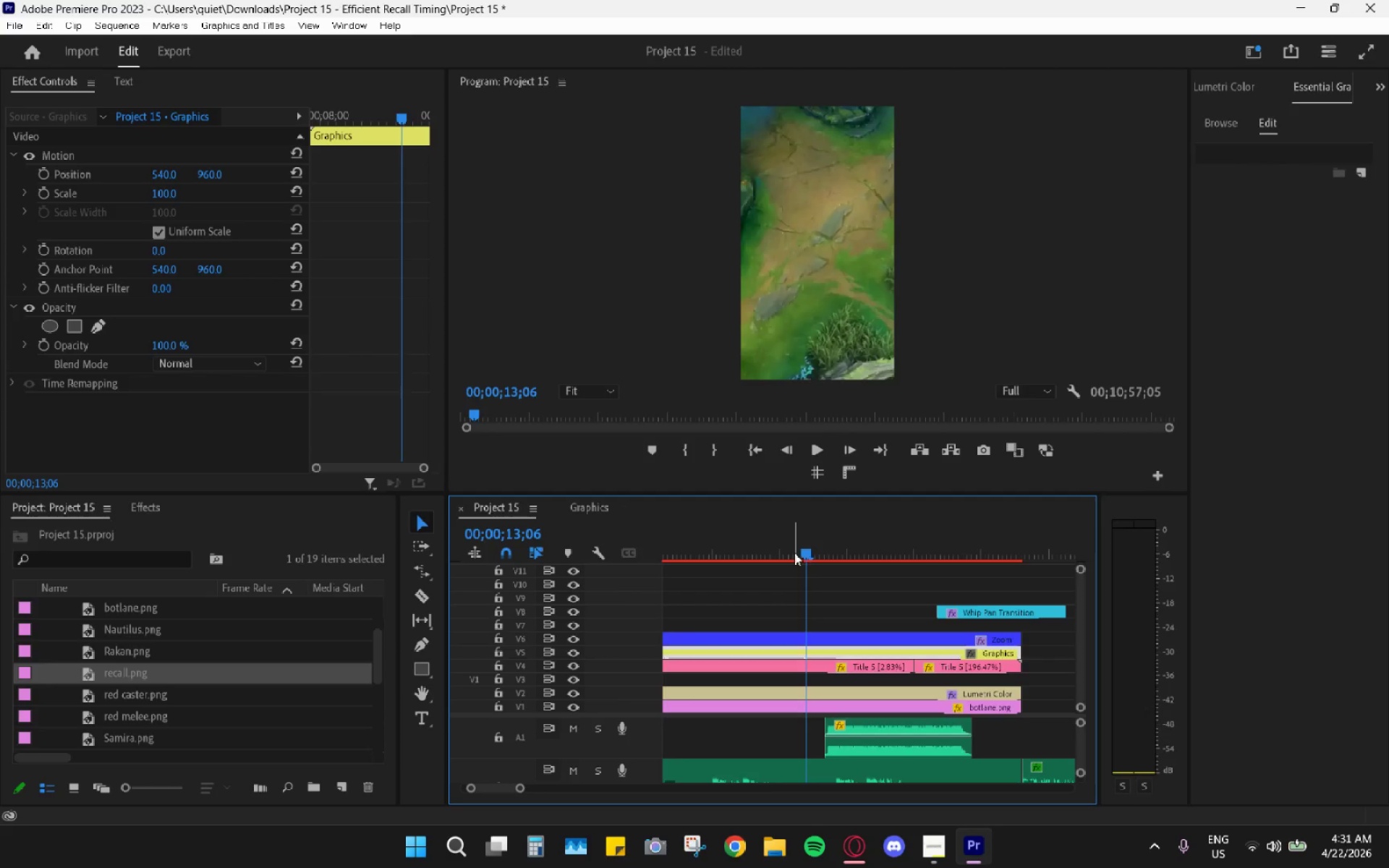 
left_click_drag(start_coordinate=[814, 554], to_coordinate=[794, 546])
 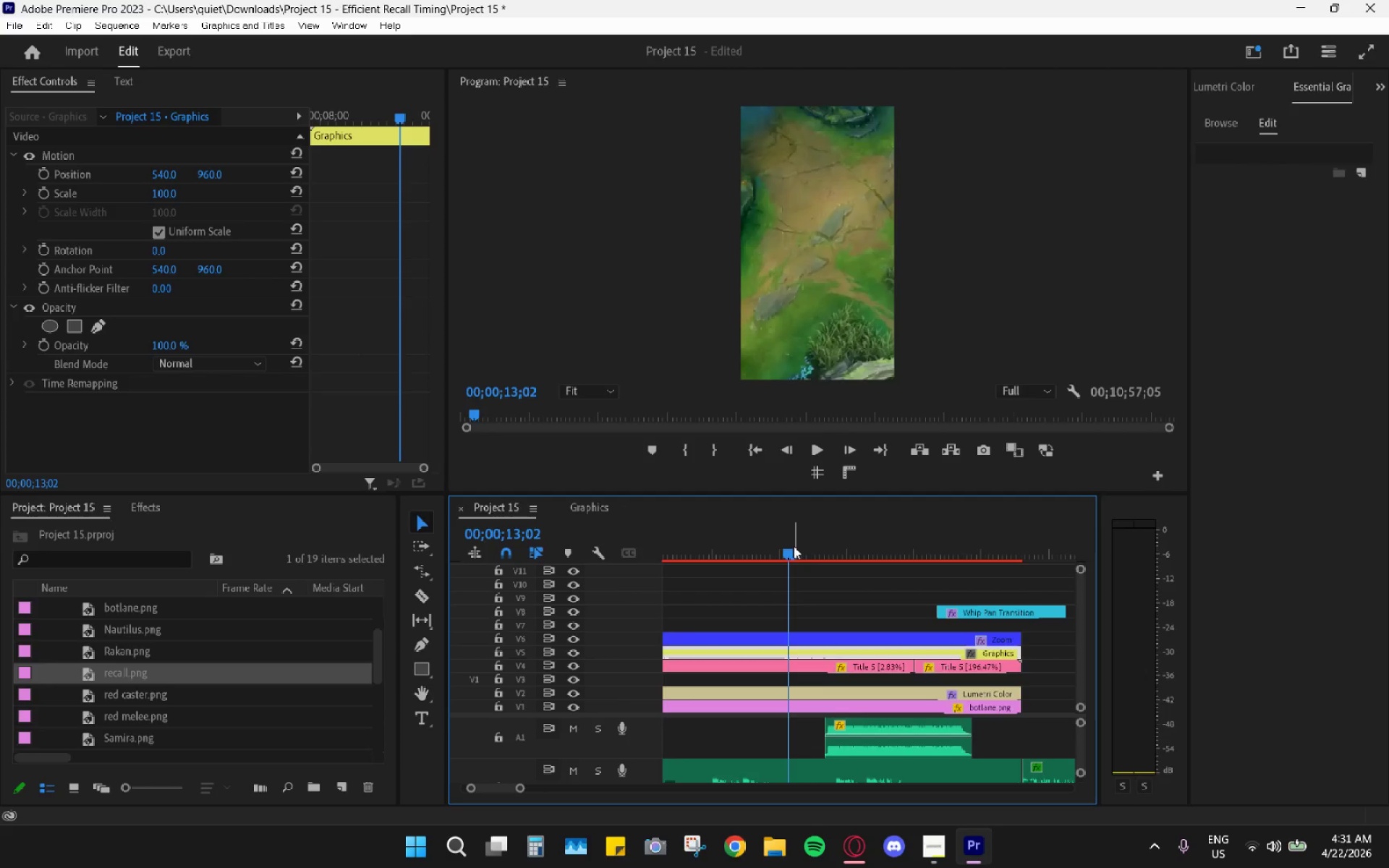 
key(Space)
 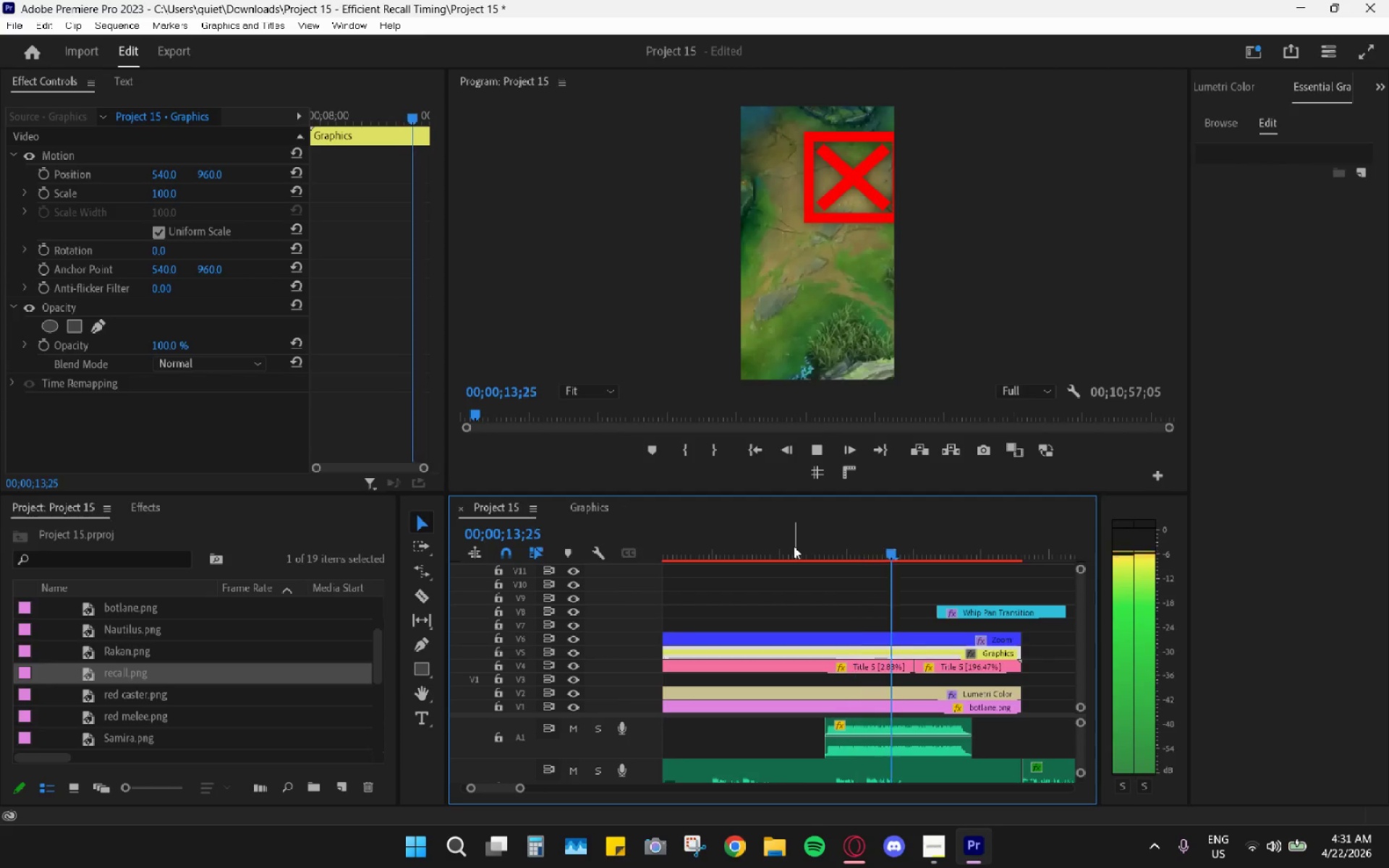 
key(Space)
 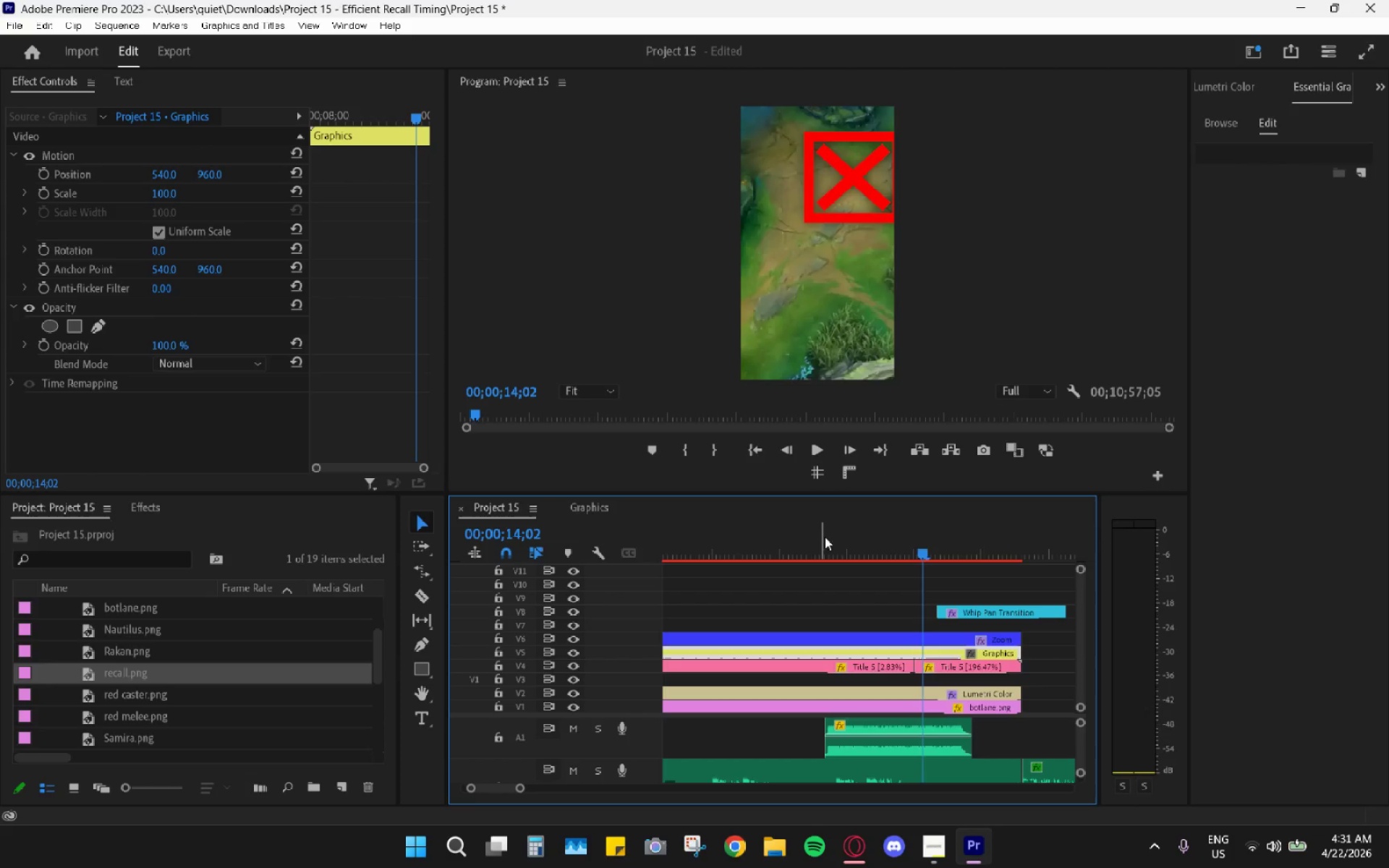 
mouse_move([873, 633])
 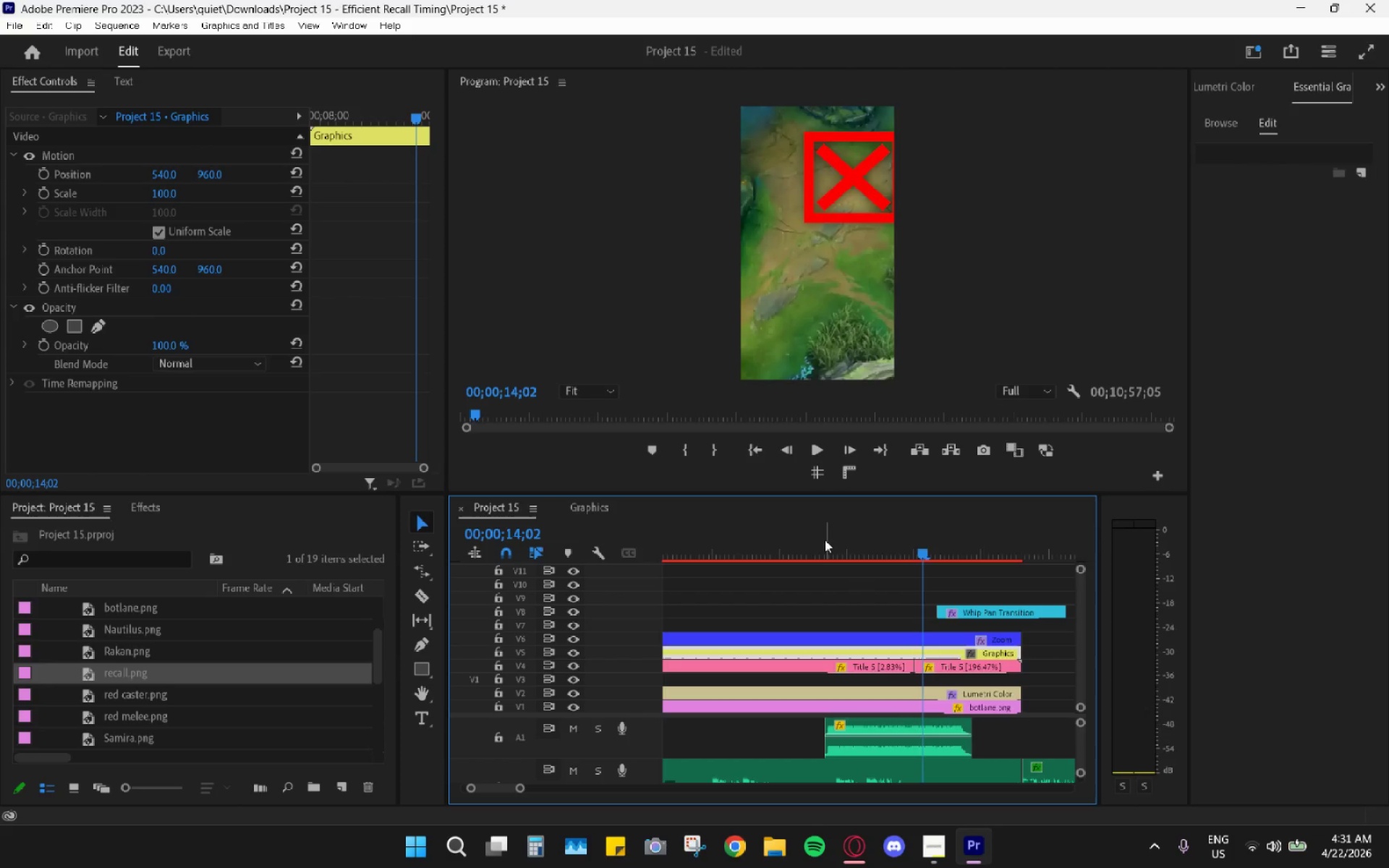 
hold_key(key=ControlLeft, duration=0.42)
 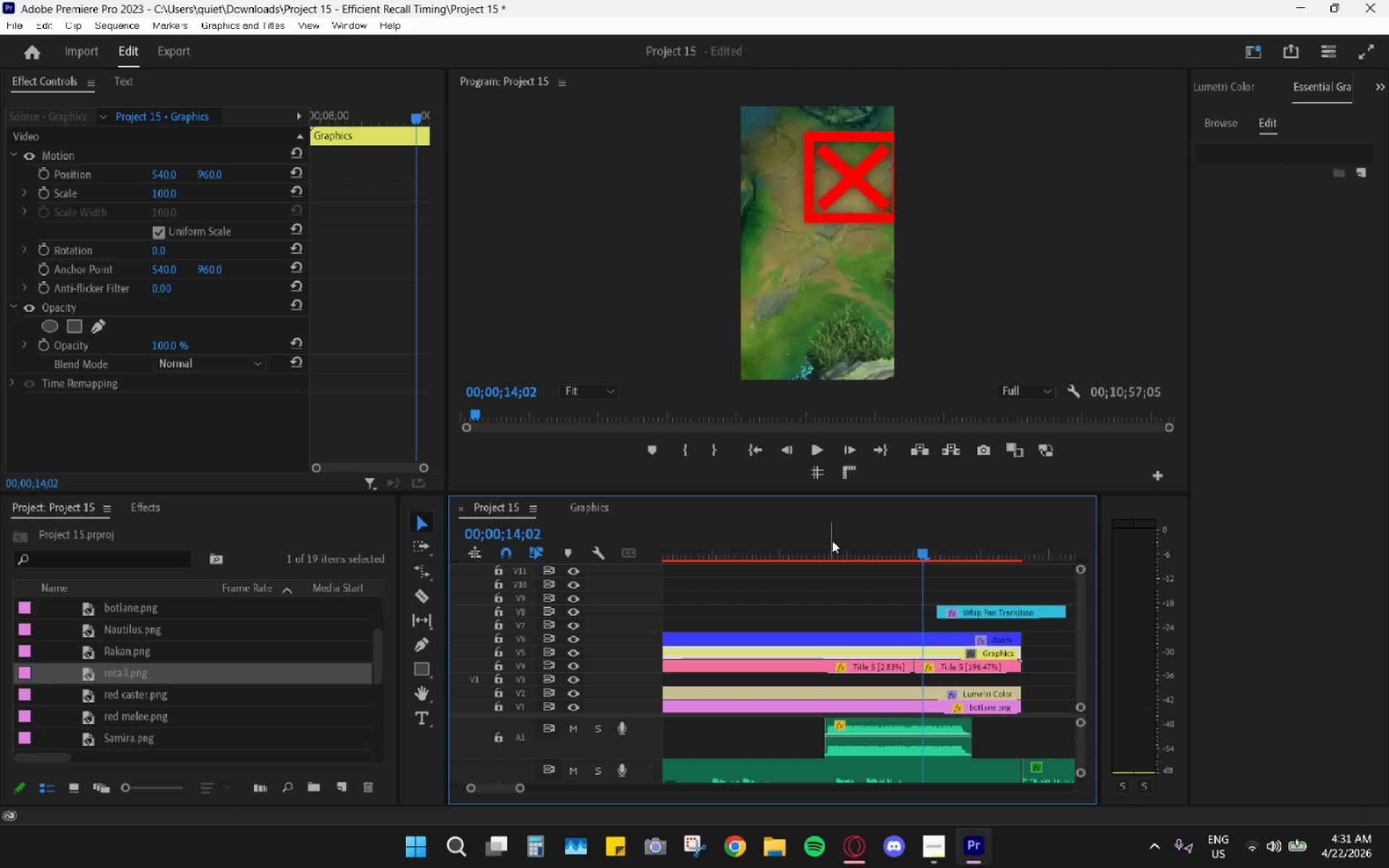 
left_click_drag(start_coordinate=[833, 542], to_coordinate=[824, 543])
 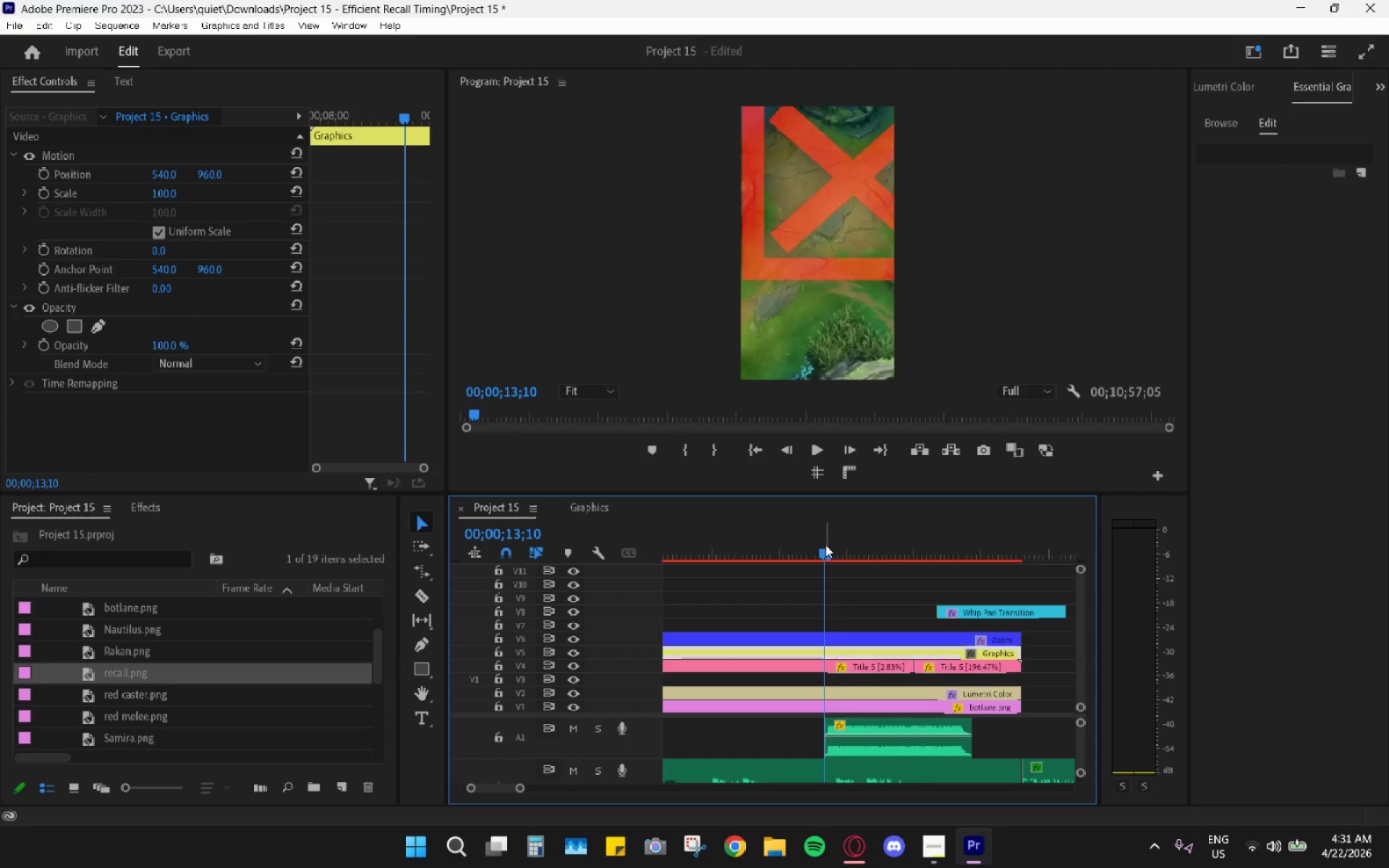 
key(Control+Z)
 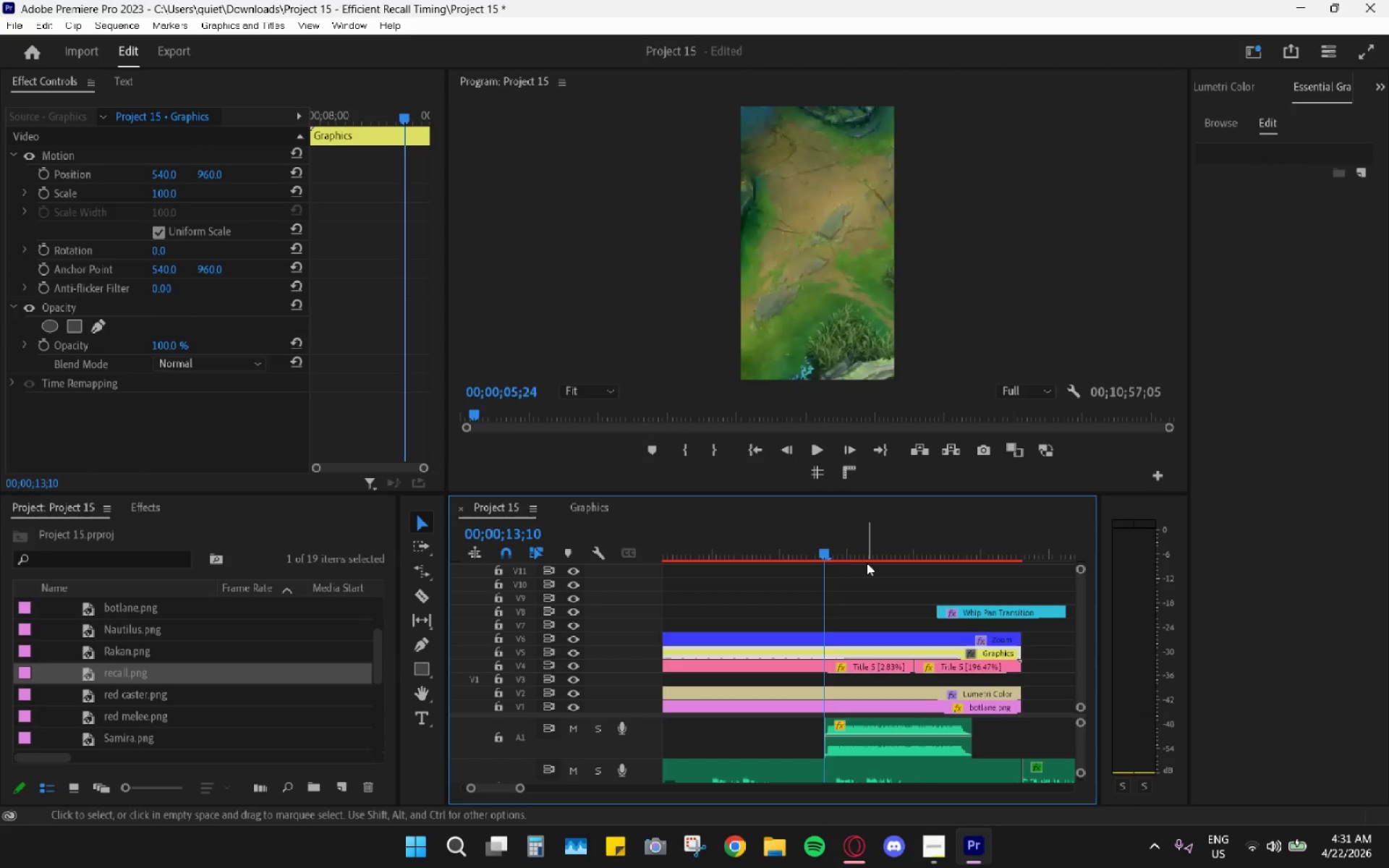 
key(Control+Z)
 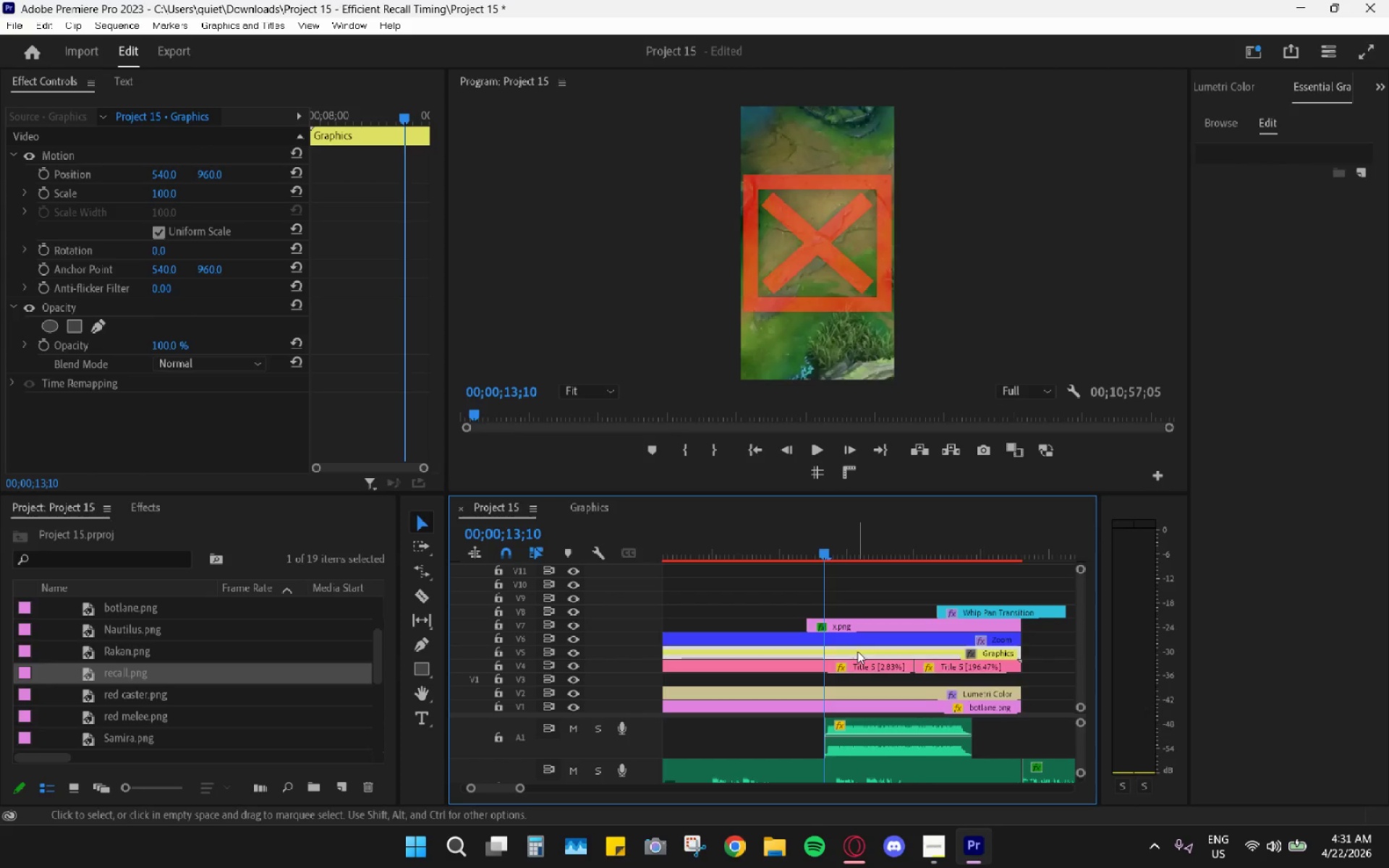 
key(Space)
 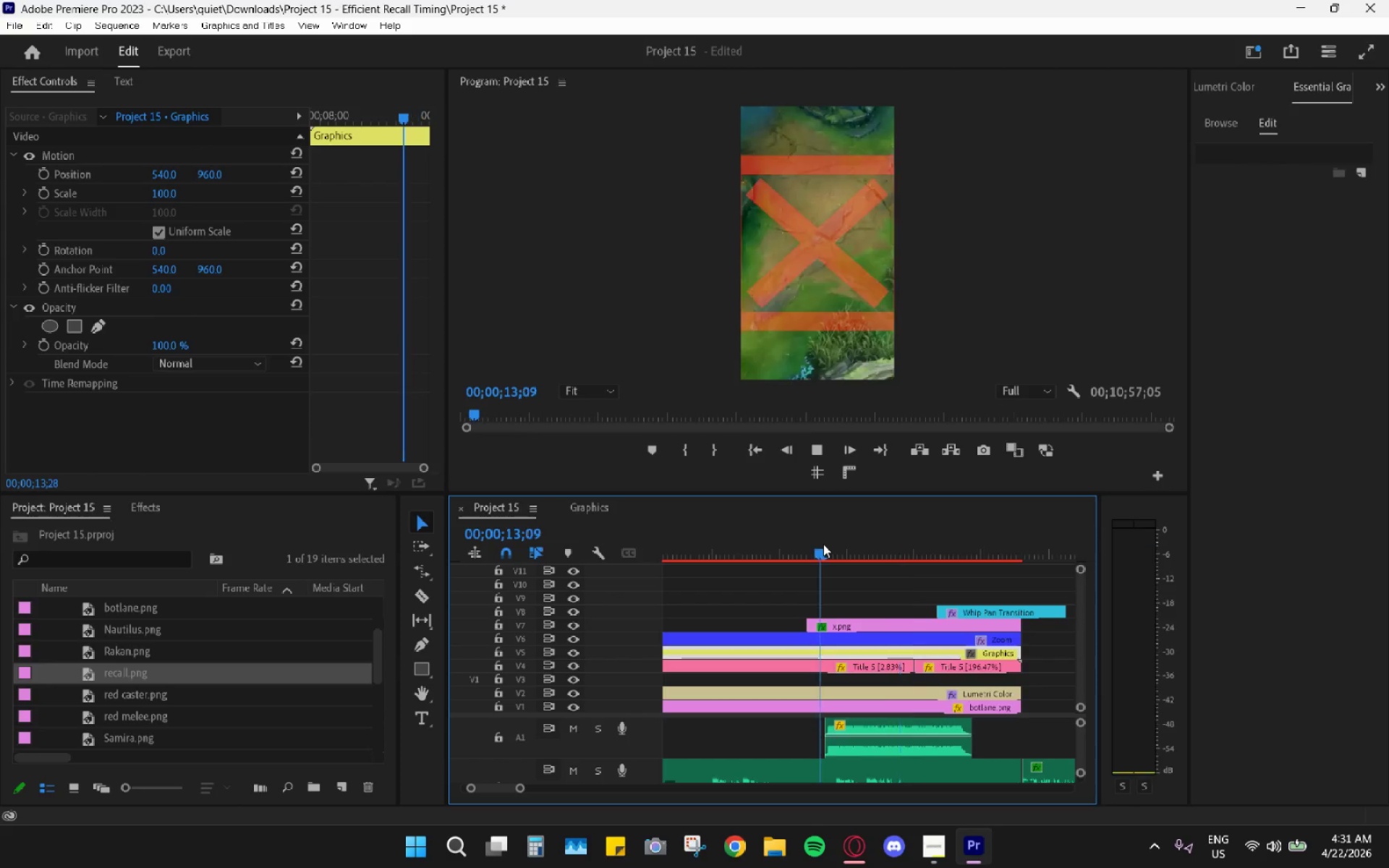 
key(Space)
 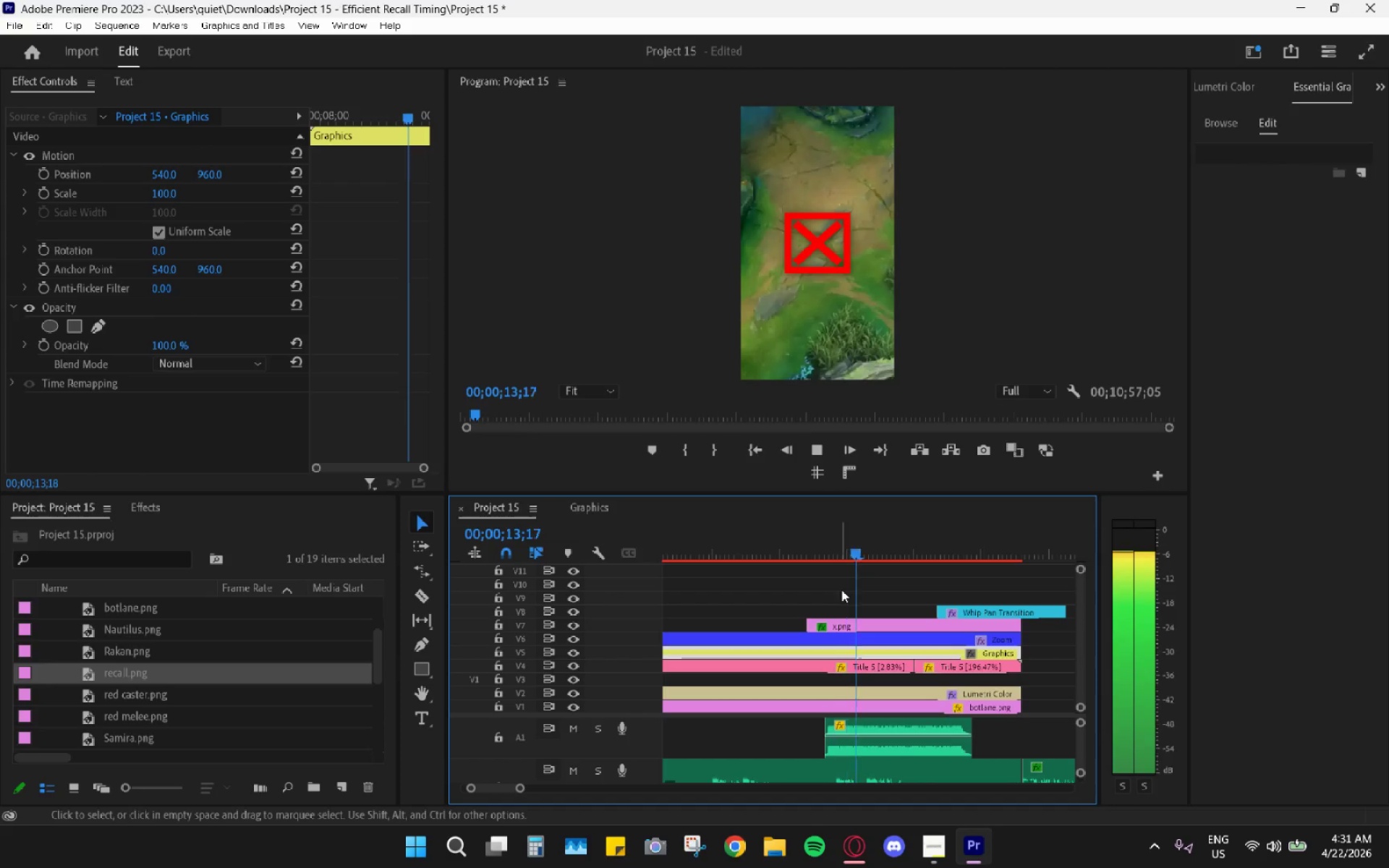 
key(Space)
 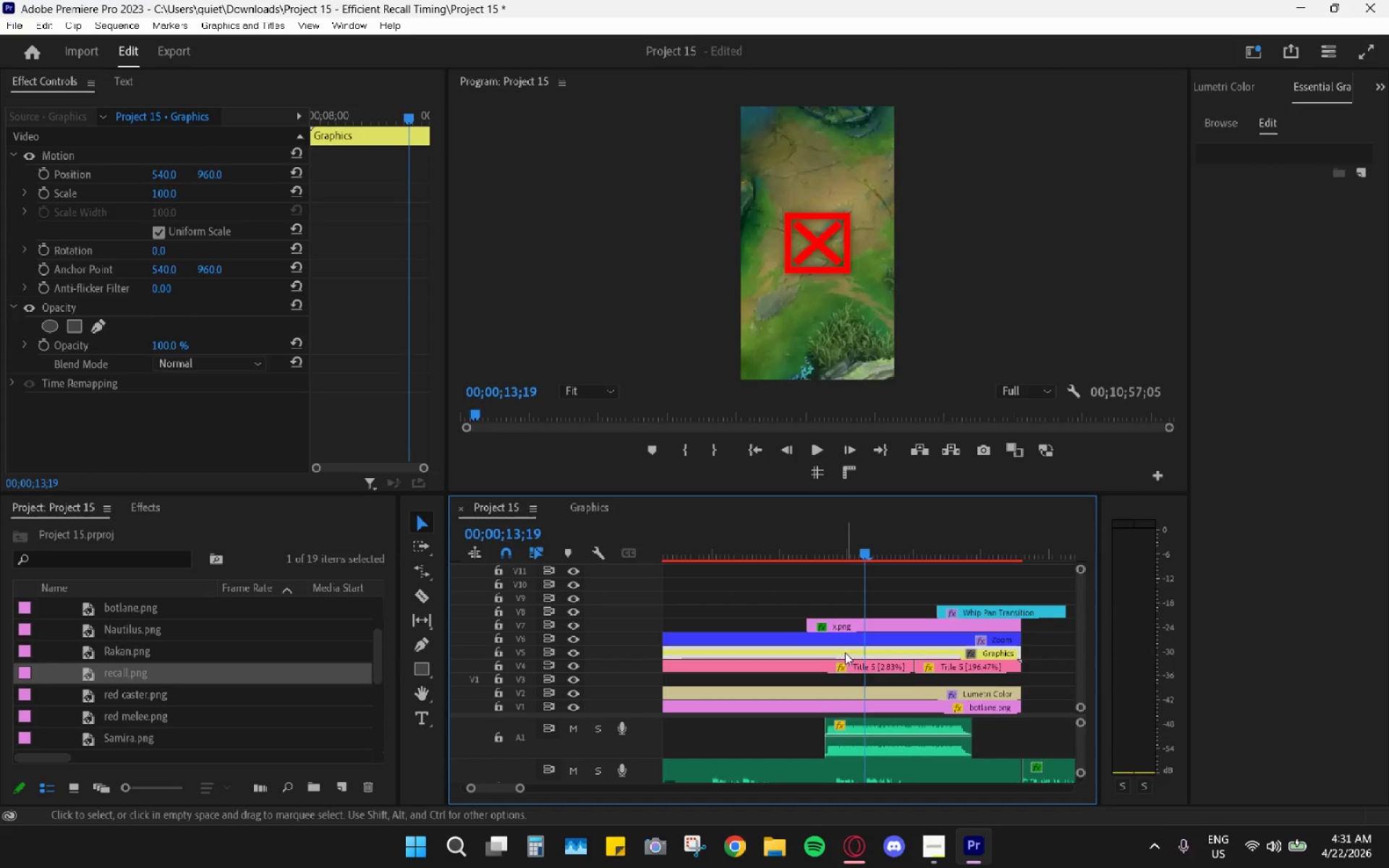 
left_click([845, 652])
 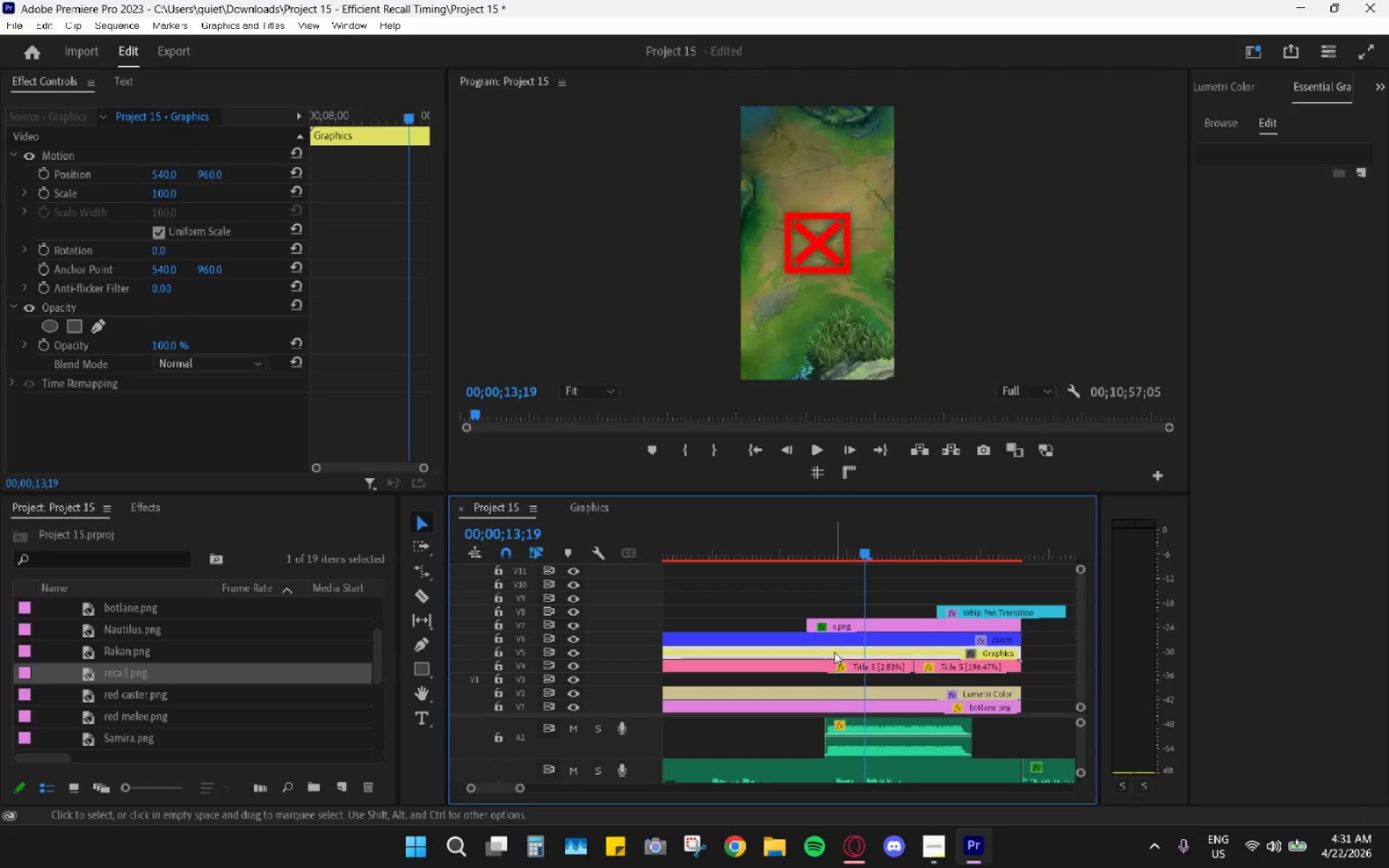 
key(C)
 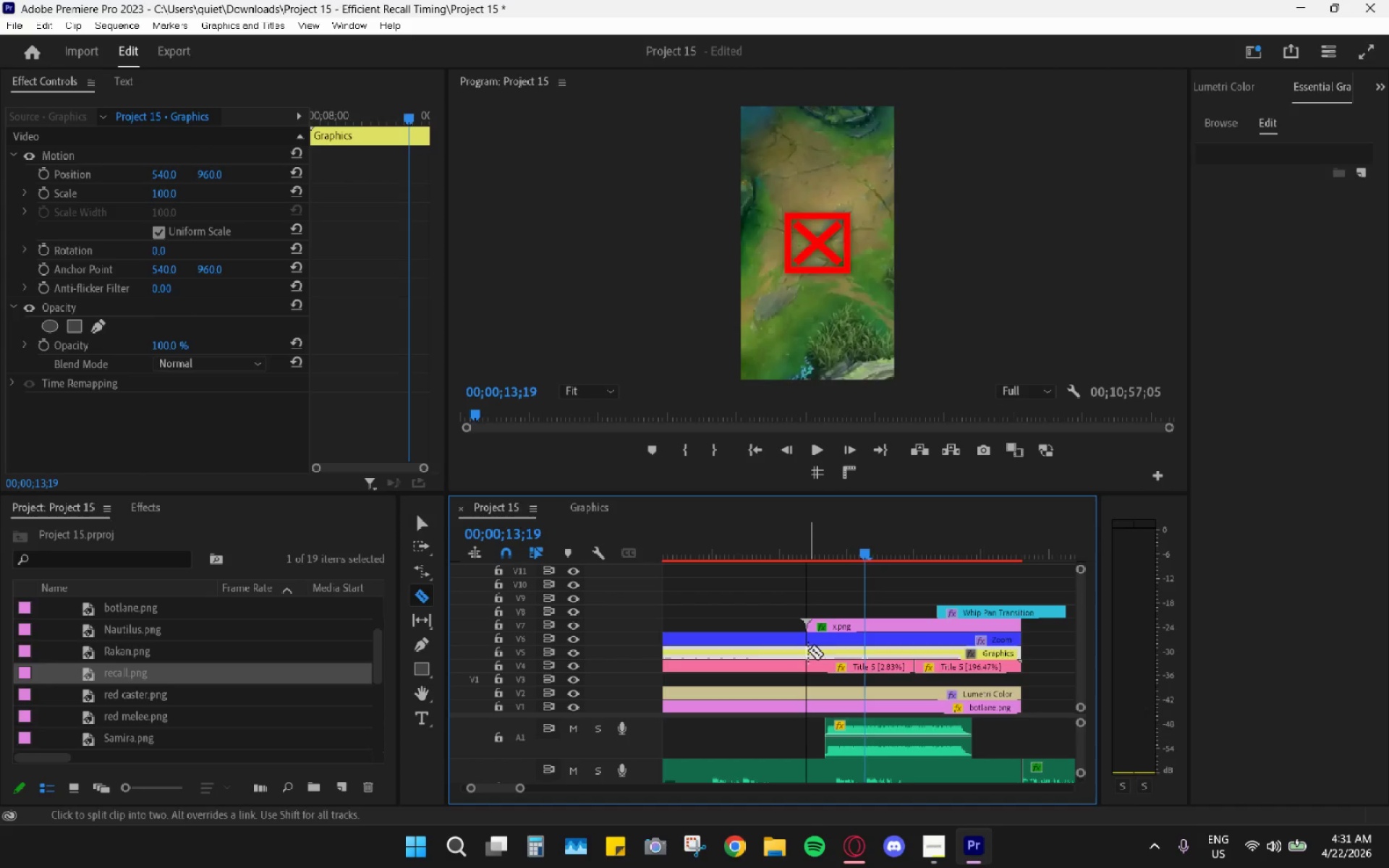 
left_click([808, 650])
 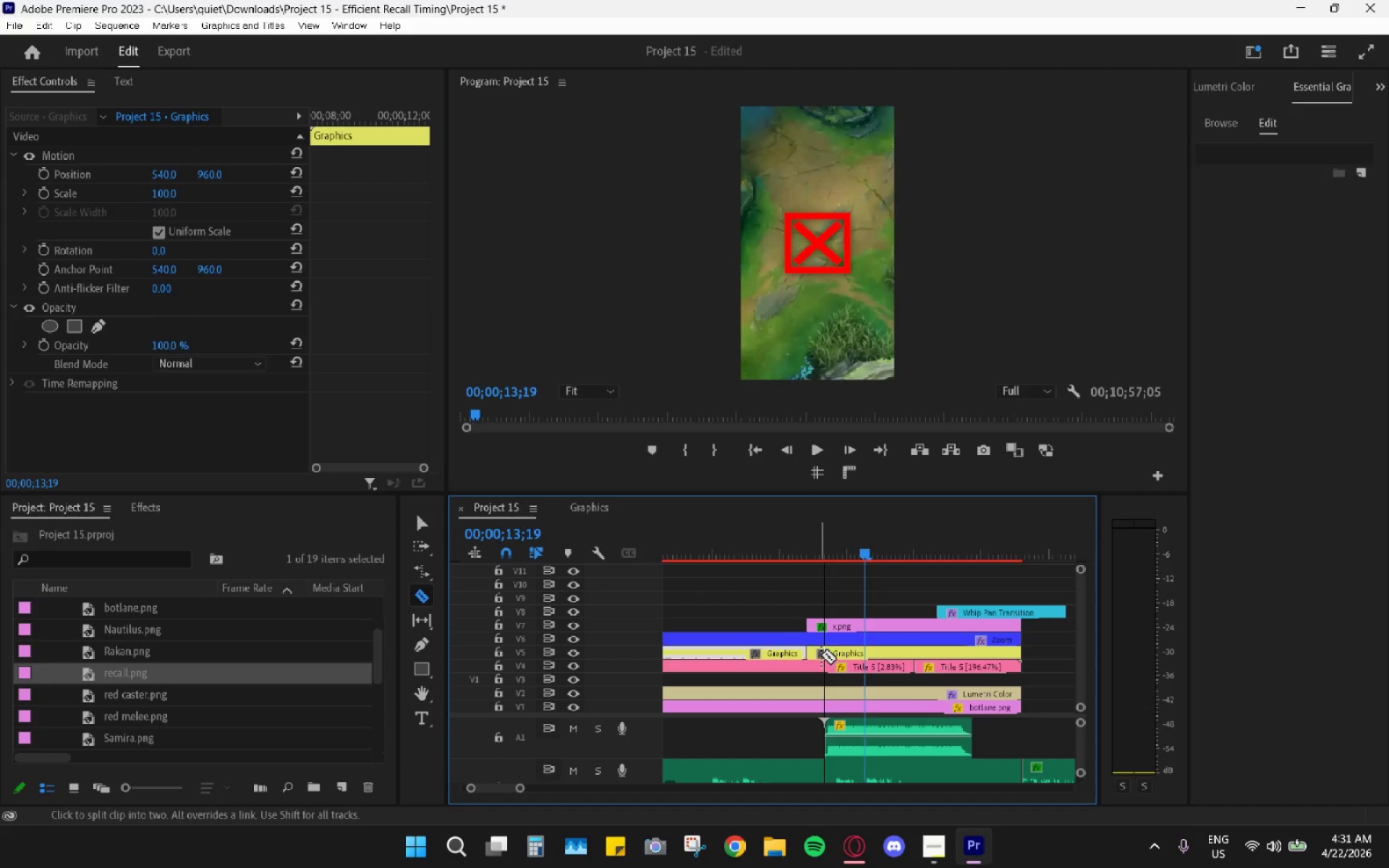 
key(V)
 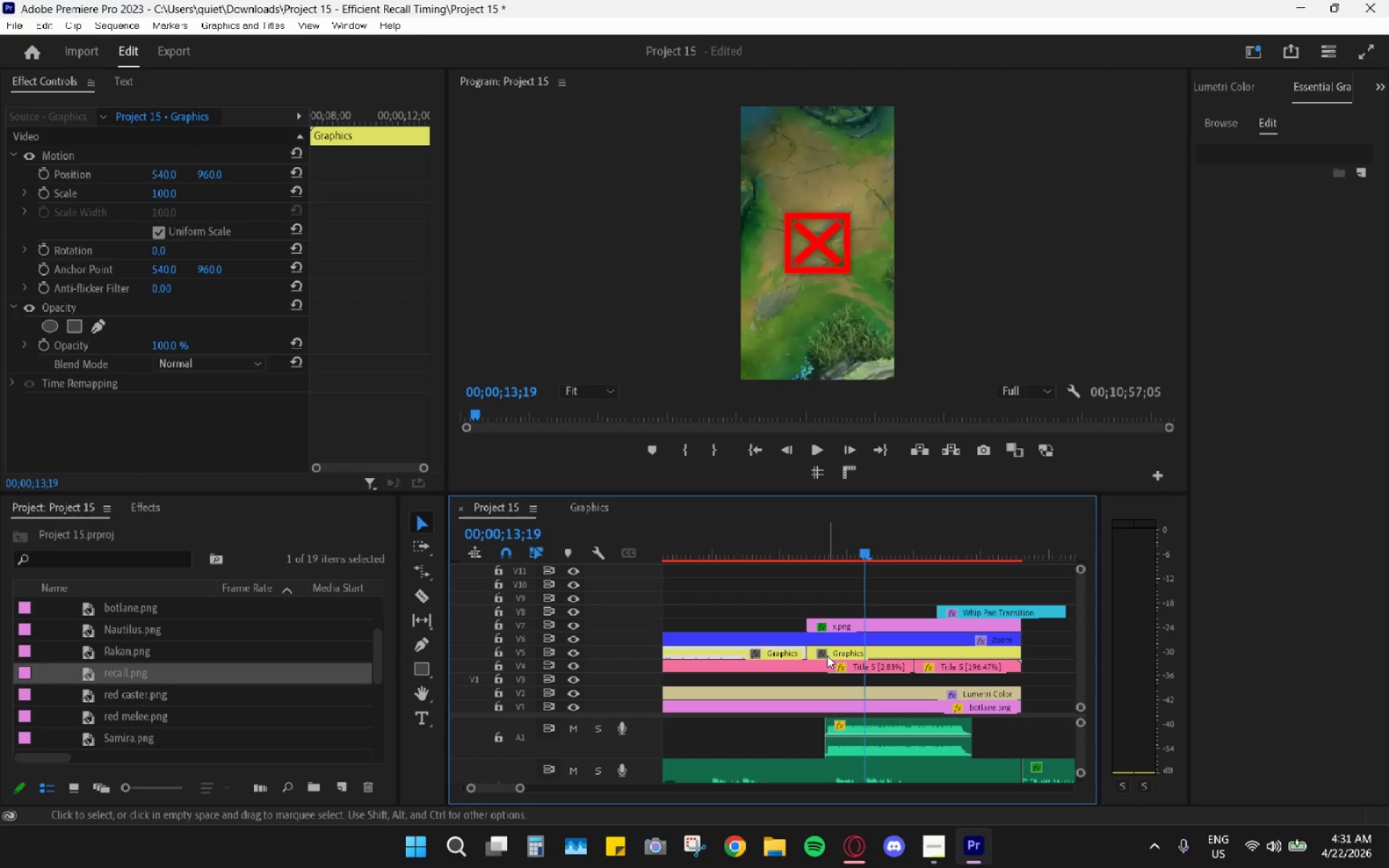 
left_click([827, 654])
 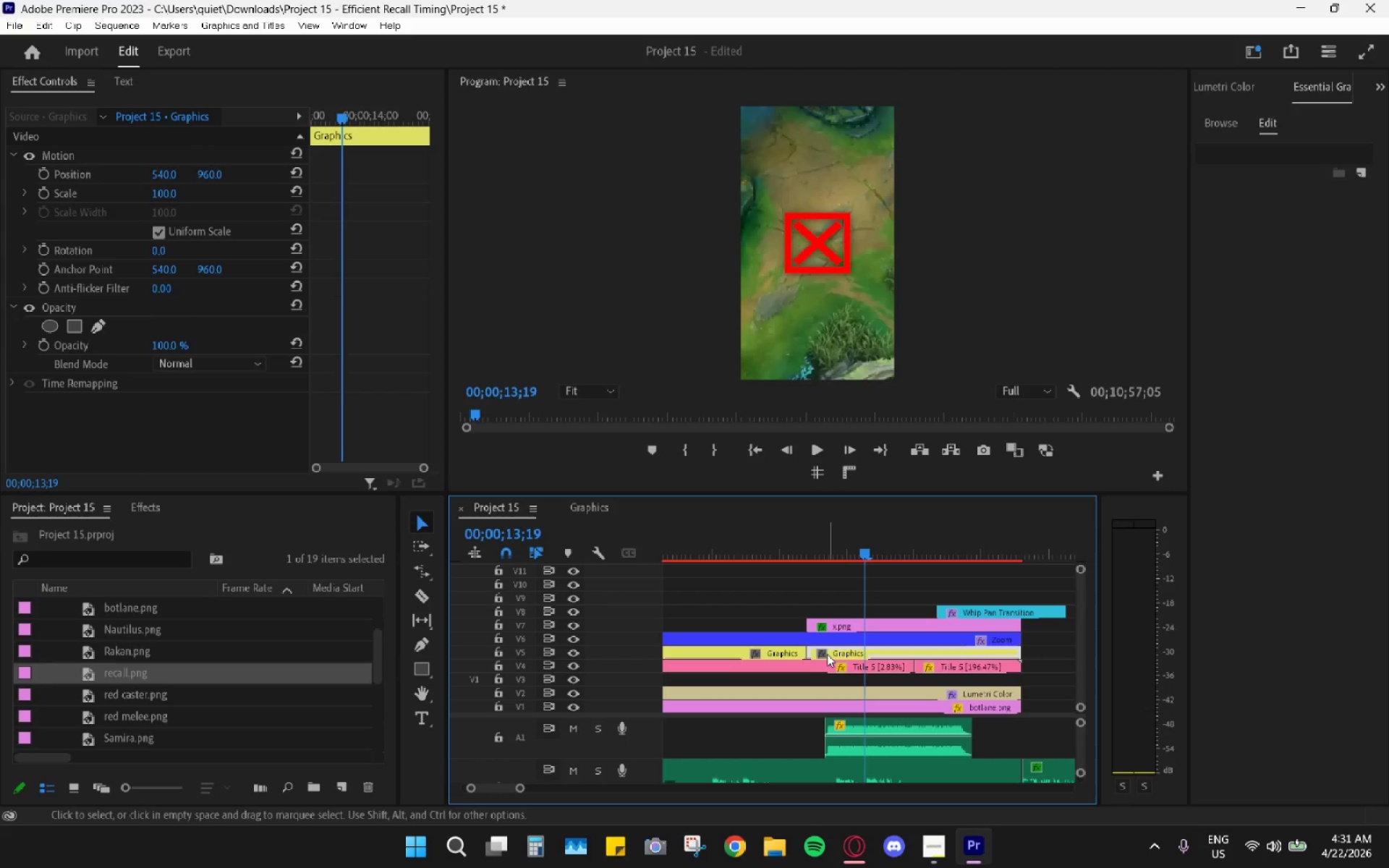 
key(H)
 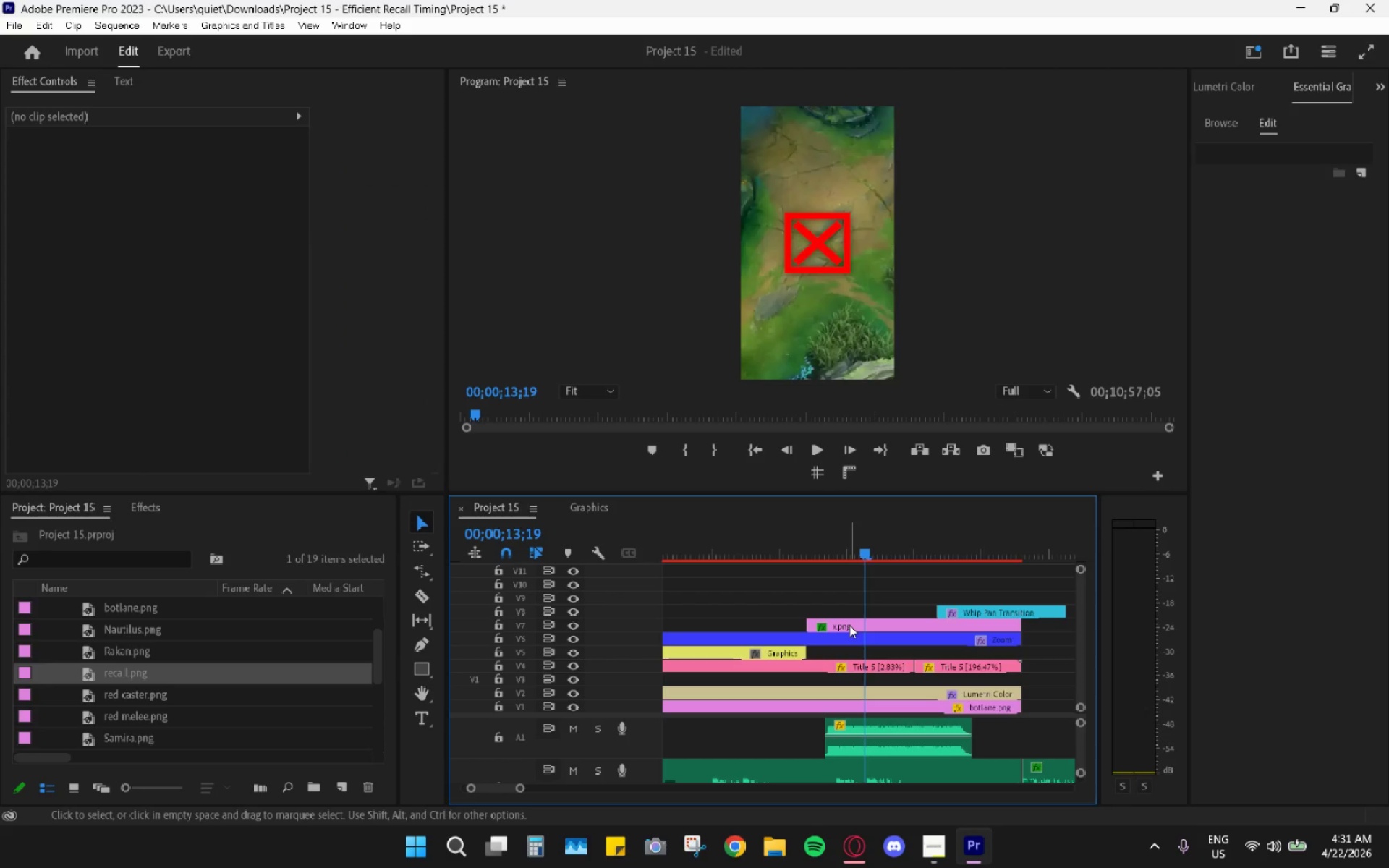 
left_click_drag(start_coordinate=[849, 625], to_coordinate=[852, 656])
 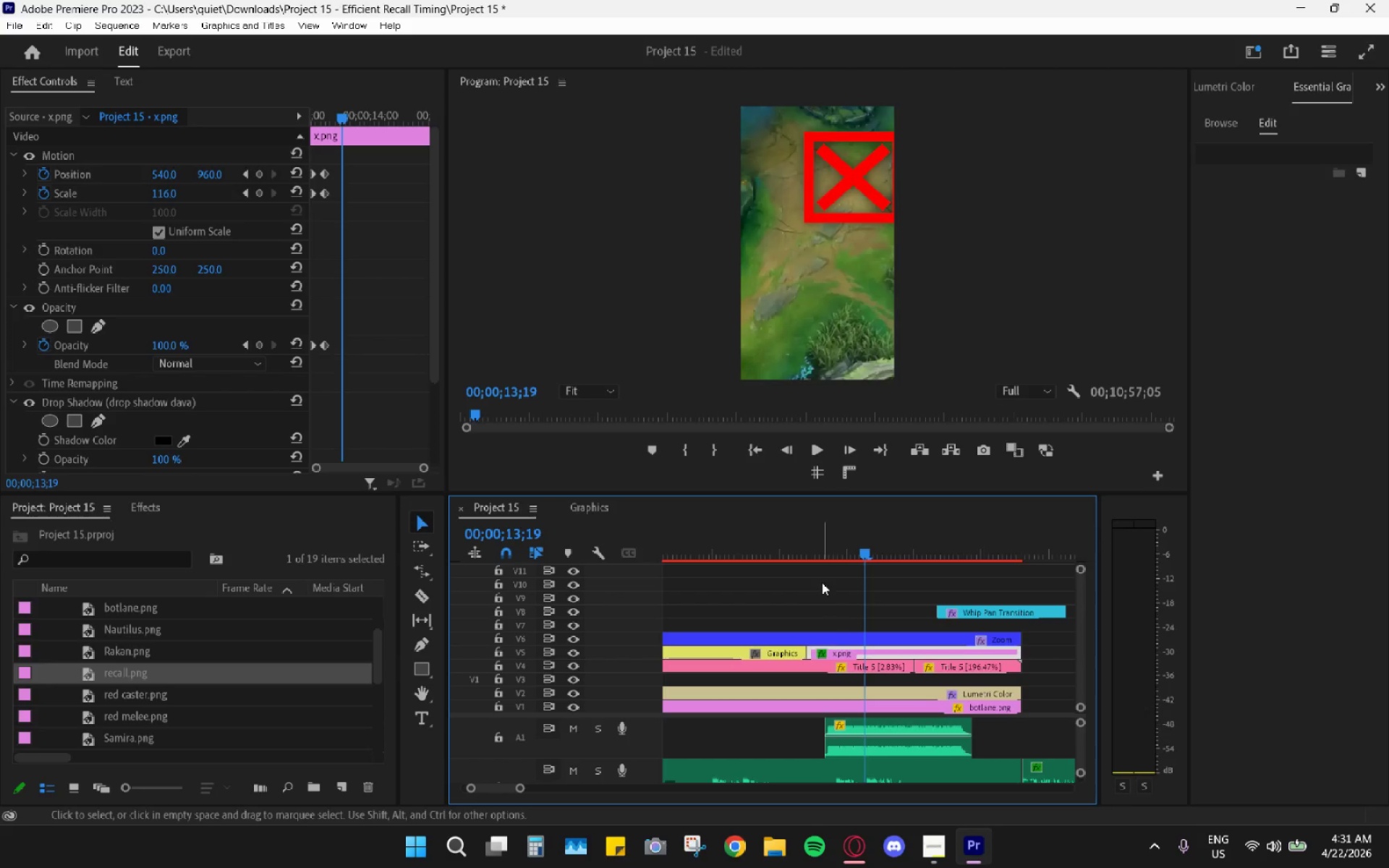 
hold_key(key=AltLeft, duration=0.53)
scroll: coordinate [824, 633], scroll_direction: down, amount: 4.0
 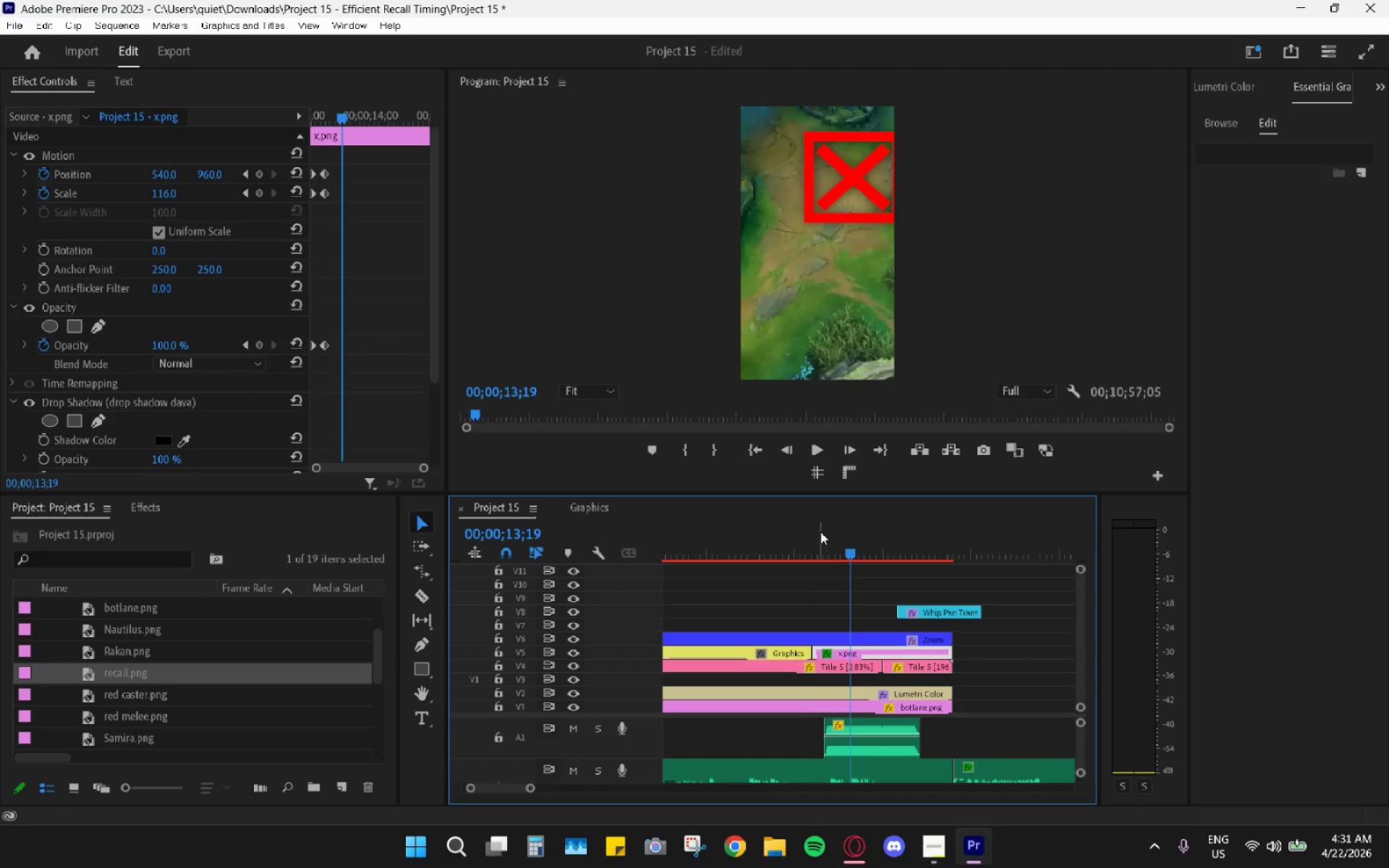 
left_click_drag(start_coordinate=[815, 525], to_coordinate=[803, 521])
 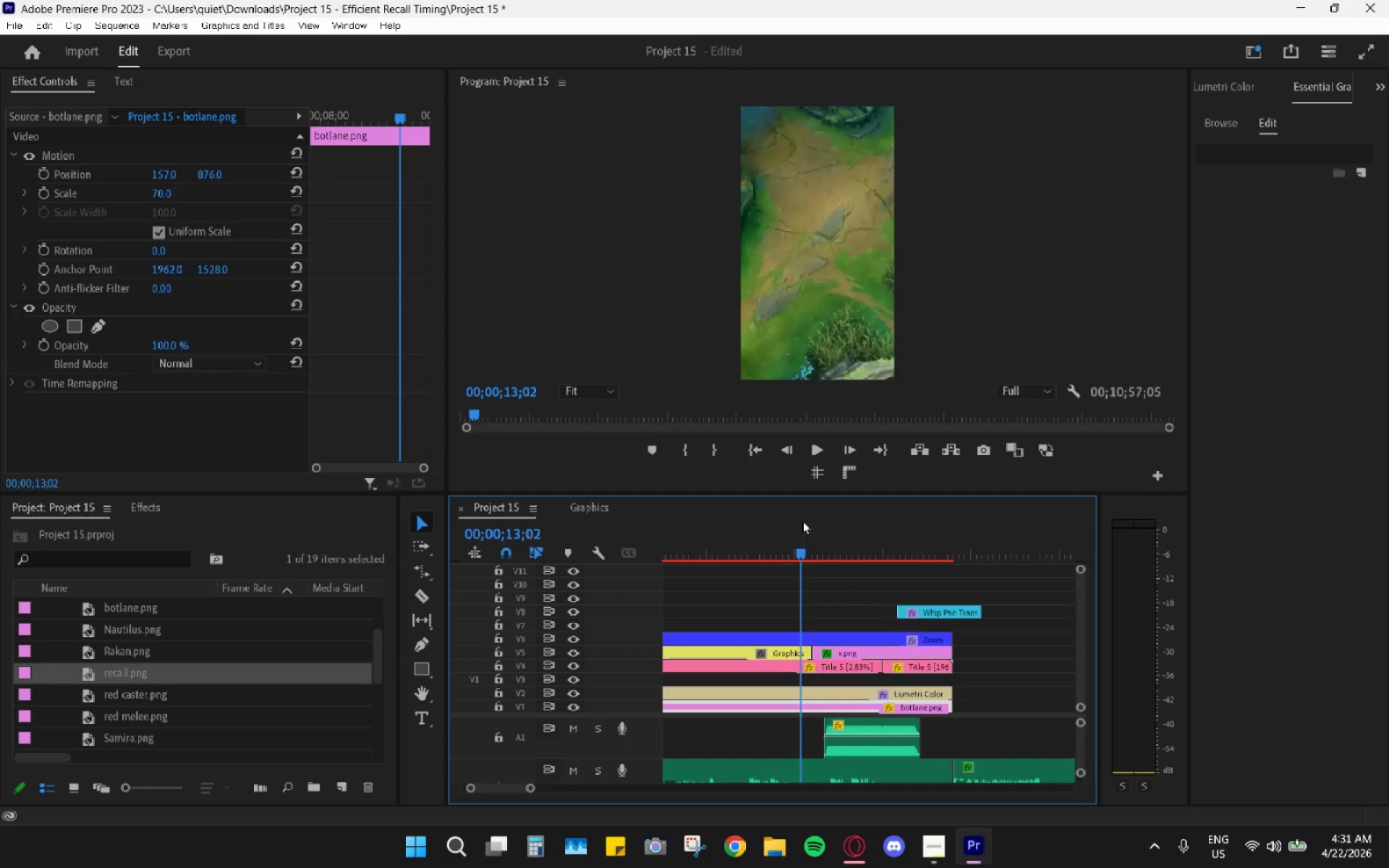 
key(Space)
 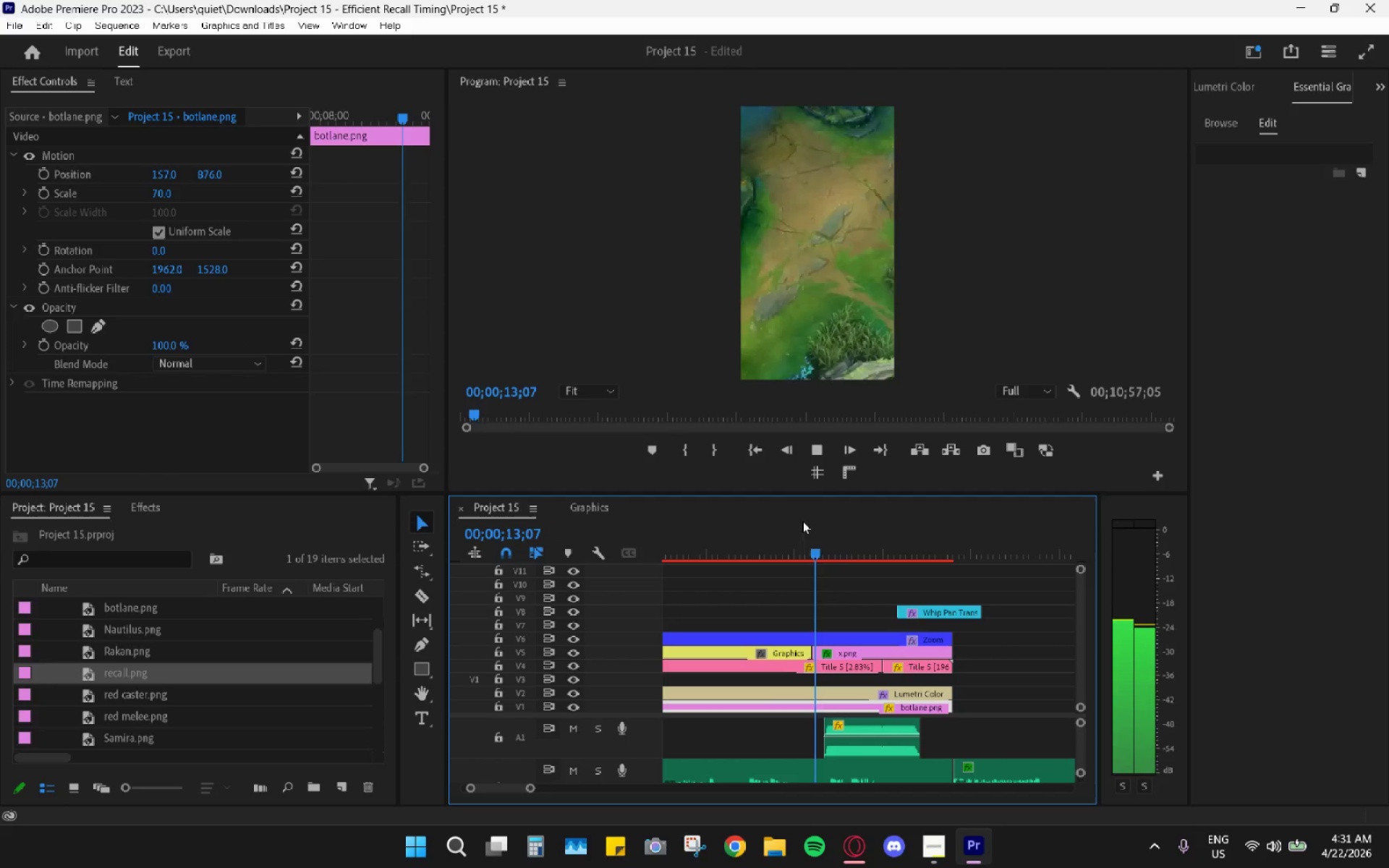 
left_click_drag(start_coordinate=[801, 521], to_coordinate=[707, 519])
 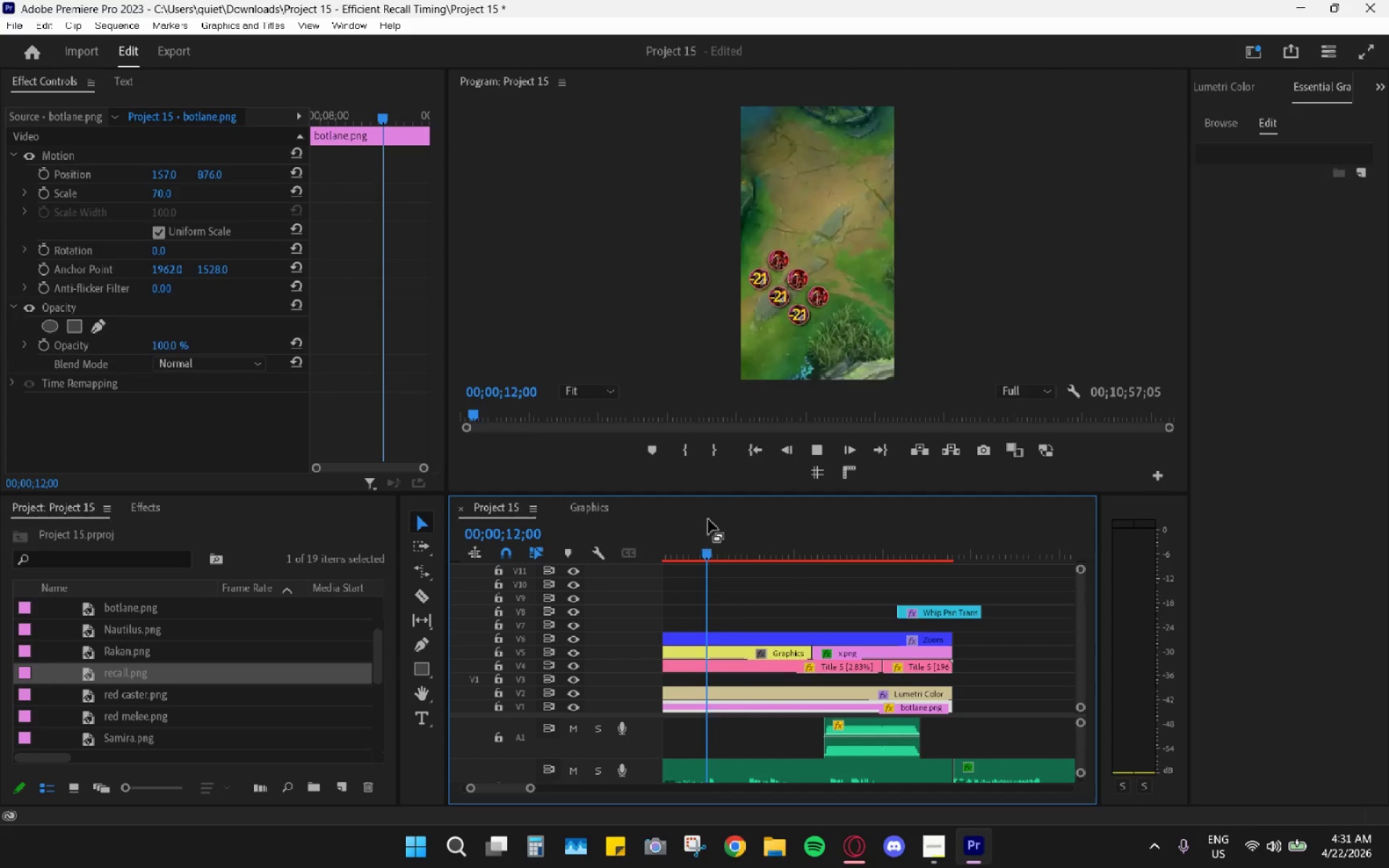 
key(Space)
 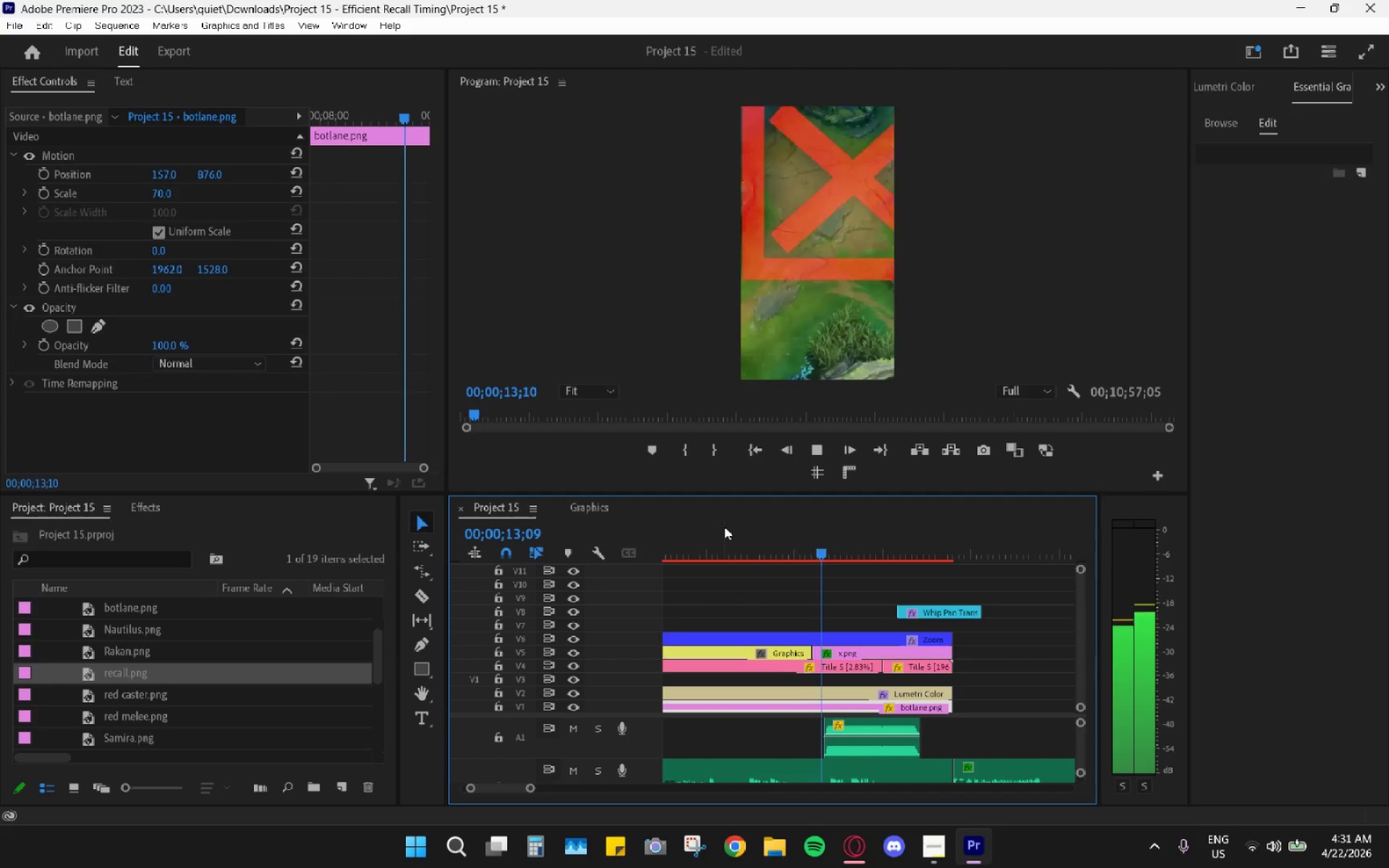 
key(Space)
 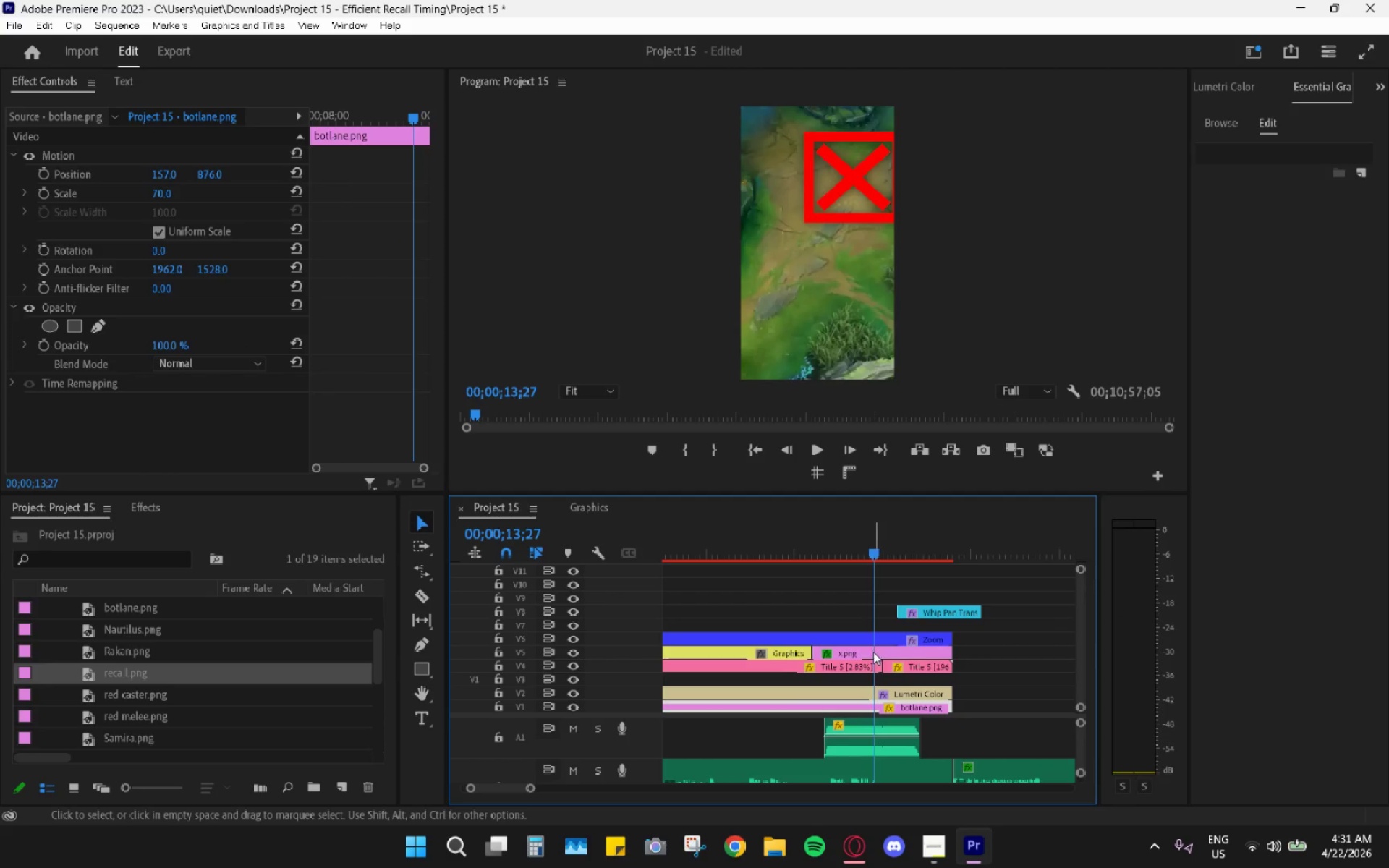 
left_click([873, 656])
 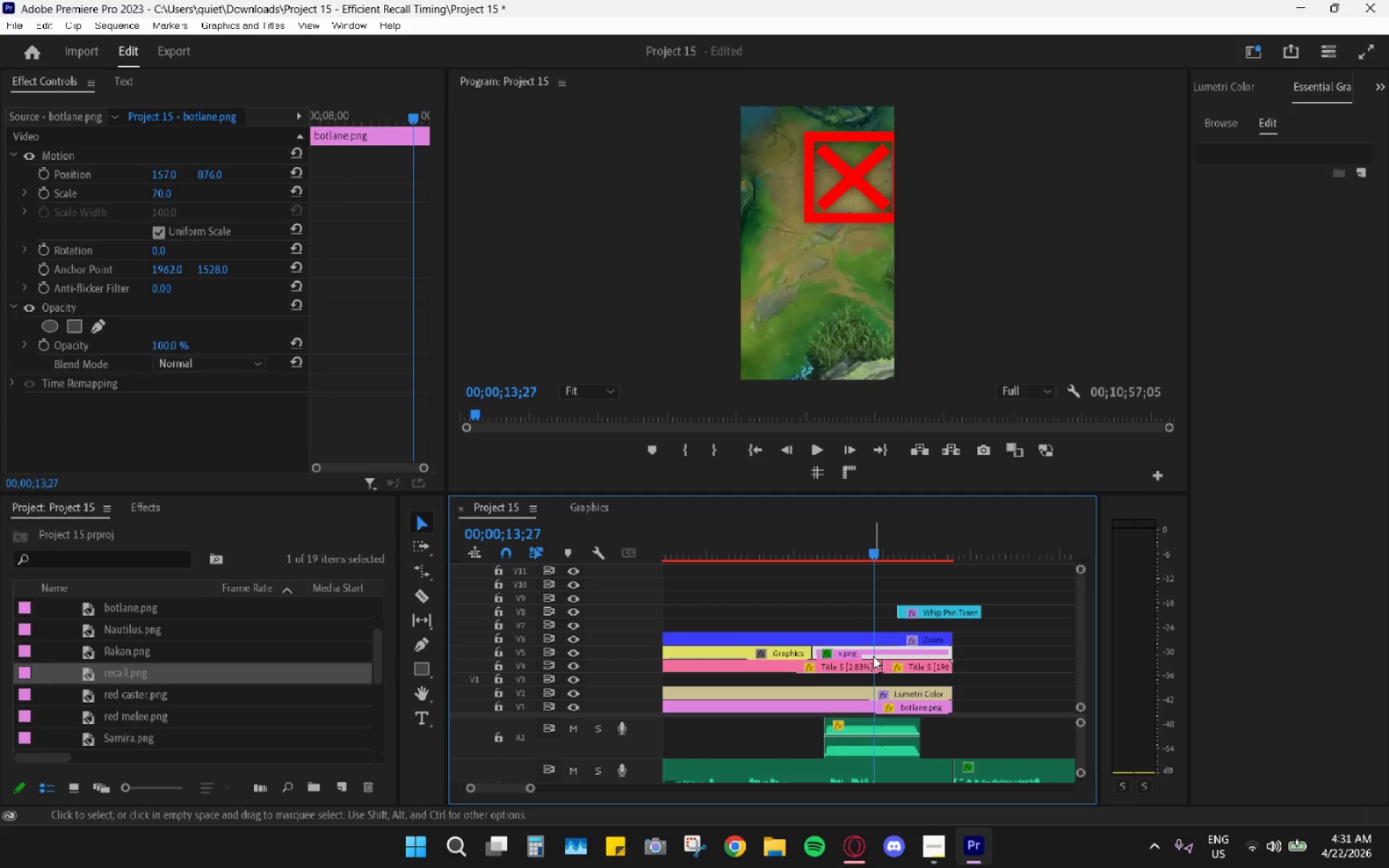 
right_click([873, 656])
 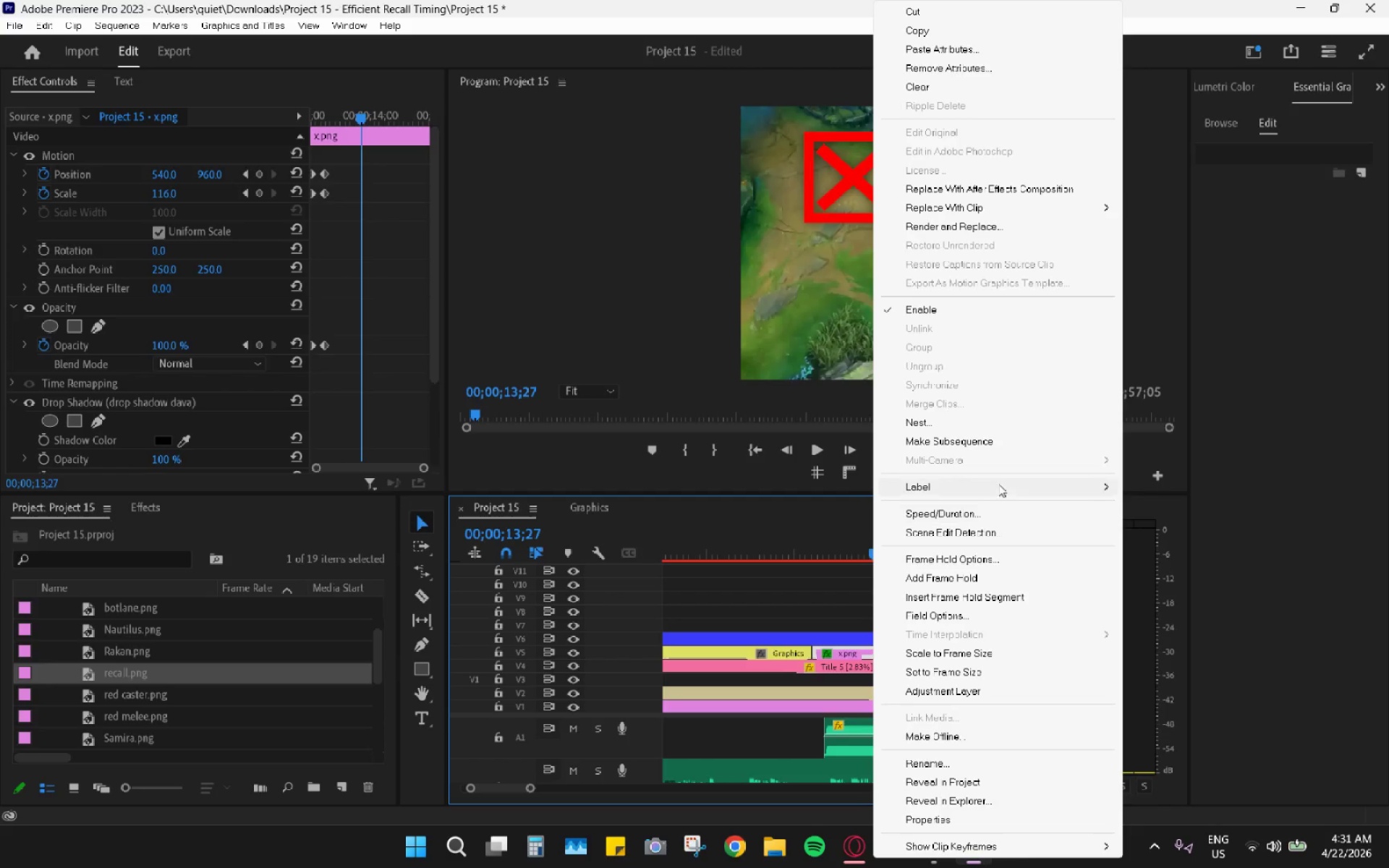 
left_click_drag(start_coordinate=[998, 480], to_coordinate=[1001, 484])
 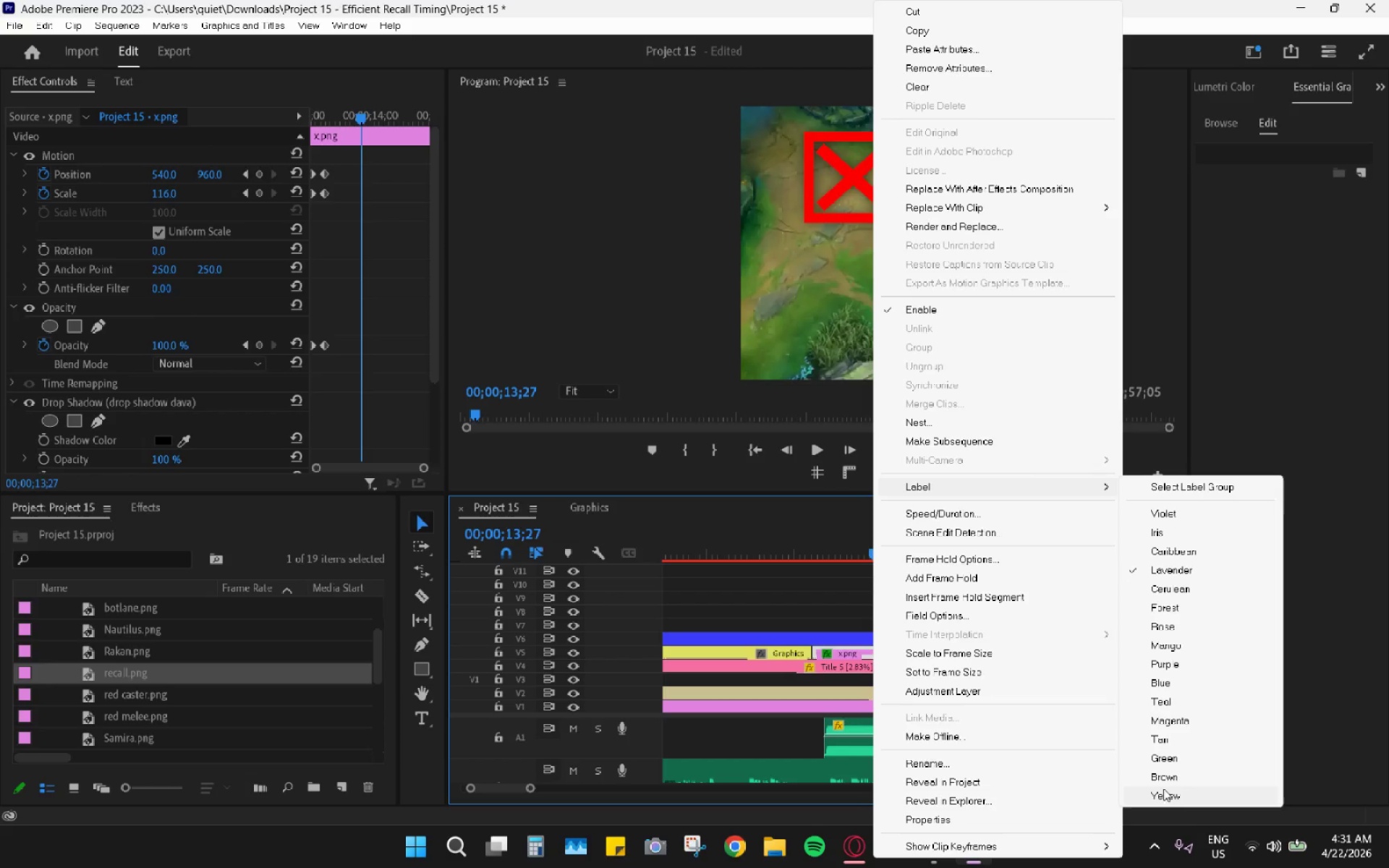 
left_click([1163, 792])
 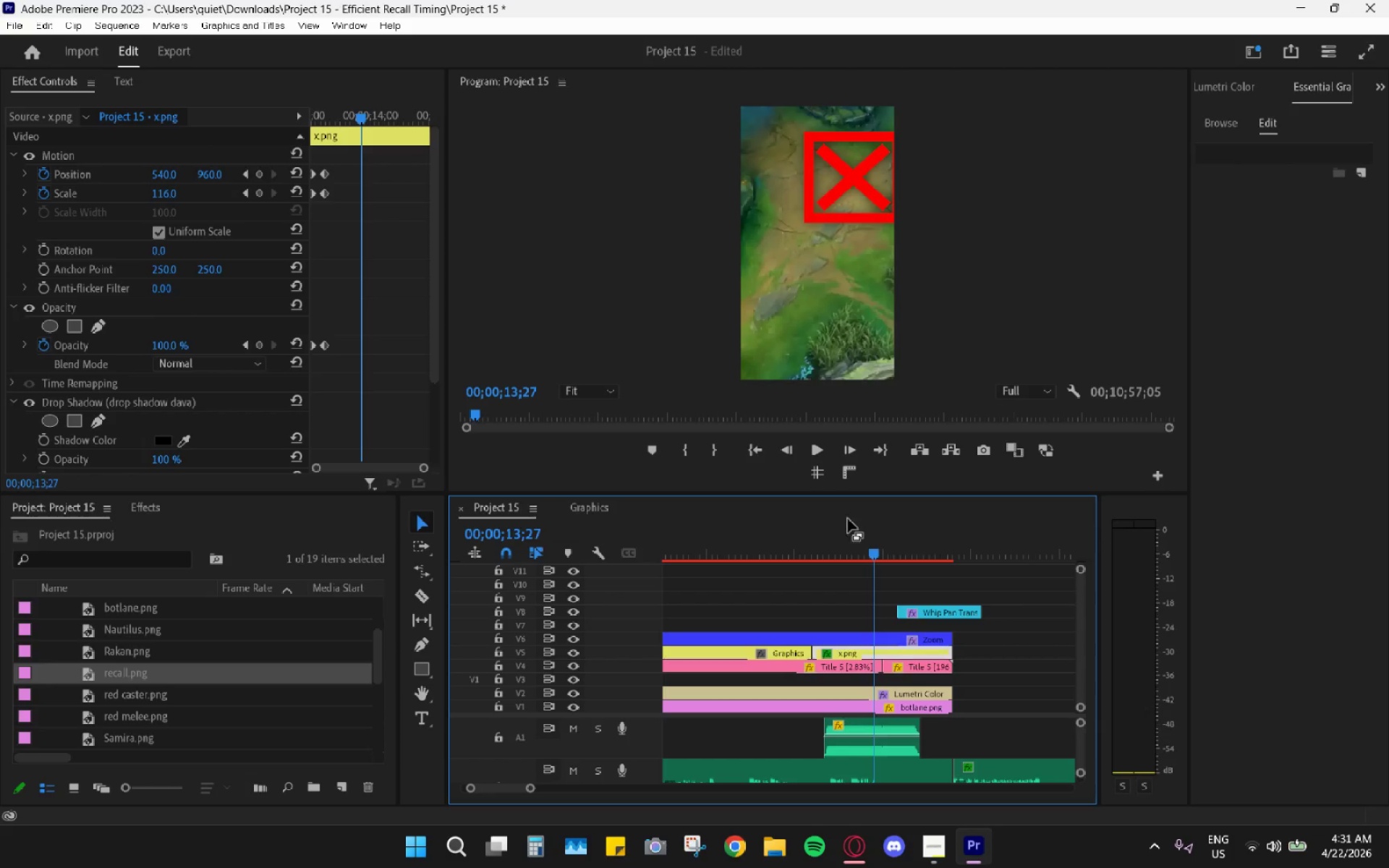 
left_click_drag(start_coordinate=[833, 509], to_coordinate=[799, 498])
 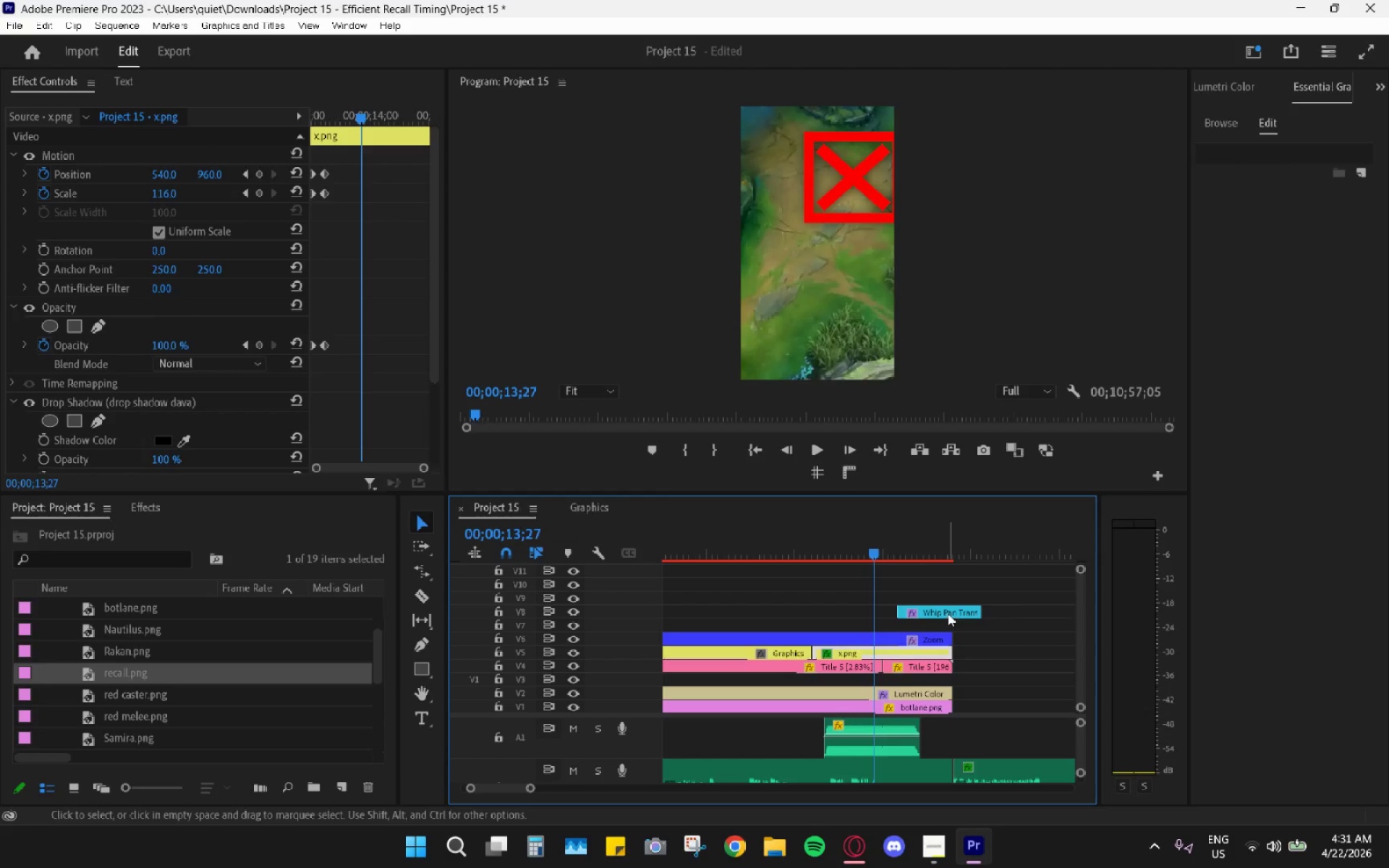 
left_click_drag(start_coordinate=[951, 613], to_coordinate=[958, 615])
 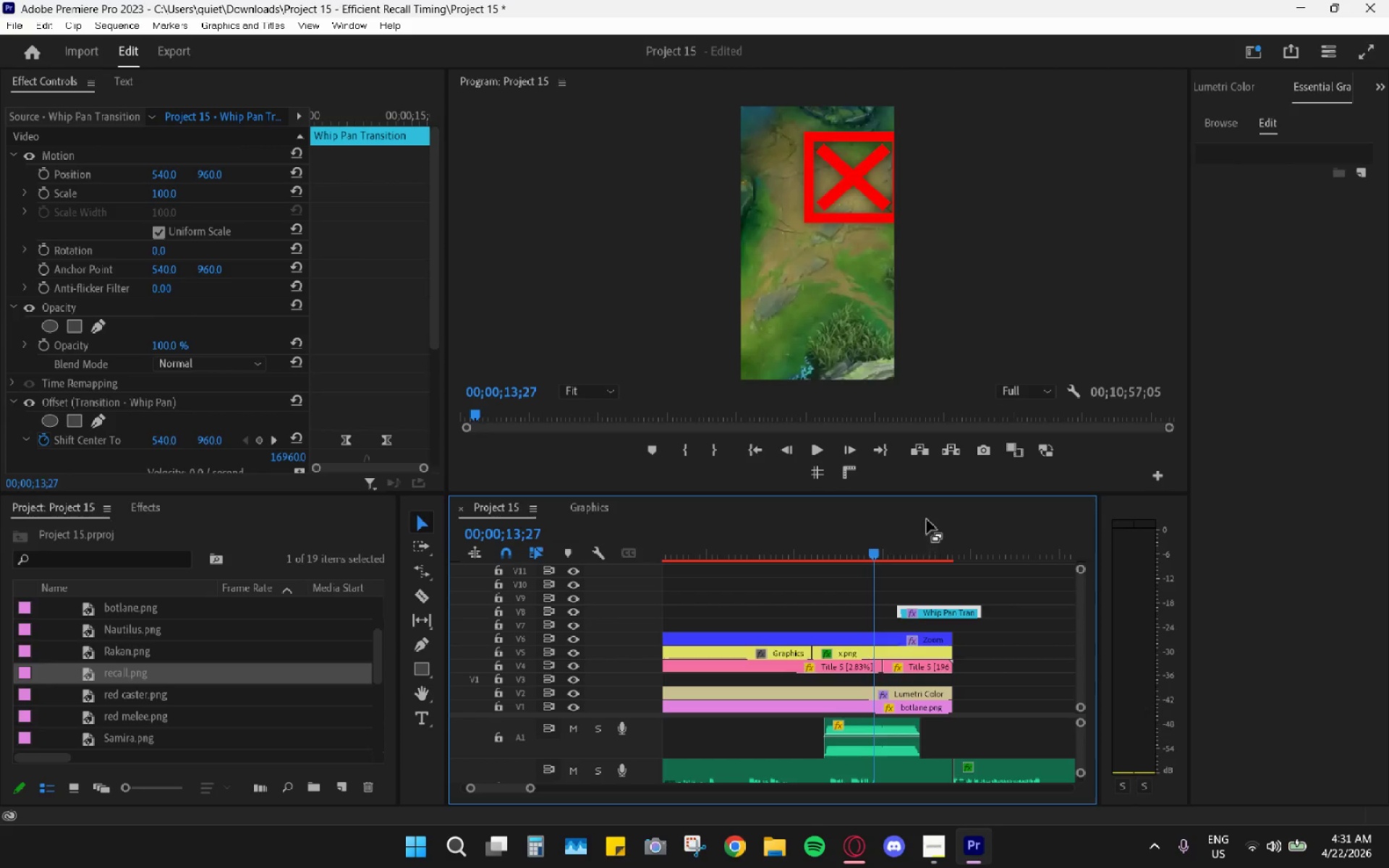 
left_click_drag(start_coordinate=[927, 519], to_coordinate=[938, 537])
 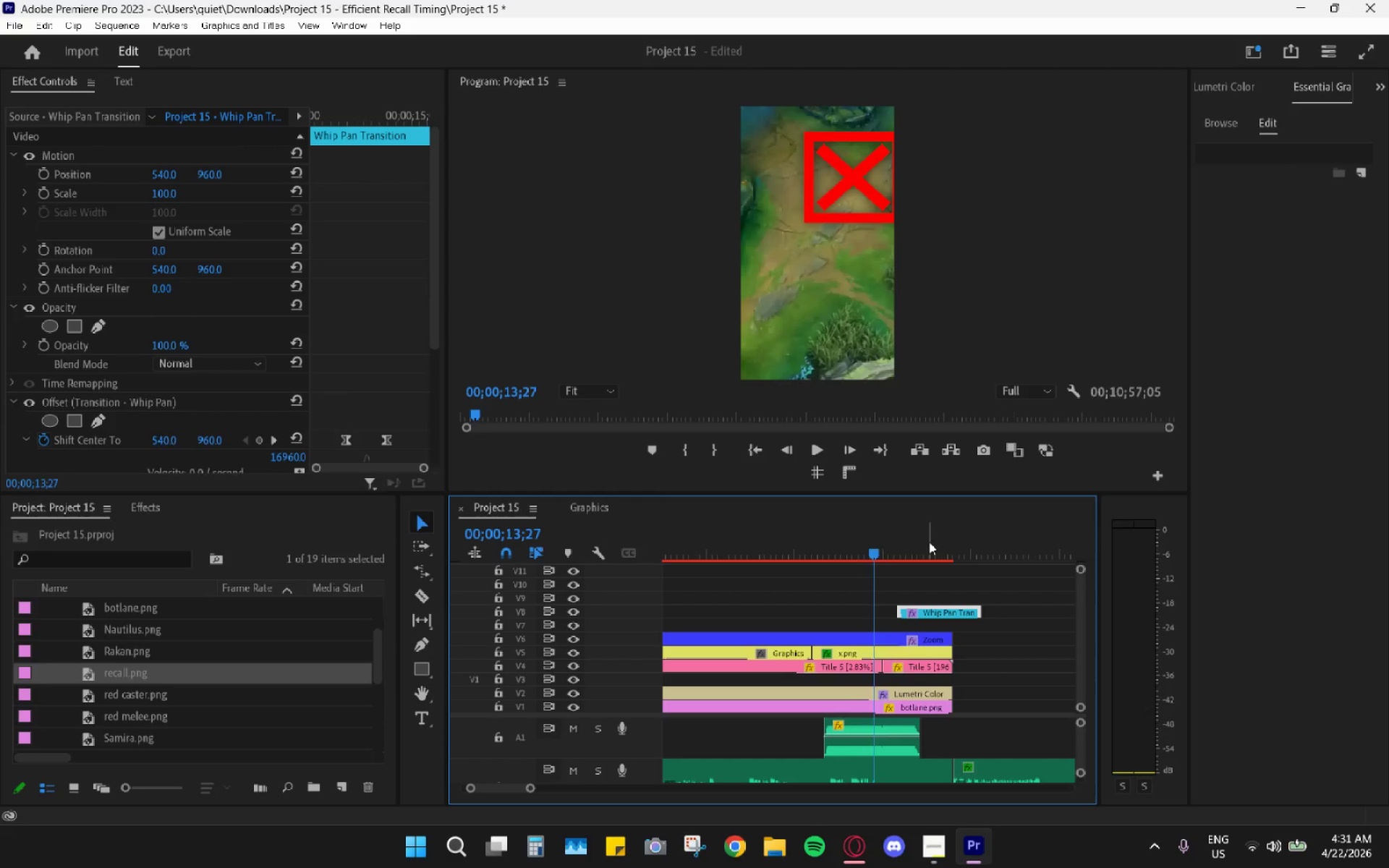 
left_click_drag(start_coordinate=[929, 542], to_coordinate=[919, 539])
 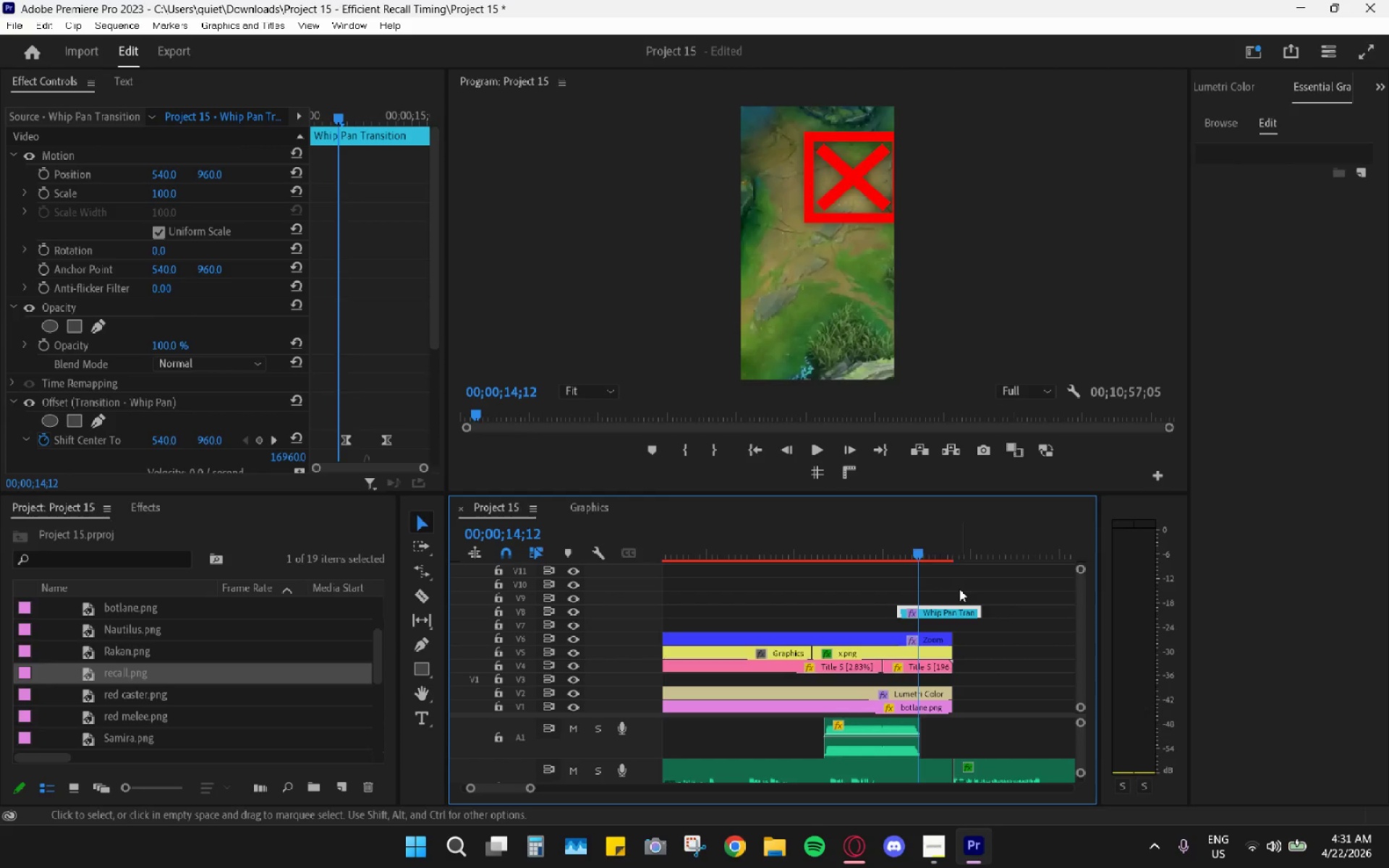 
left_click_drag(start_coordinate=[946, 613], to_coordinate=[964, 621])
 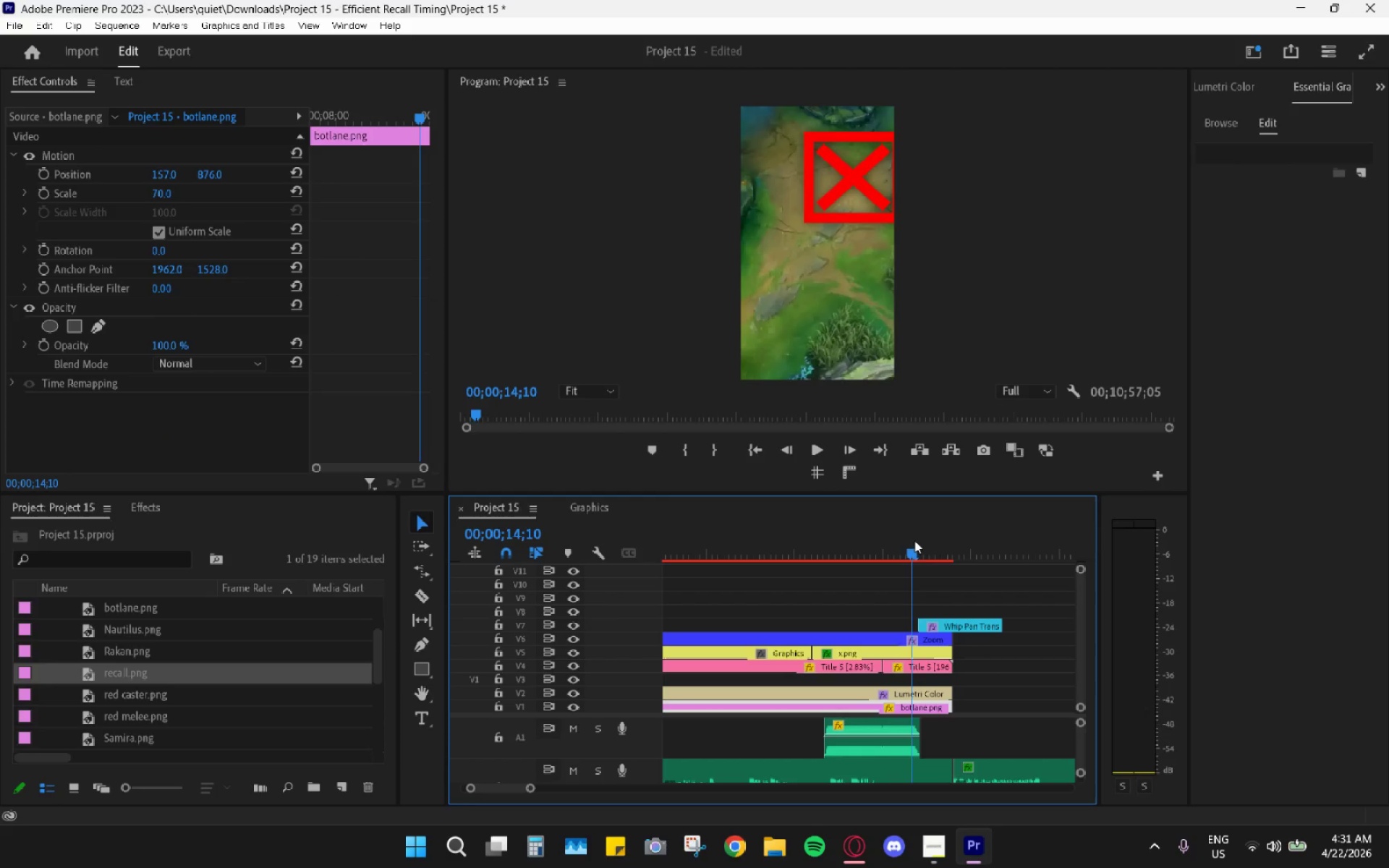 
left_click_drag(start_coordinate=[939, 624], to_coordinate=[929, 621])
 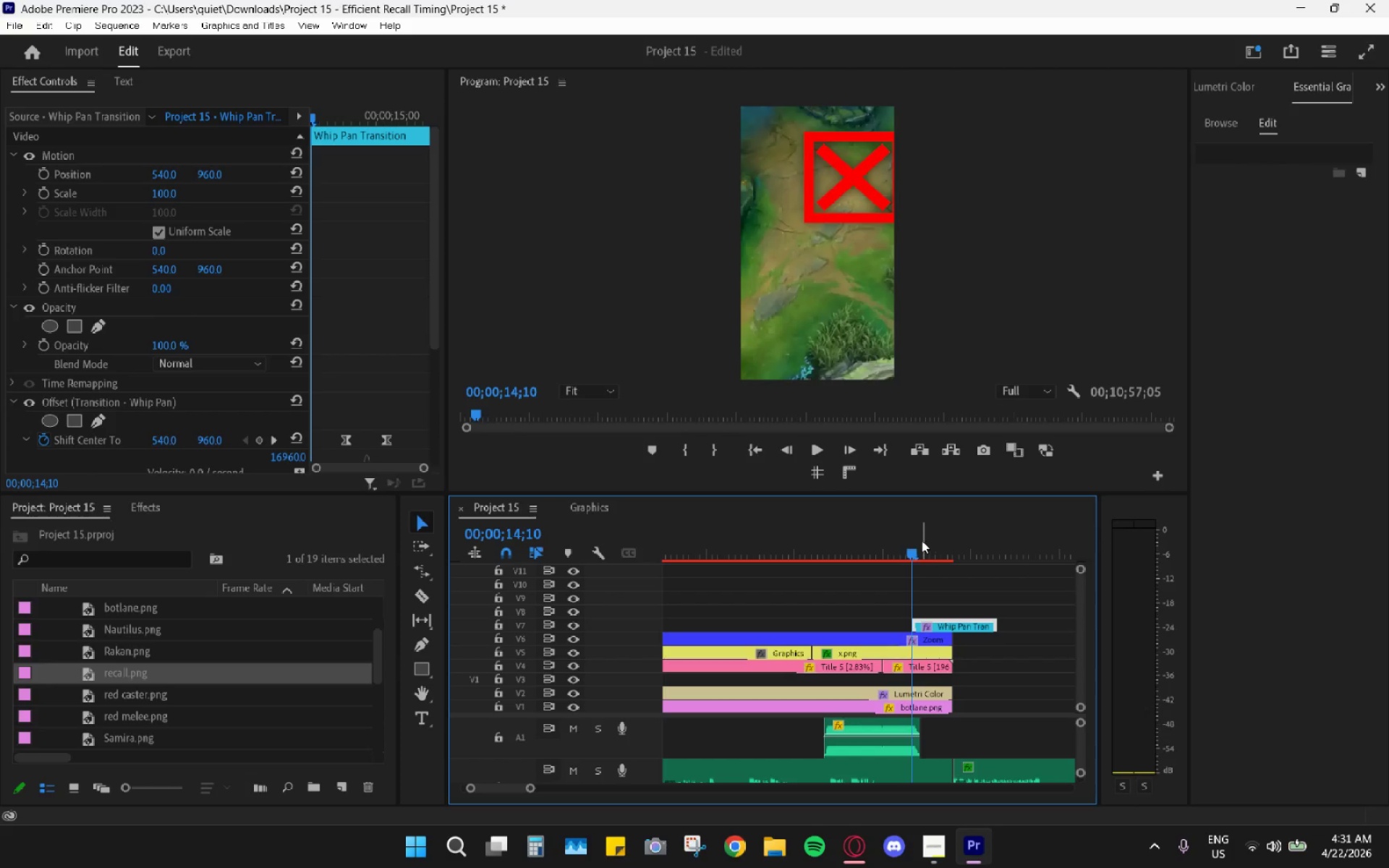 
left_click_drag(start_coordinate=[913, 538], to_coordinate=[905, 541])
 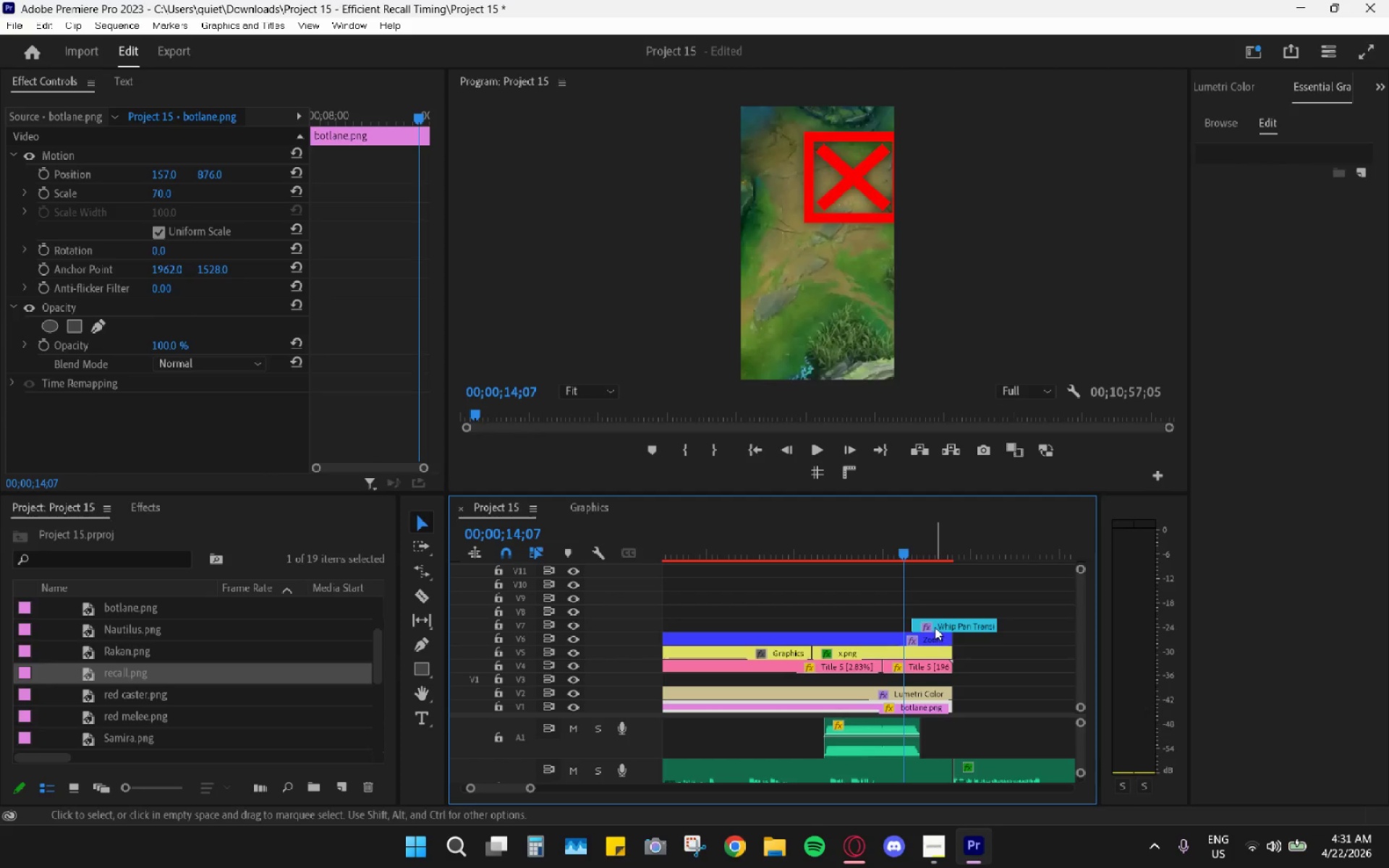 
left_click_drag(start_coordinate=[935, 626], to_coordinate=[924, 624])
 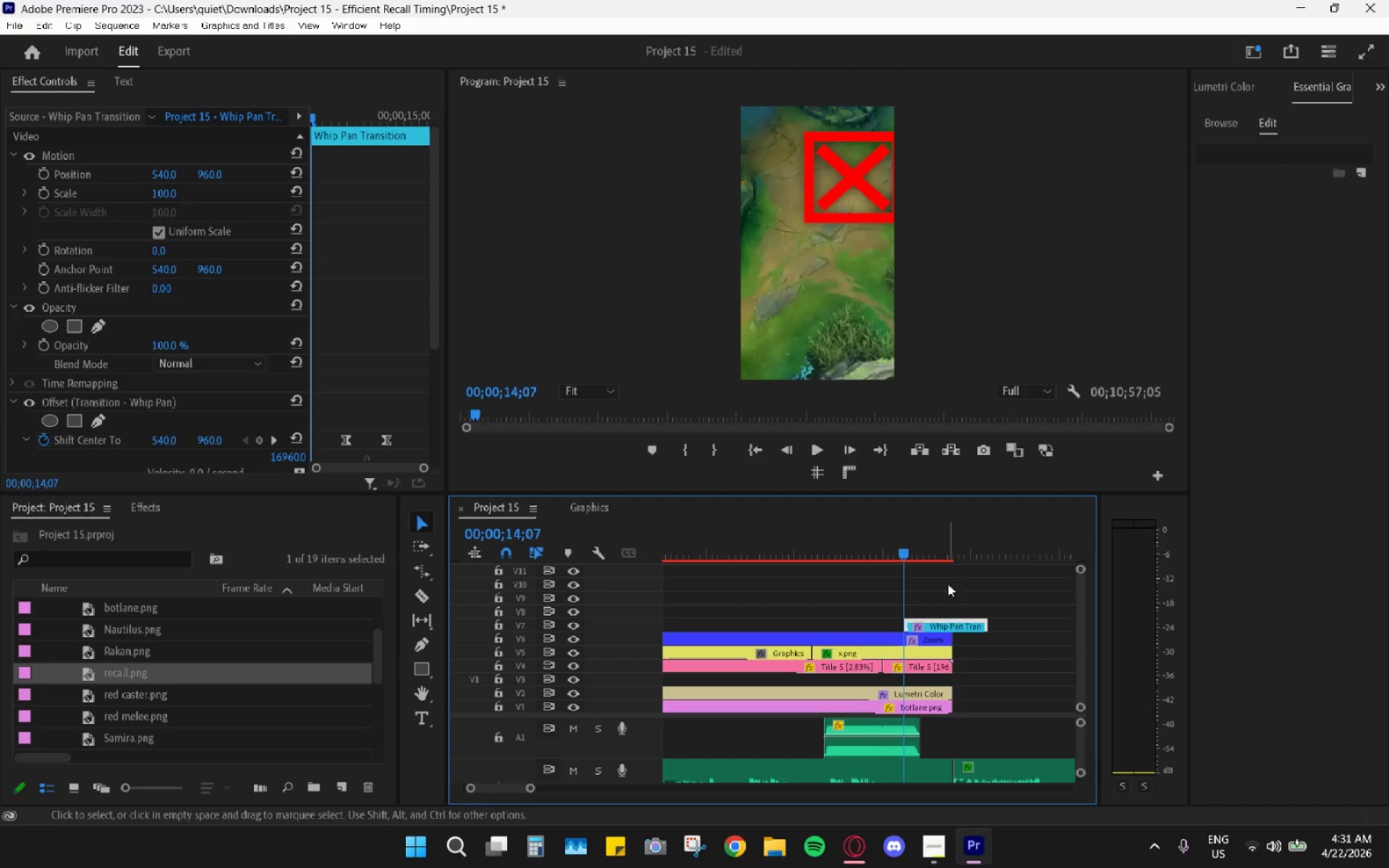 
hold_key(key=AltLeft, duration=0.5)
scroll: coordinate [954, 599], scroll_direction: up, amount: 2.0
 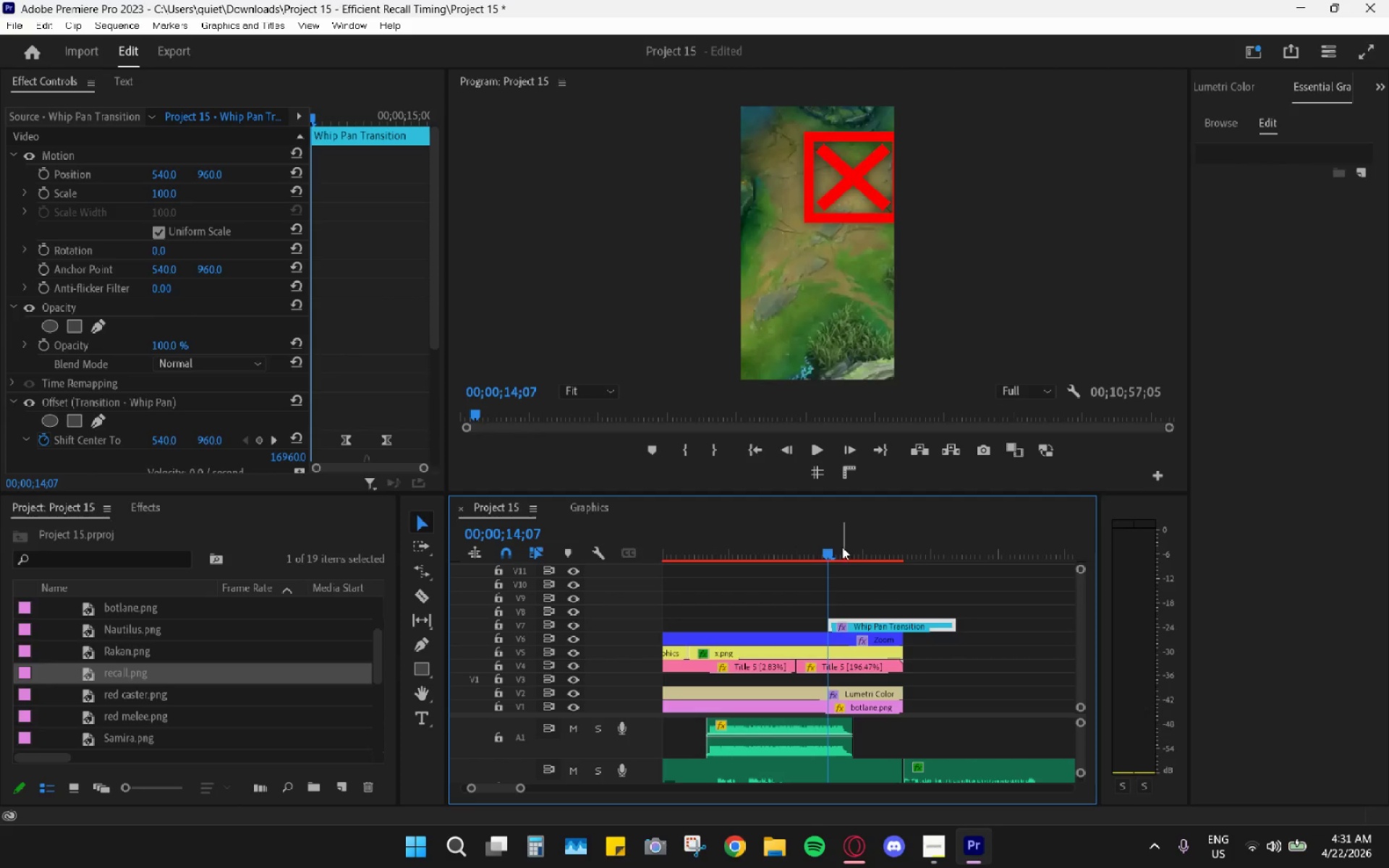 
left_click_drag(start_coordinate=[841, 547], to_coordinate=[832, 548])
 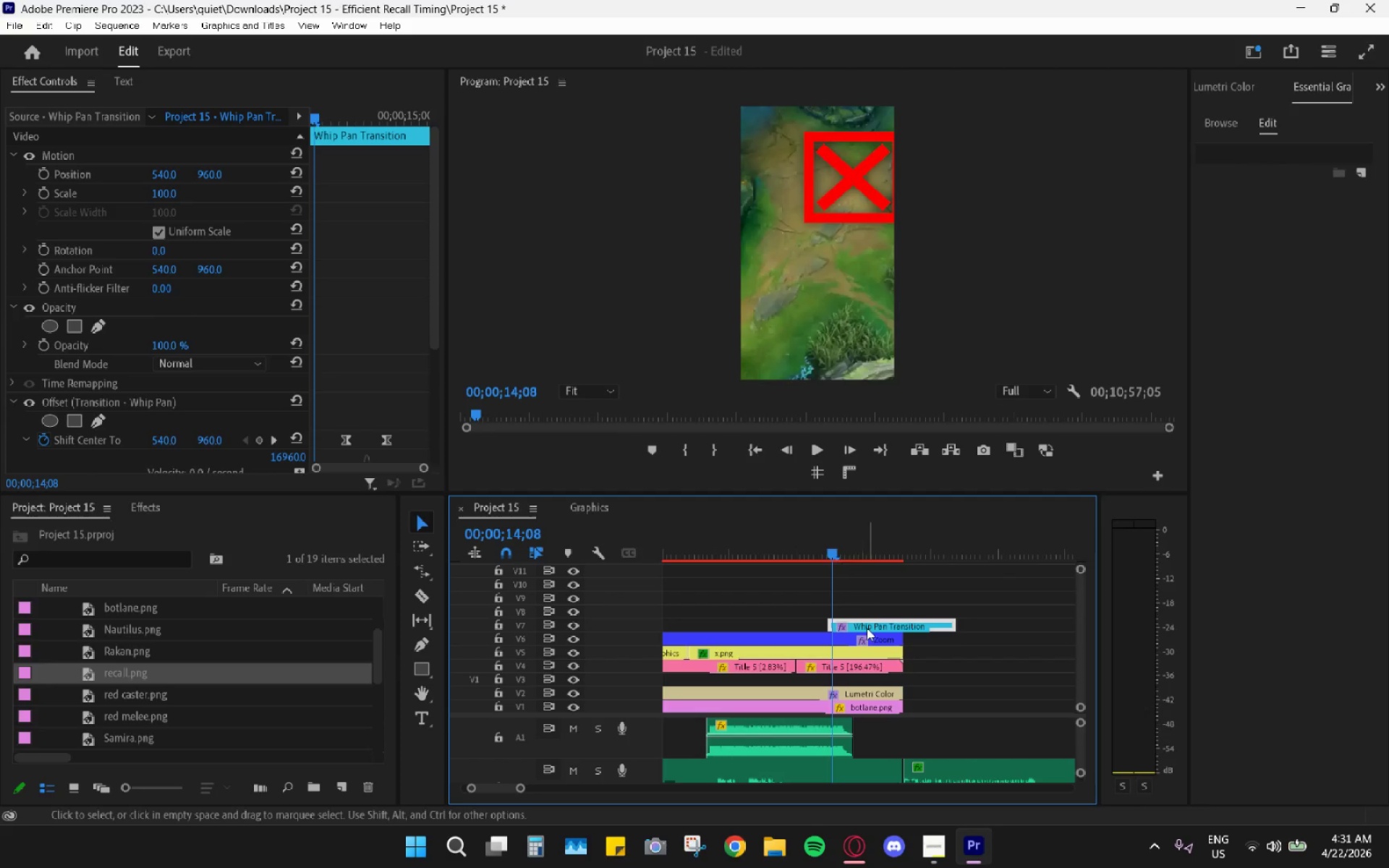 
mouse_move([878, 611])
 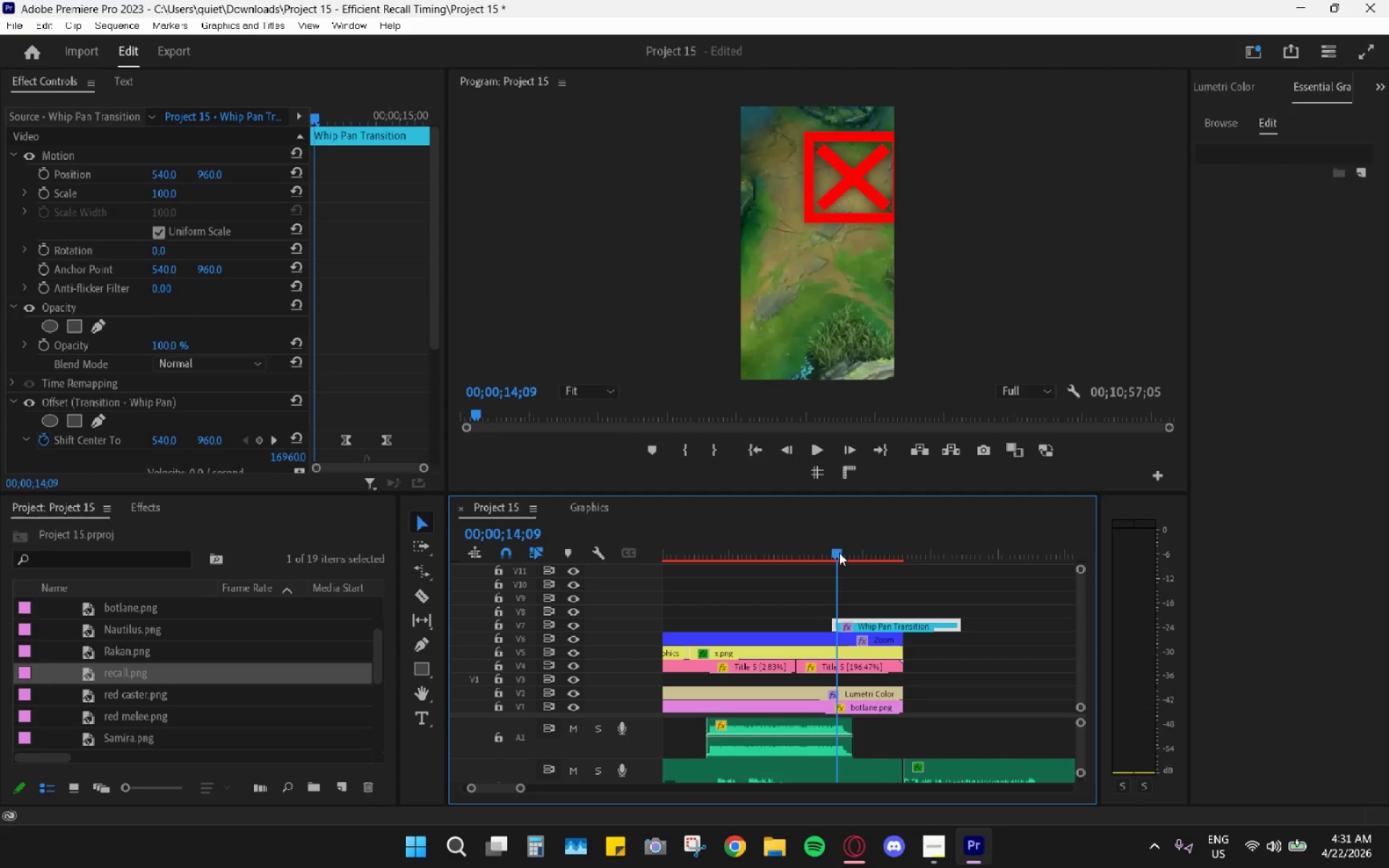 
left_click_drag(start_coordinate=[862, 618], to_coordinate=[867, 620])
 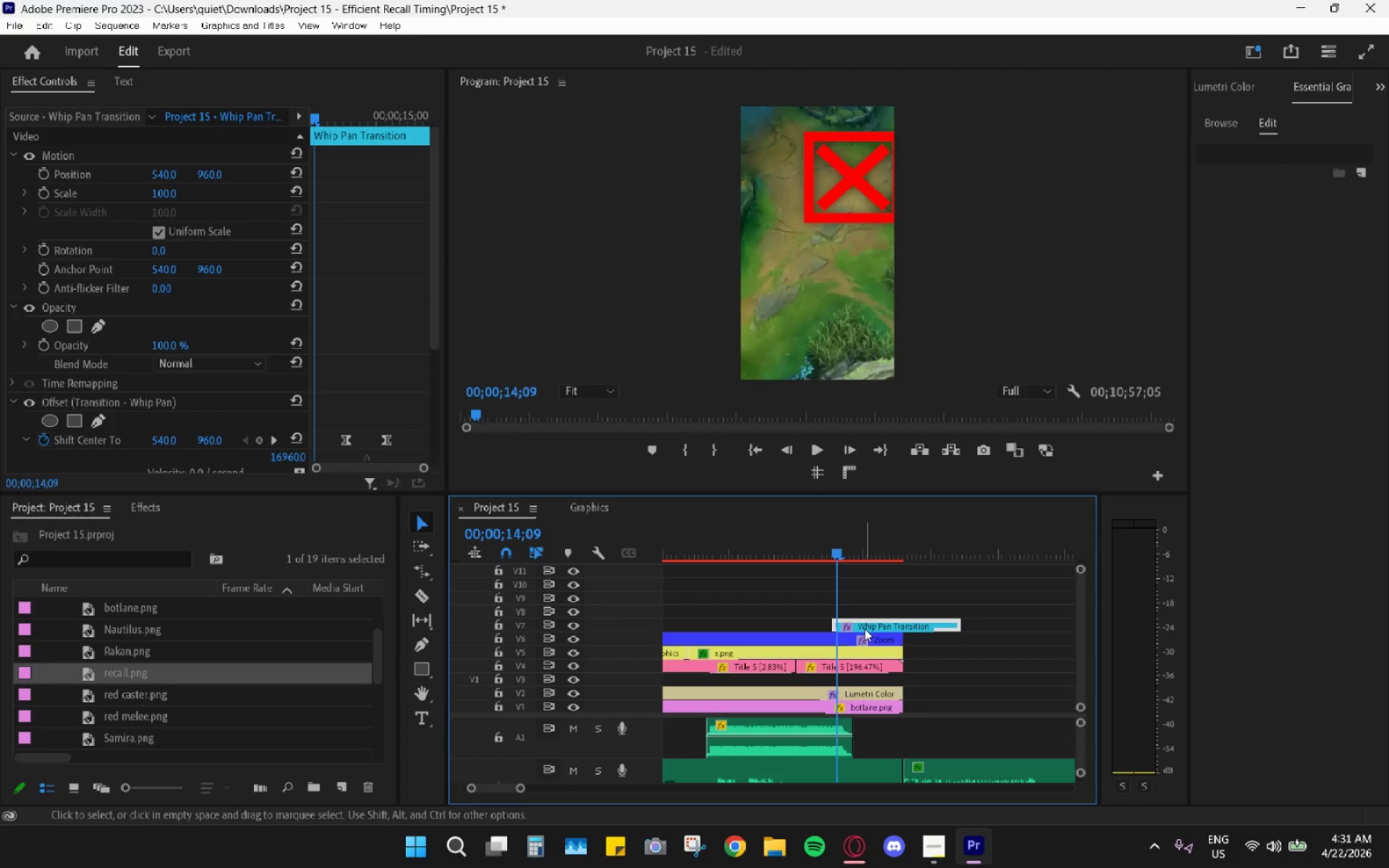 
left_click_drag(start_coordinate=[865, 629], to_coordinate=[870, 629])
 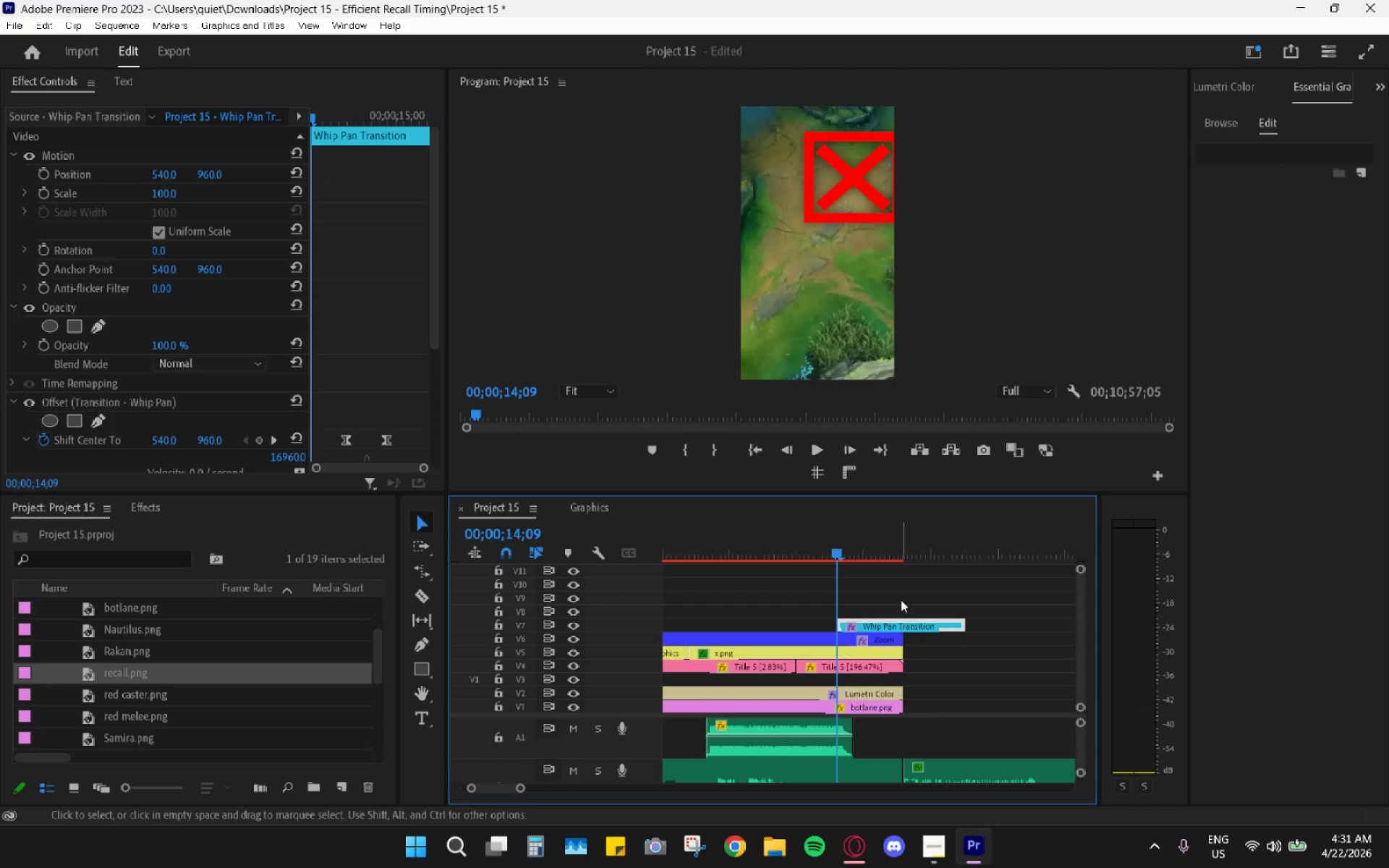 
left_click_drag(start_coordinate=[895, 545], to_coordinate=[904, 551])
 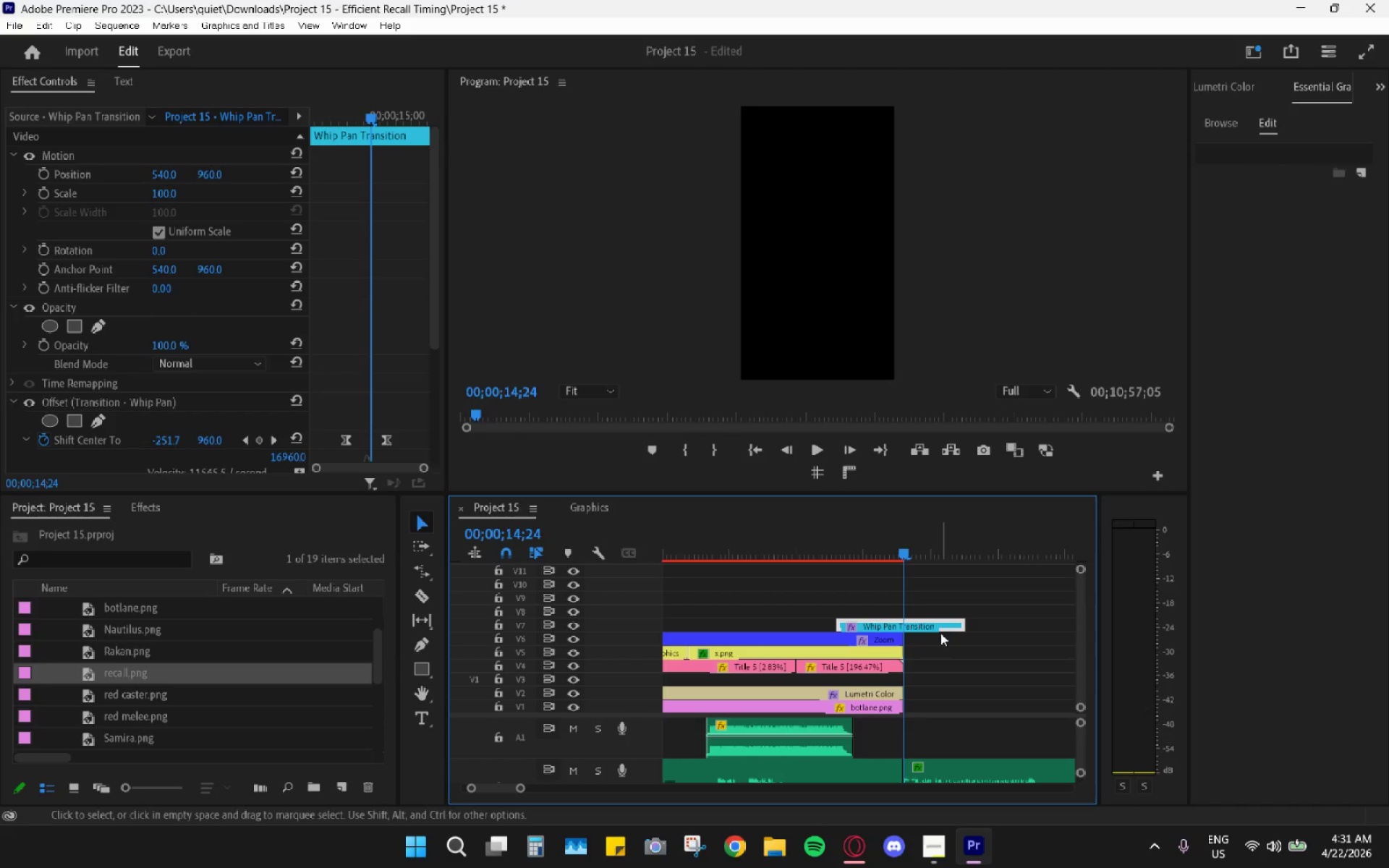 
left_click([930, 625])
 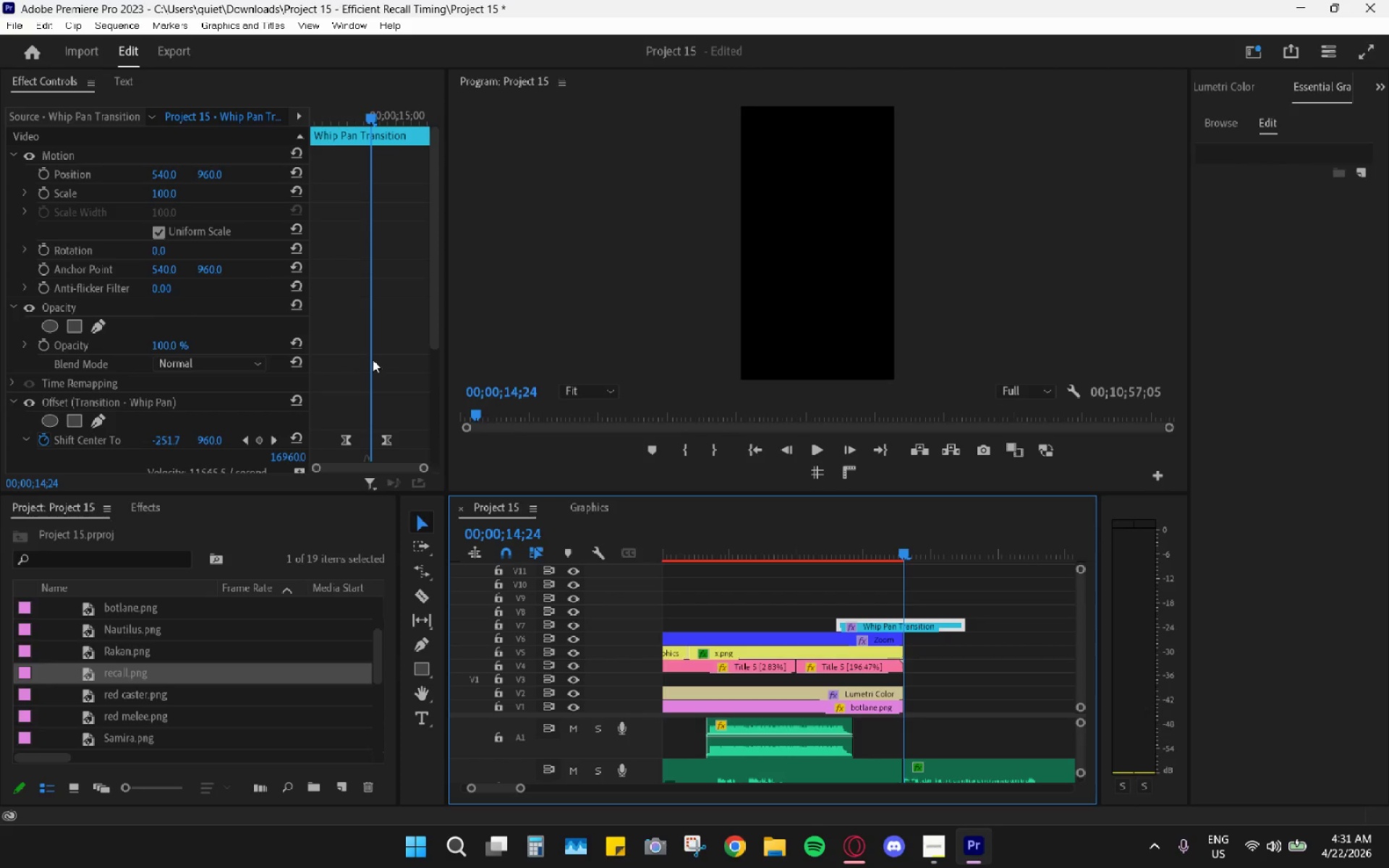 
scroll: coordinate [357, 377], scroll_direction: down, amount: 7.0
 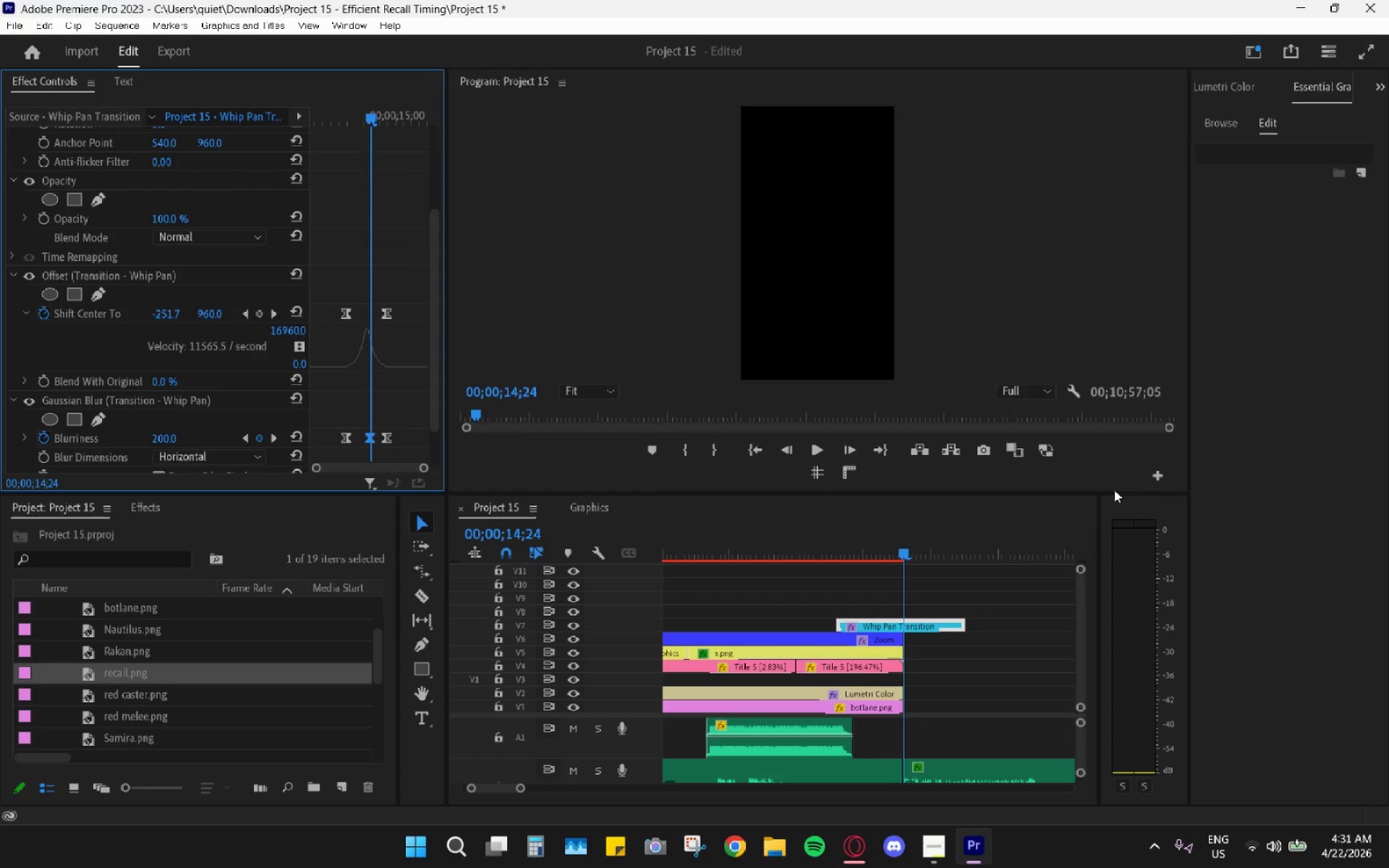 
key(ArrowLeft)
 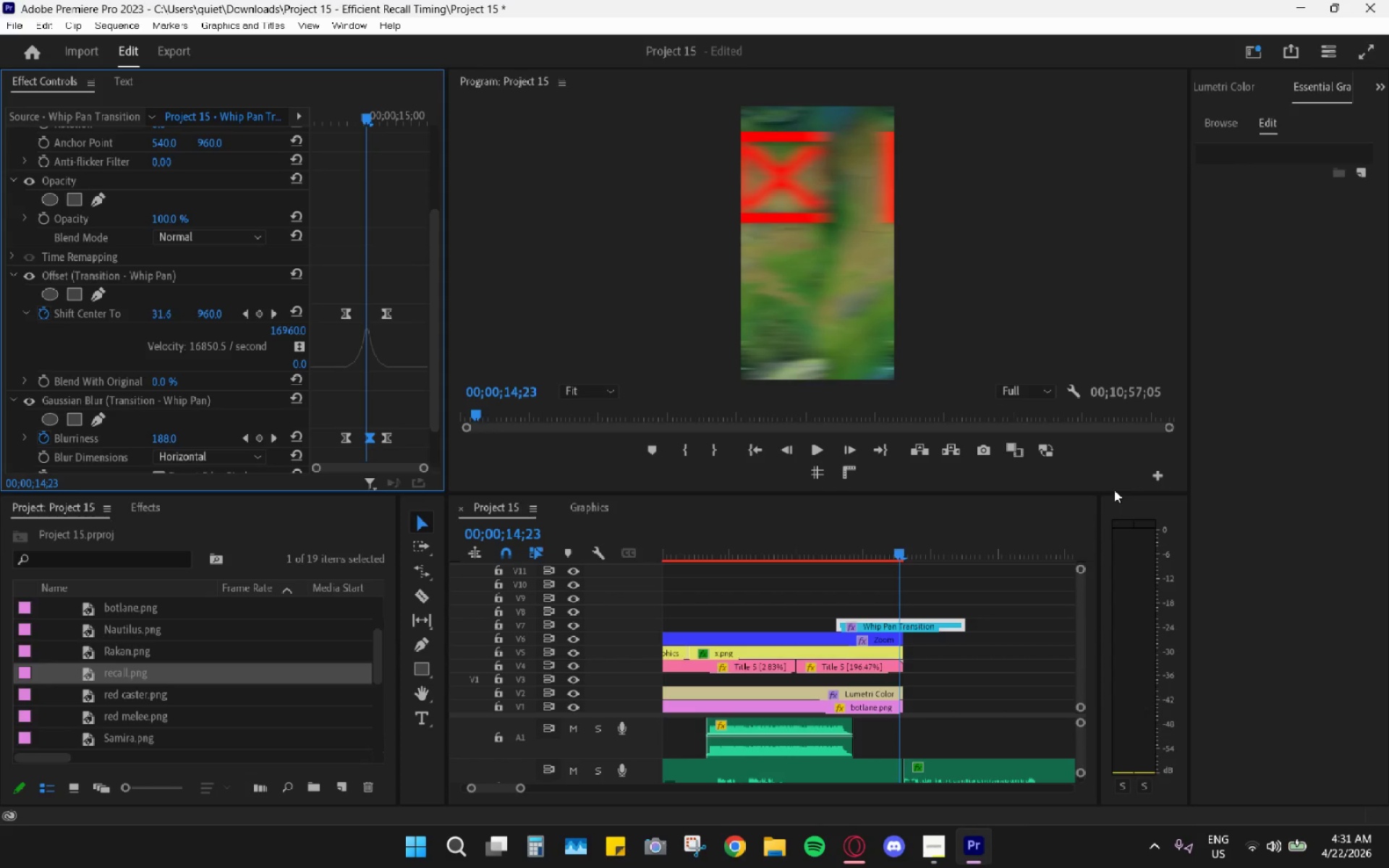 
key(ArrowLeft)
 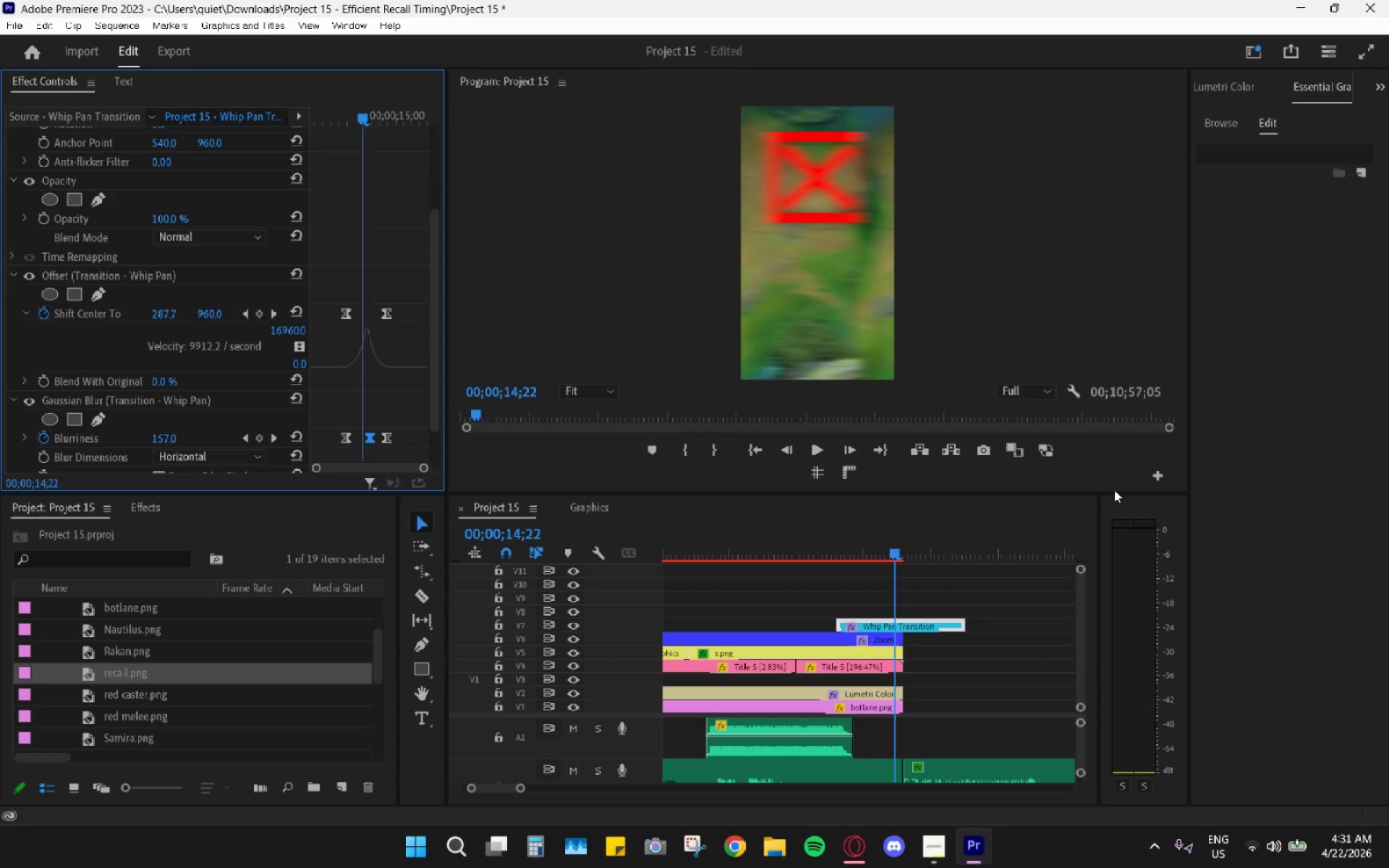 
key(ArrowLeft)
 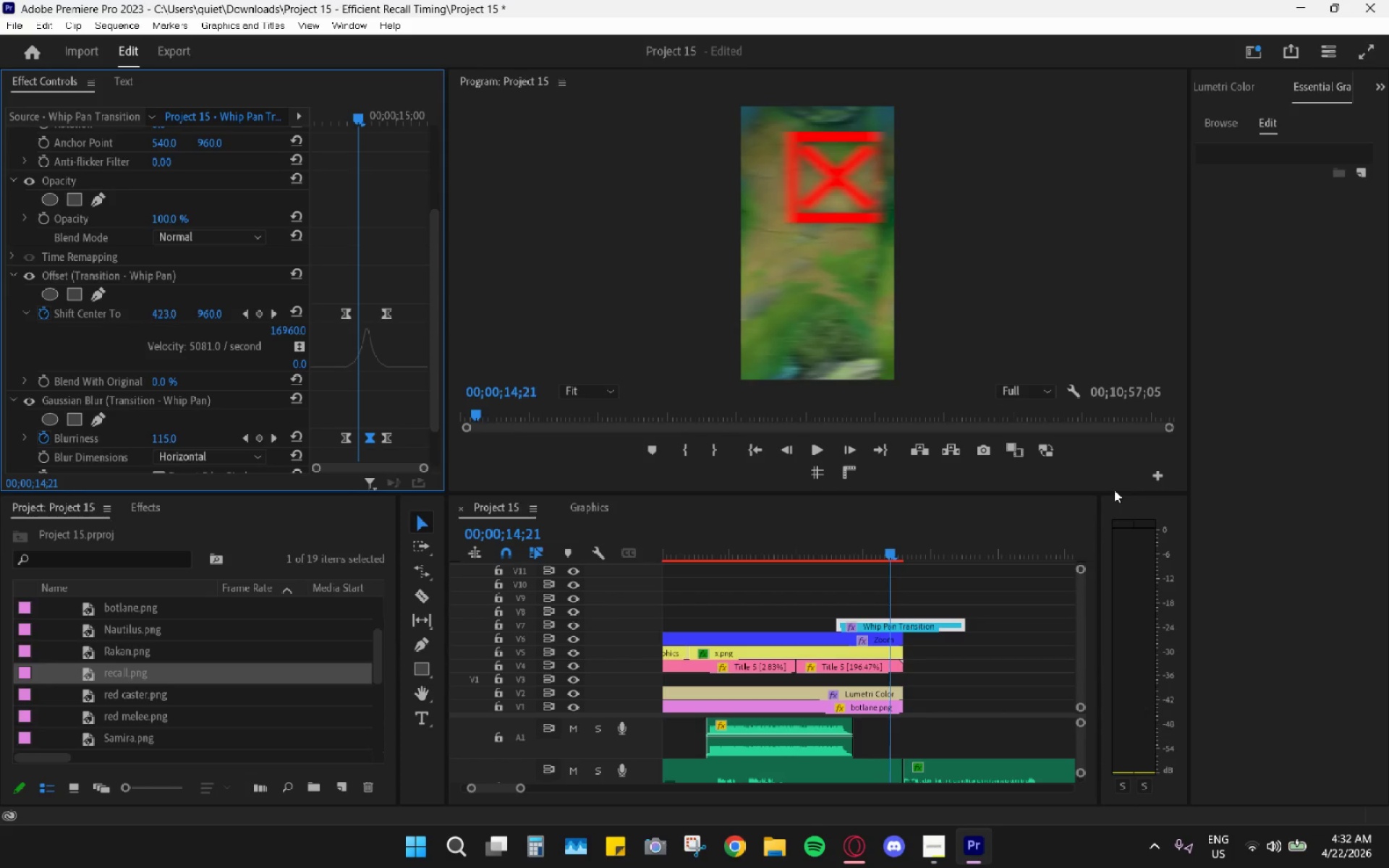 
key(ArrowLeft)
 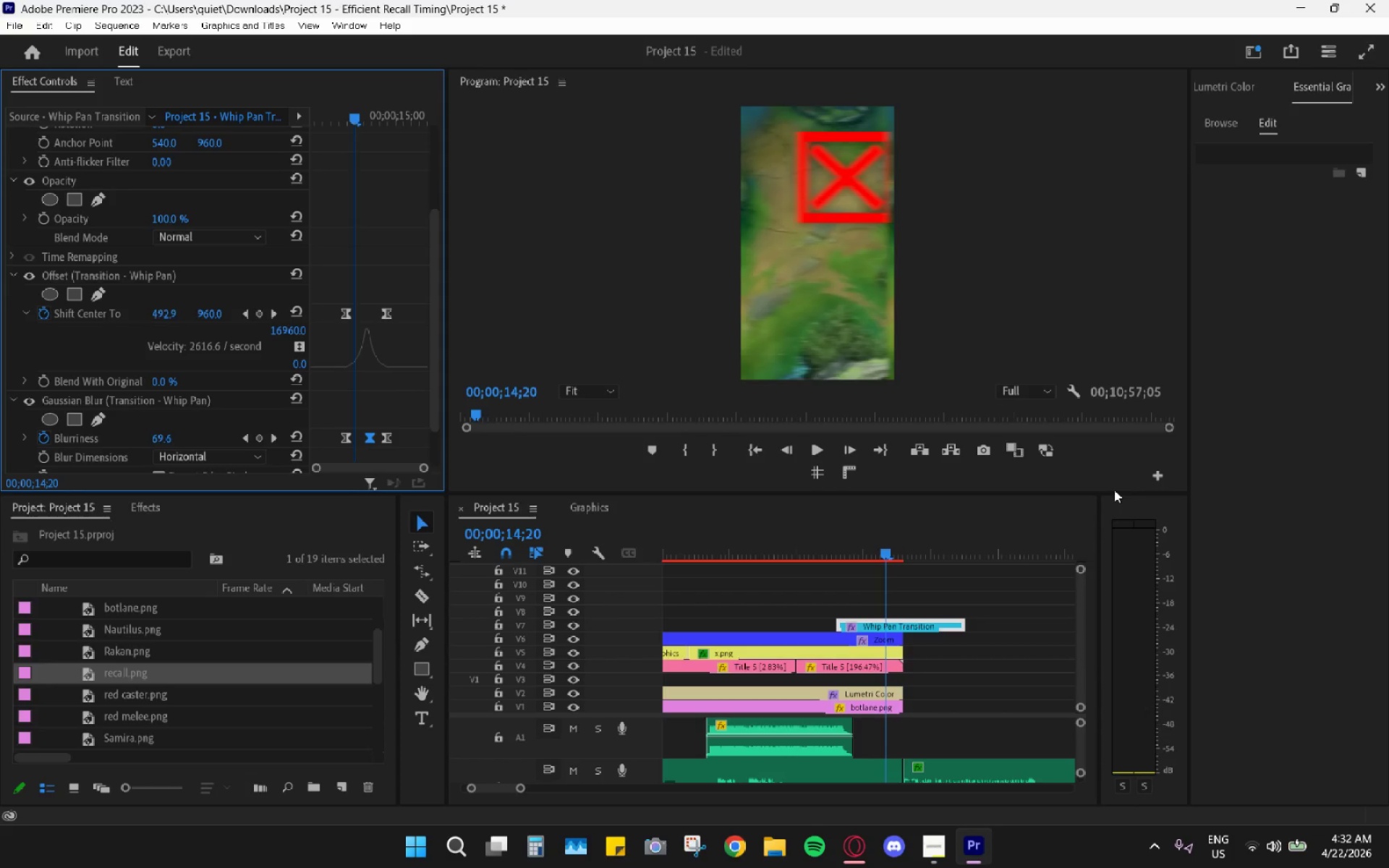 
key(ArrowLeft)
 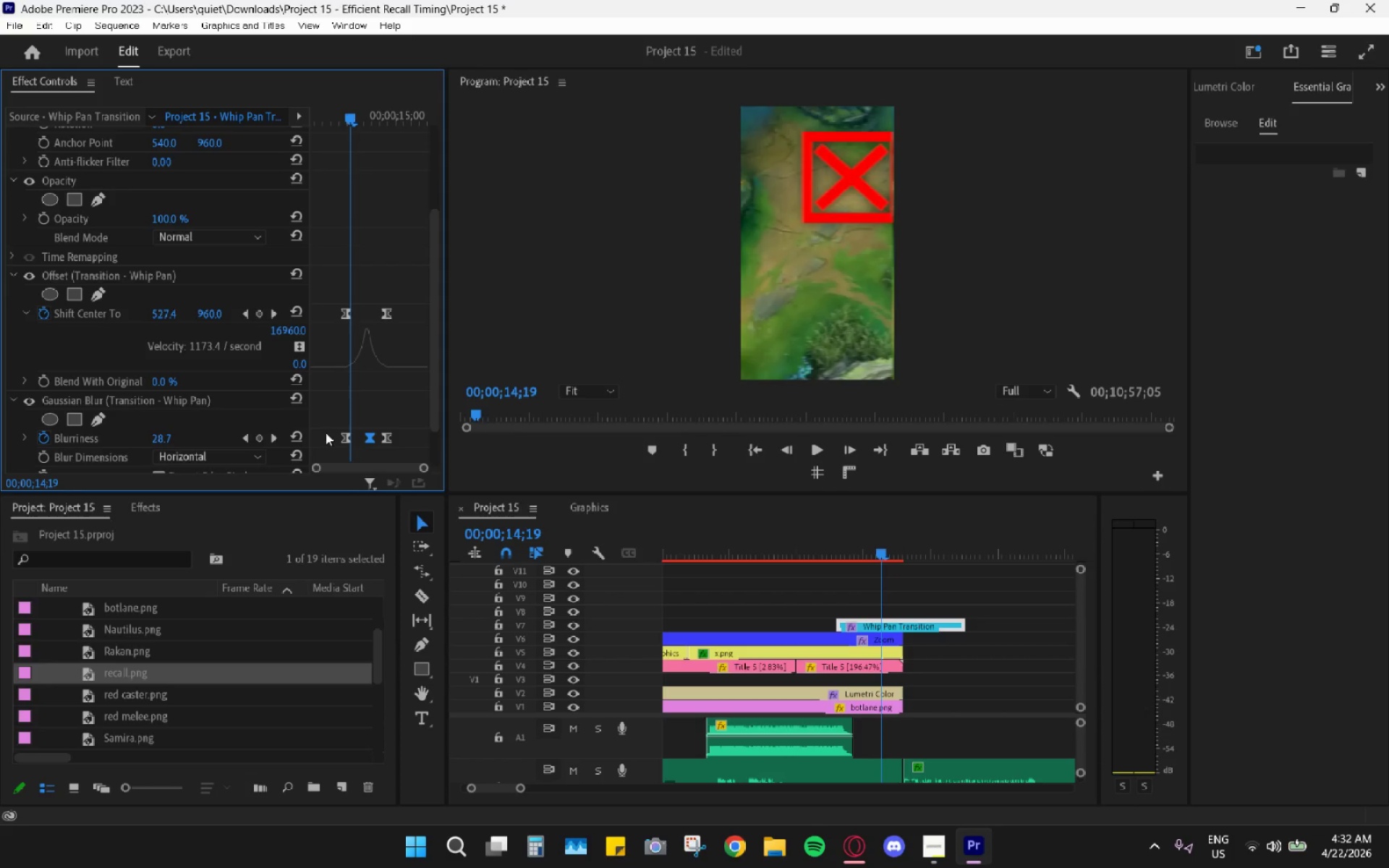 
left_click_drag(start_coordinate=[344, 438], to_coordinate=[348, 439])
 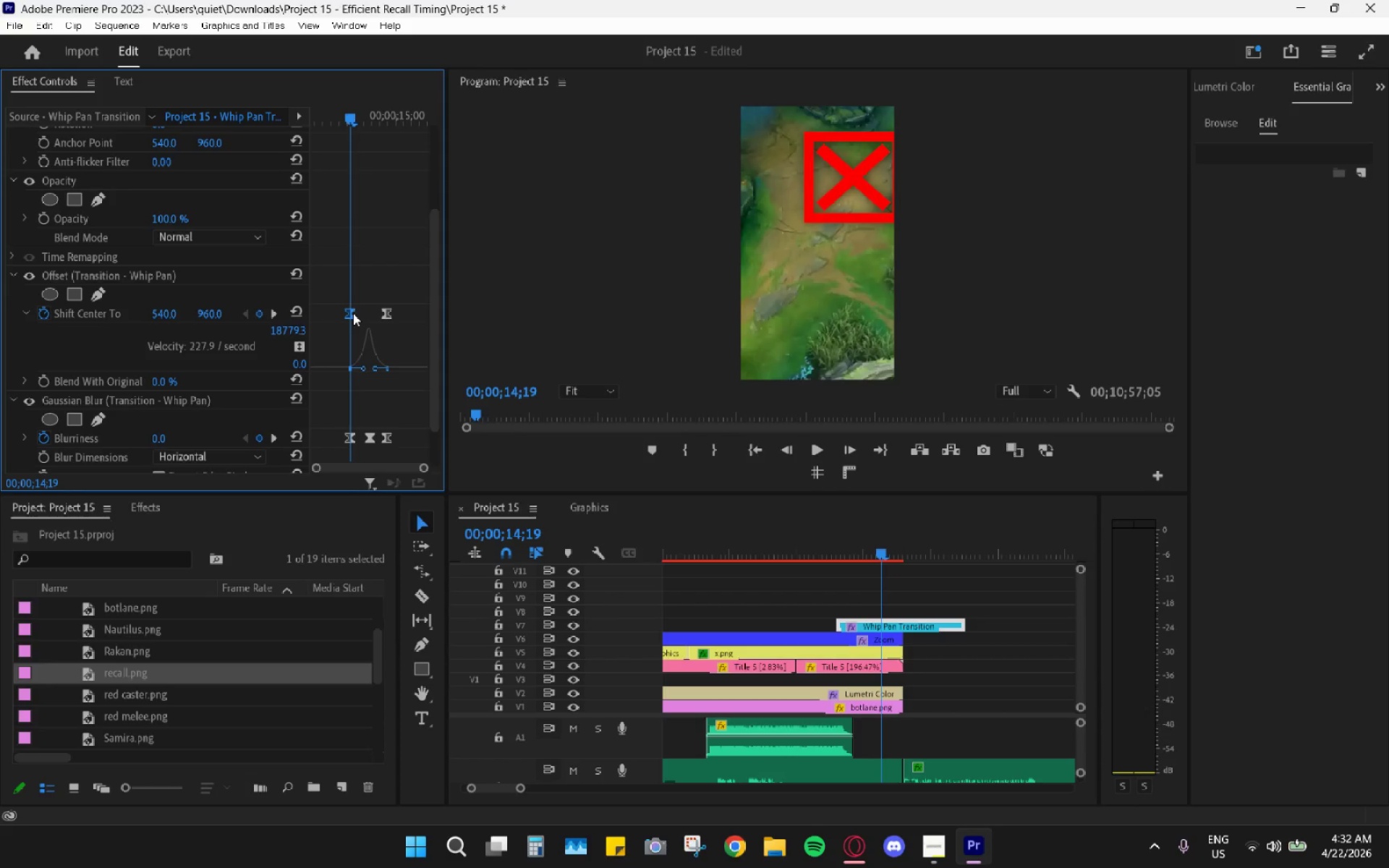 
key(ArrowRight)
 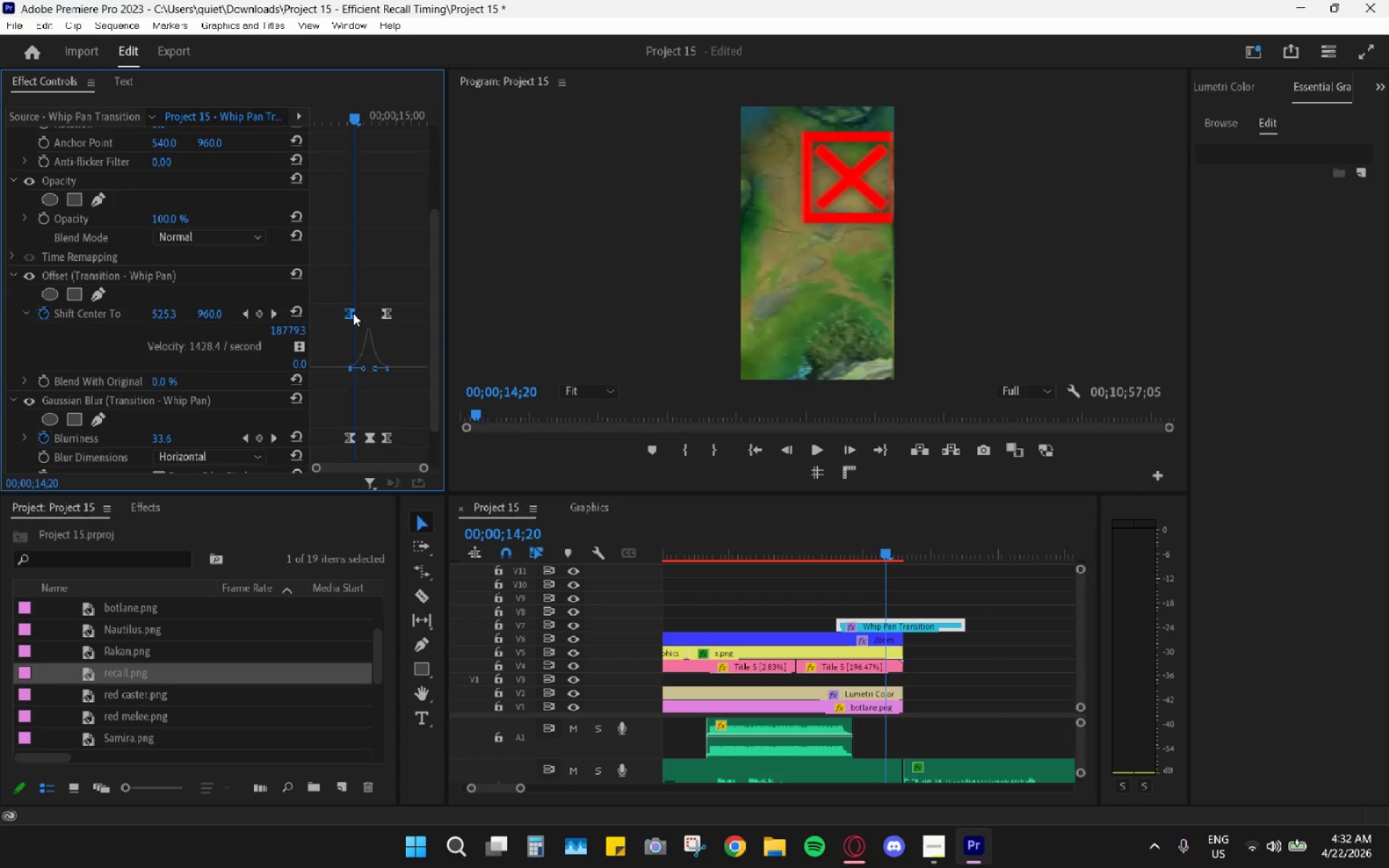 
key(ArrowRight)
 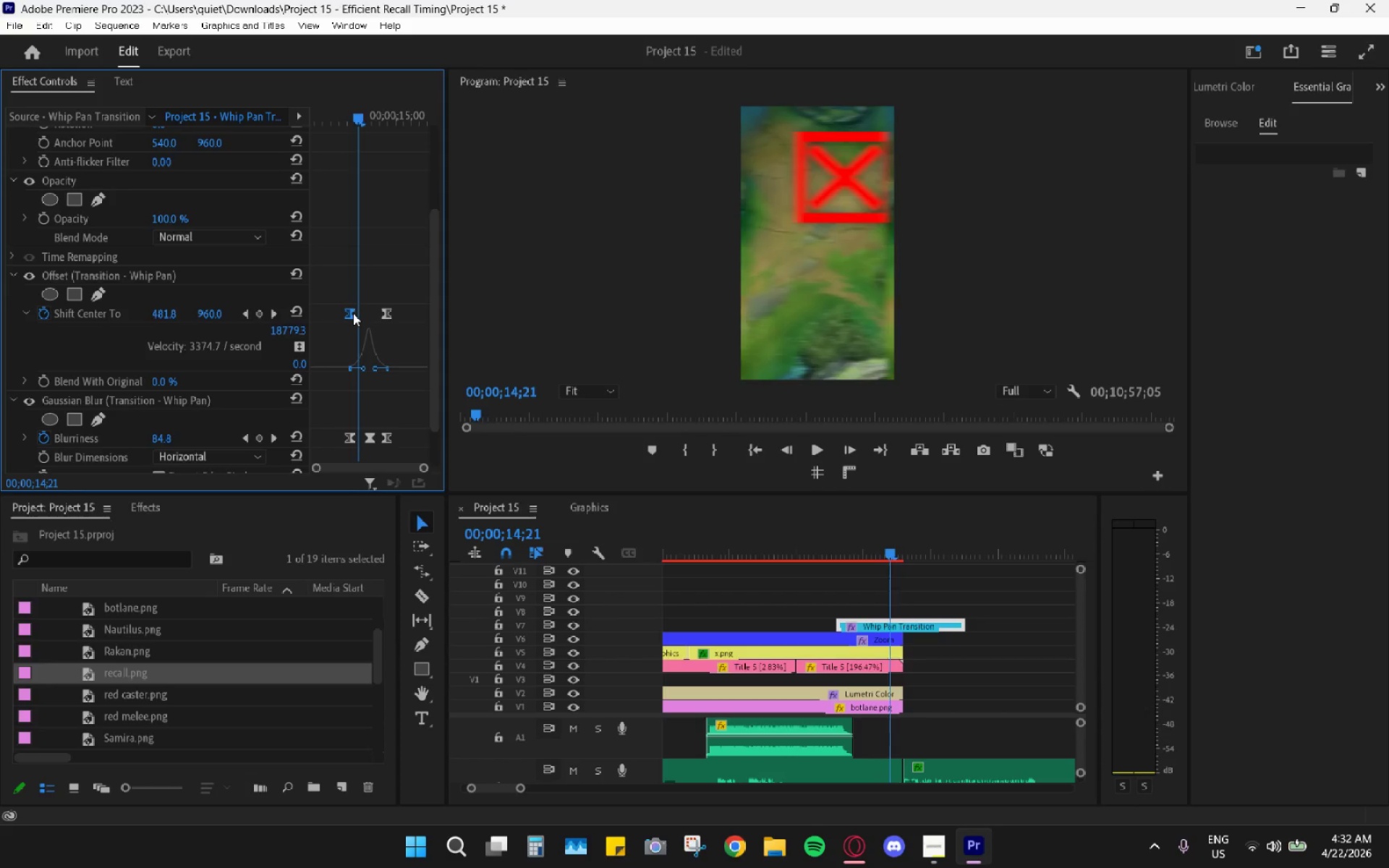 
key(ArrowRight)
 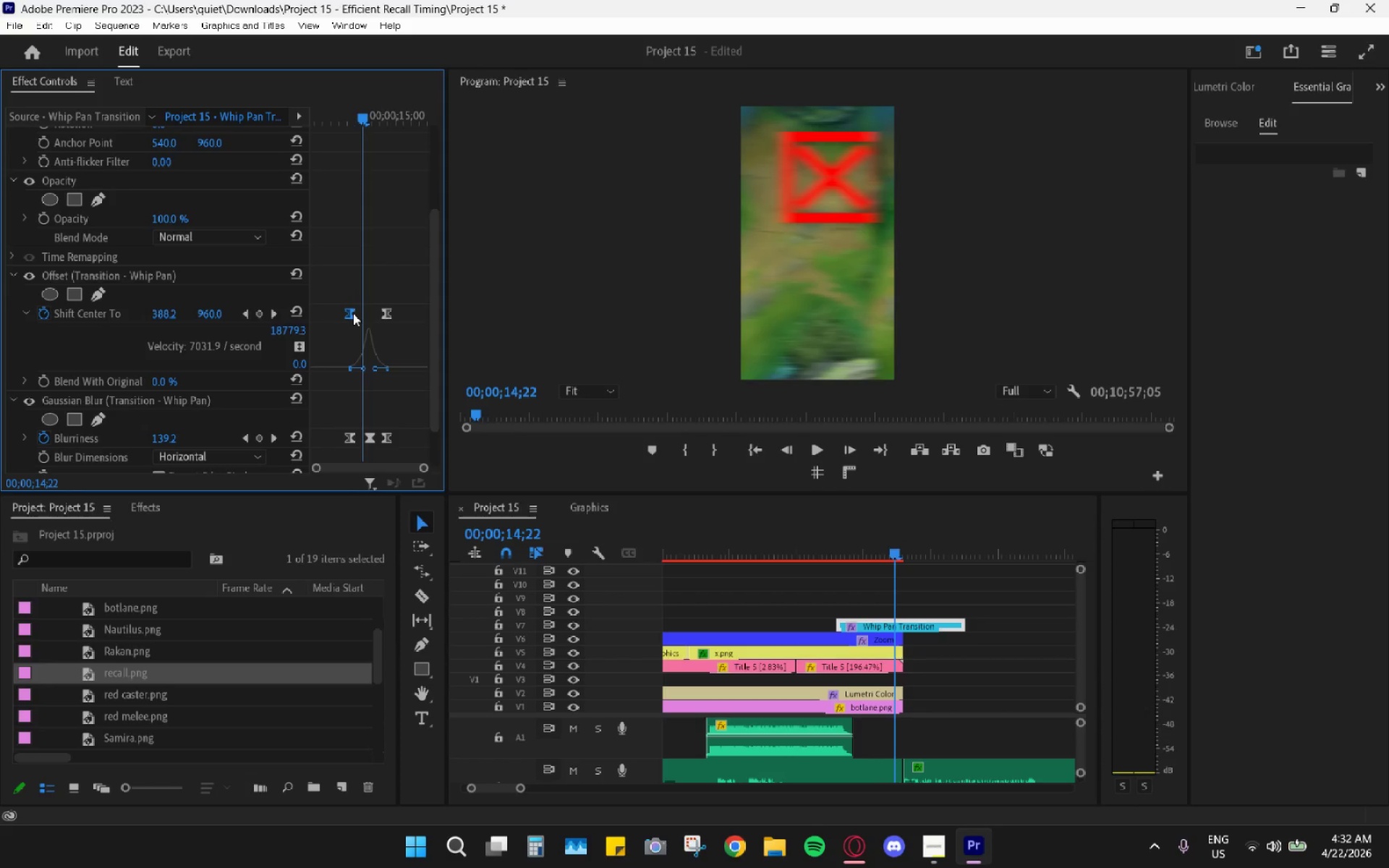 
key(ArrowRight)
 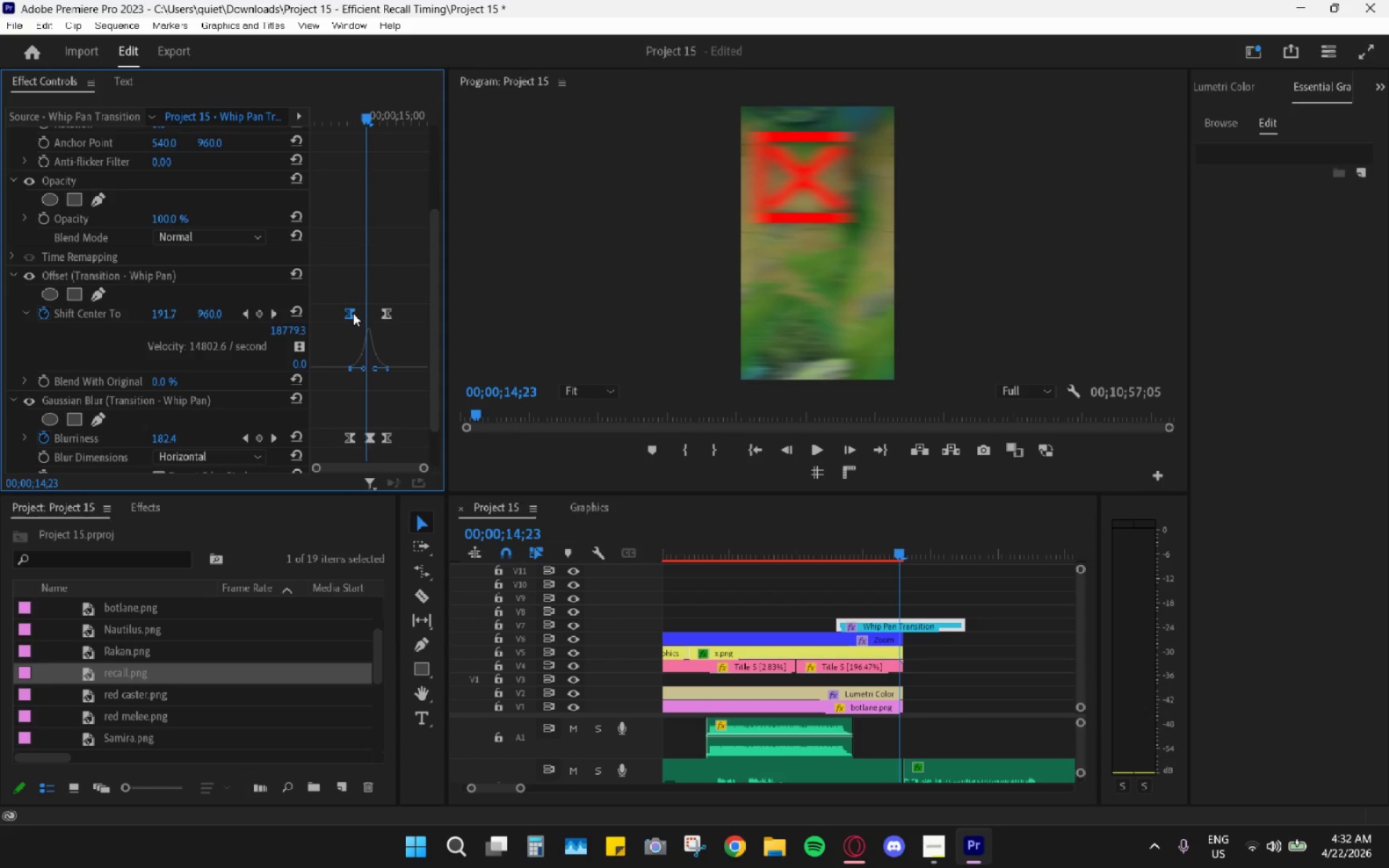 
key(ArrowRight)
 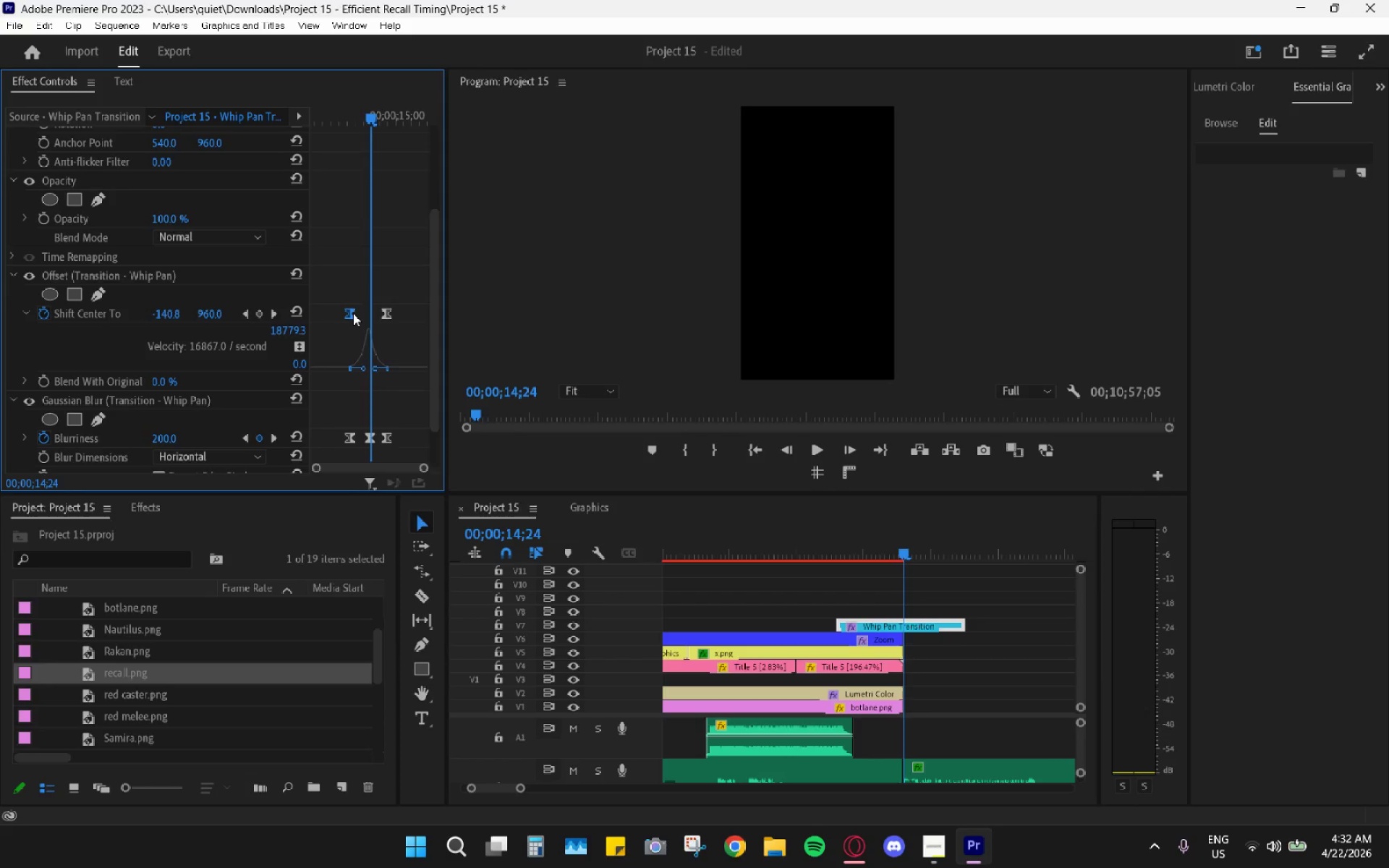 
key(ArrowRight)
 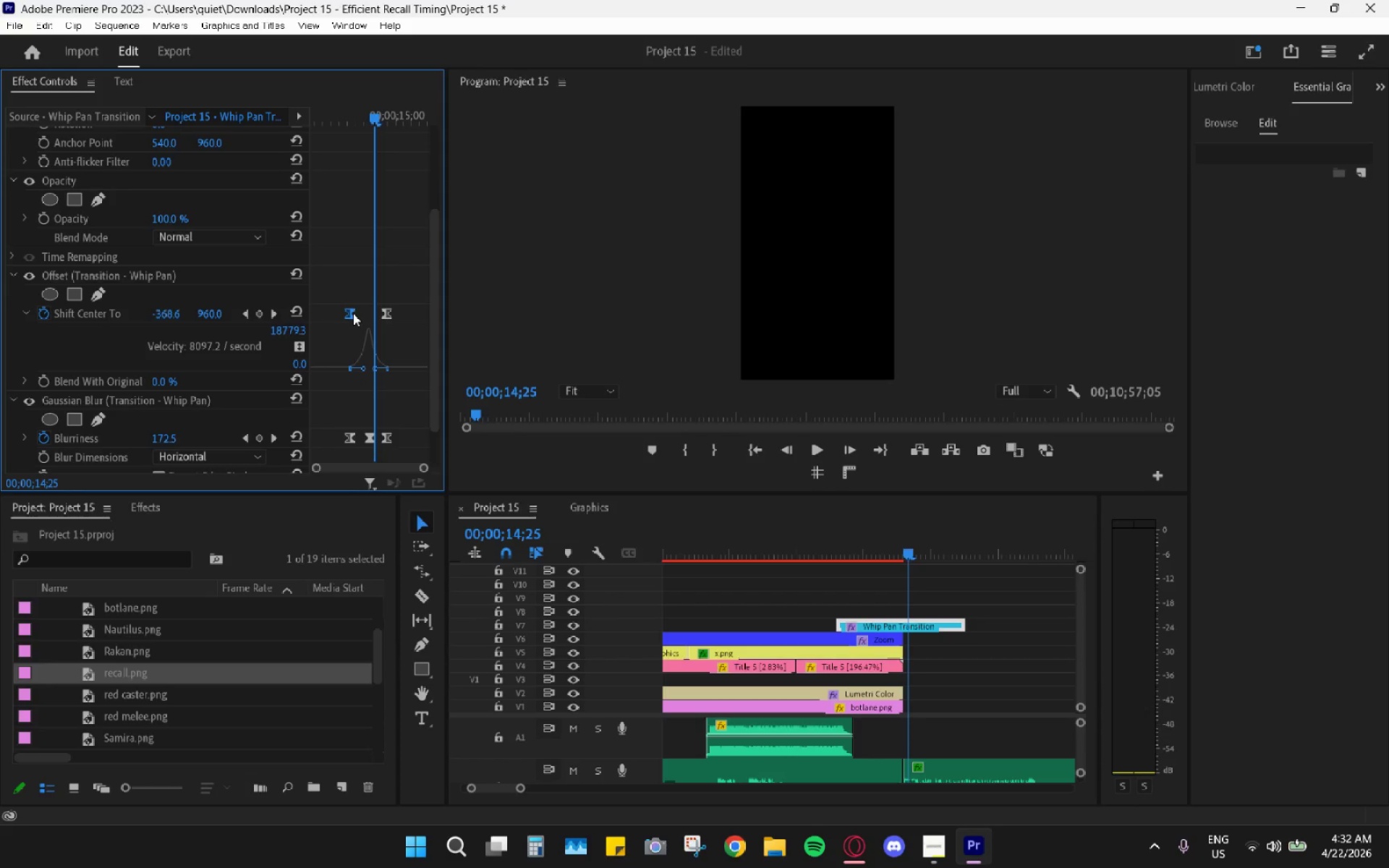 
key(ArrowRight)
 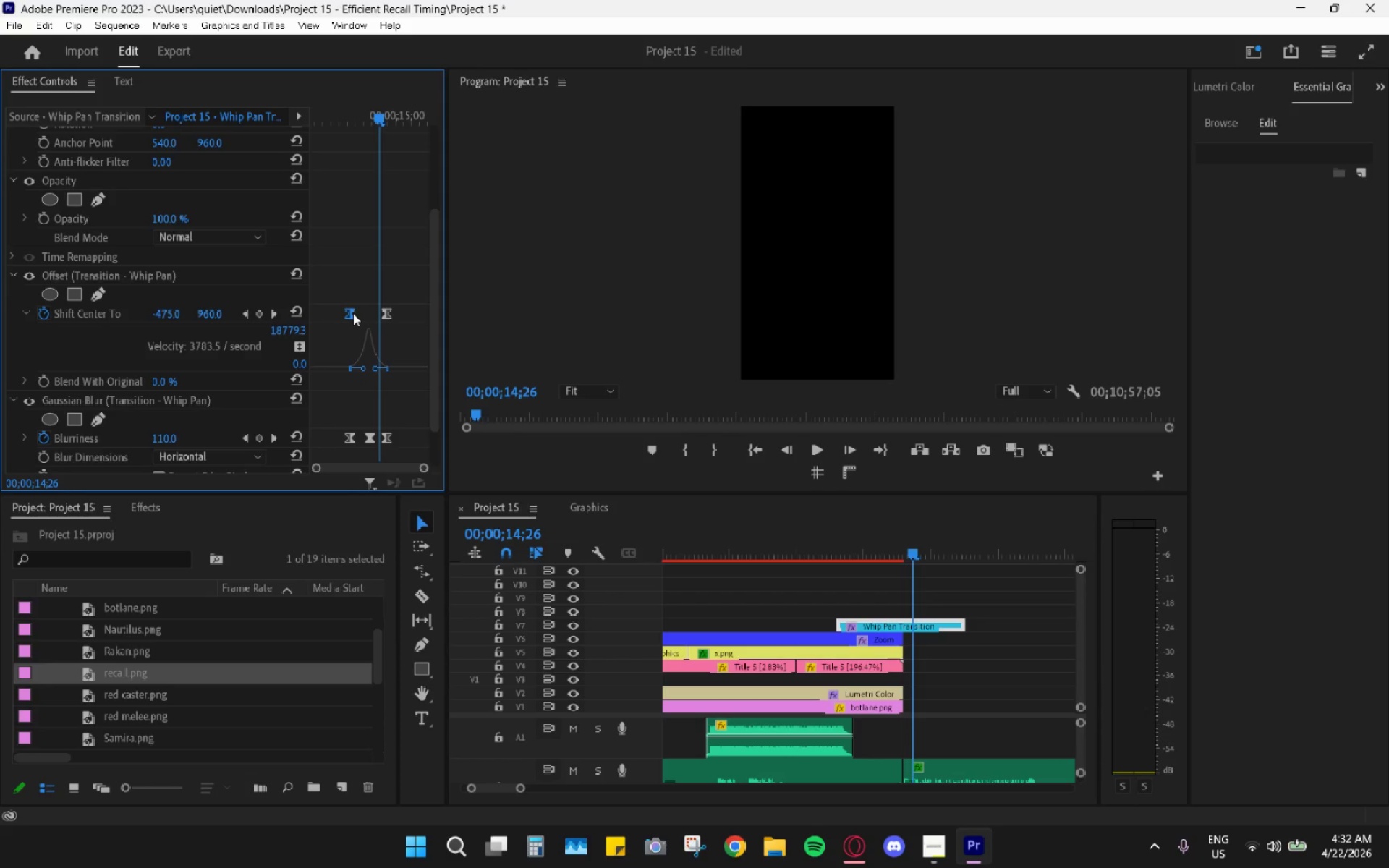 
key(ArrowRight)
 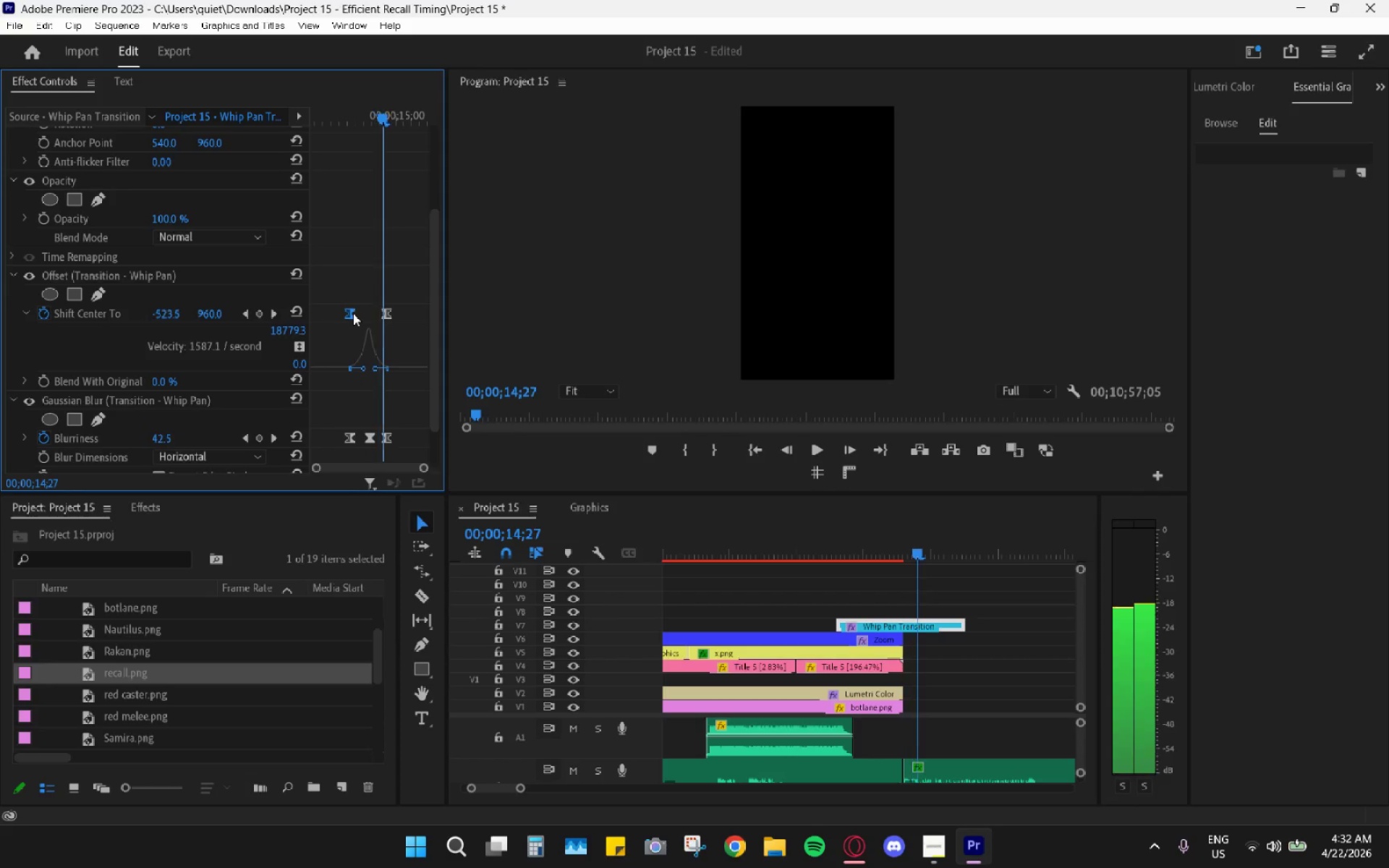 
key(ArrowRight)
 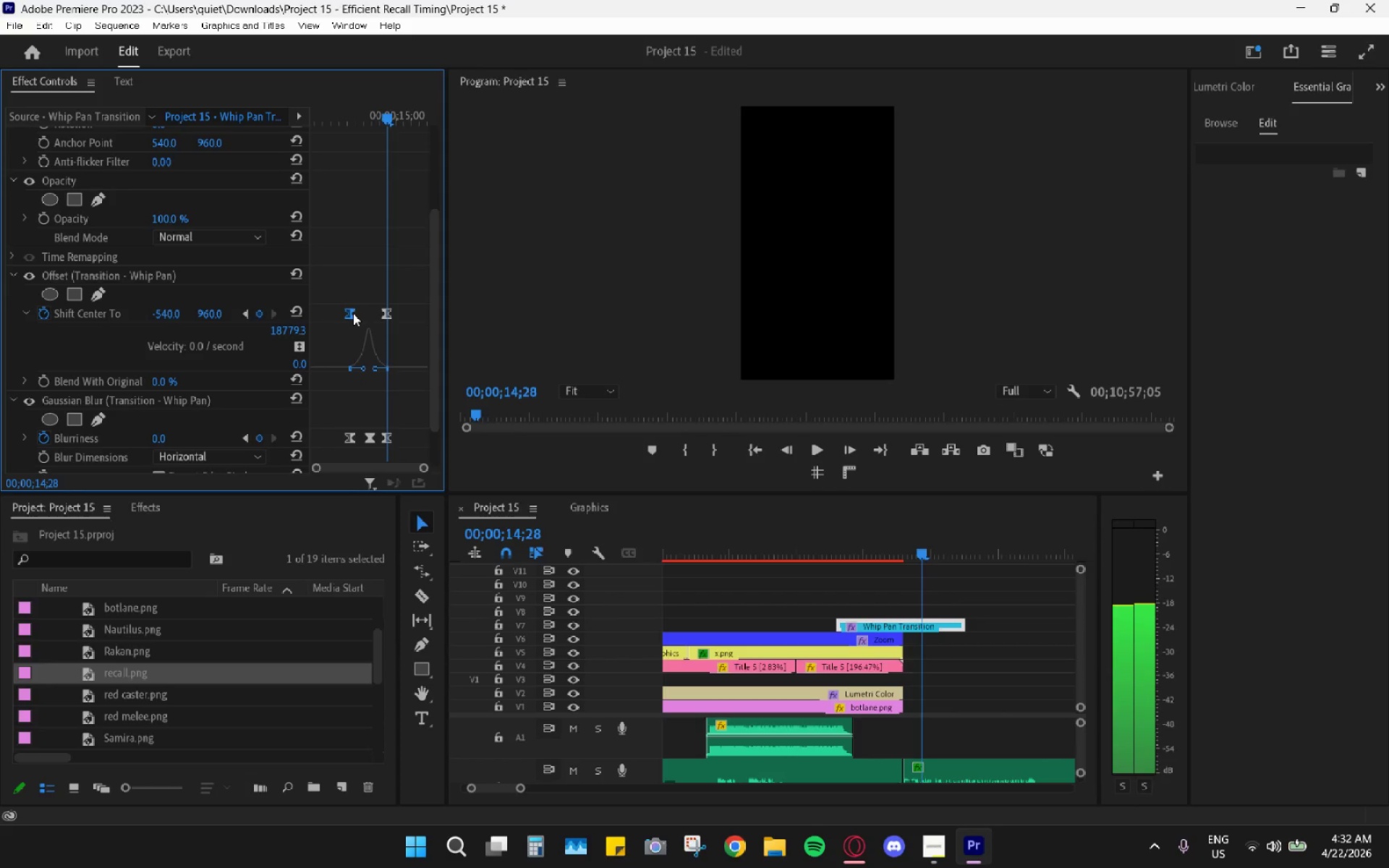 
key(ArrowRight)
 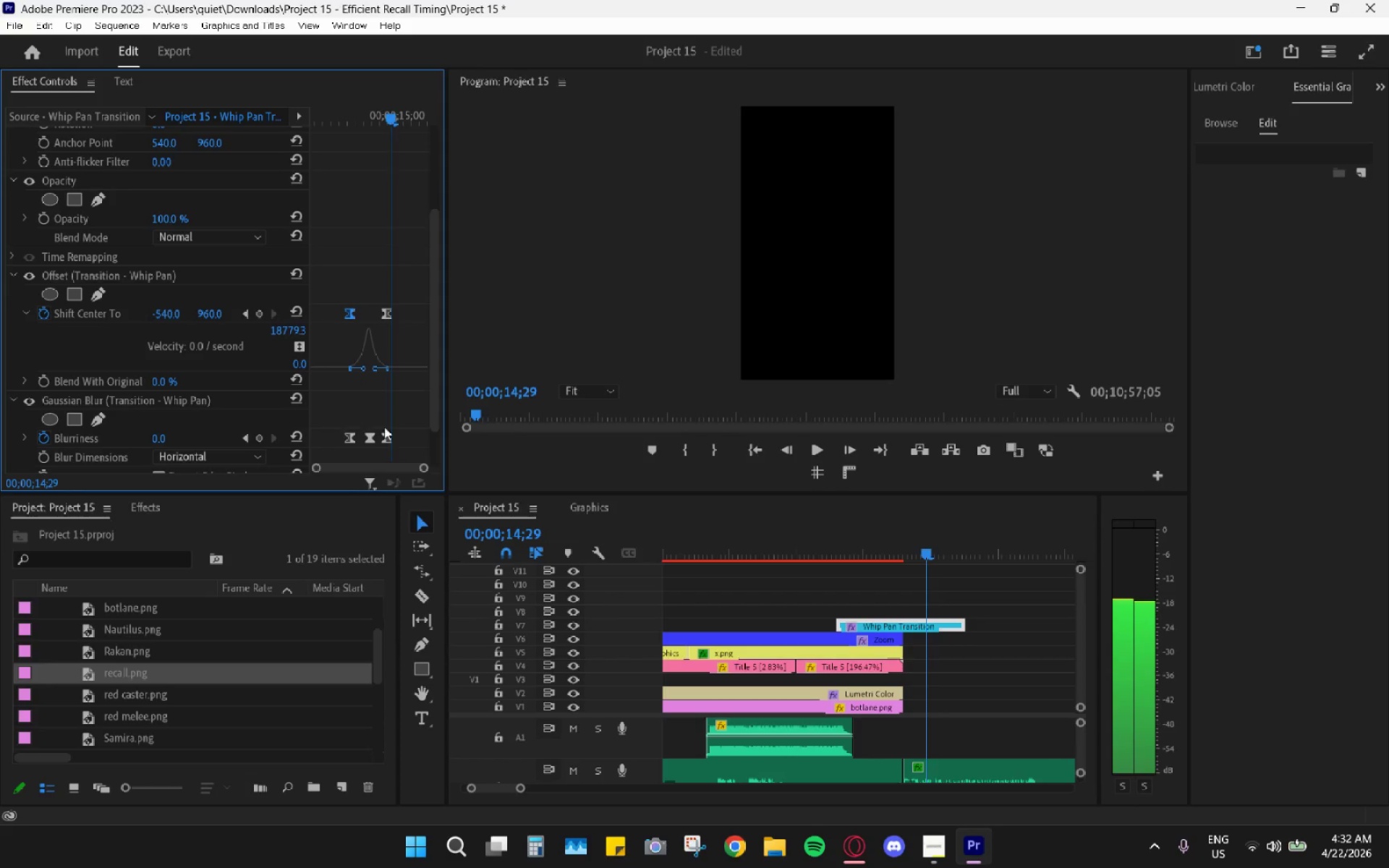 
left_click_drag(start_coordinate=[386, 432], to_coordinate=[390, 433])
 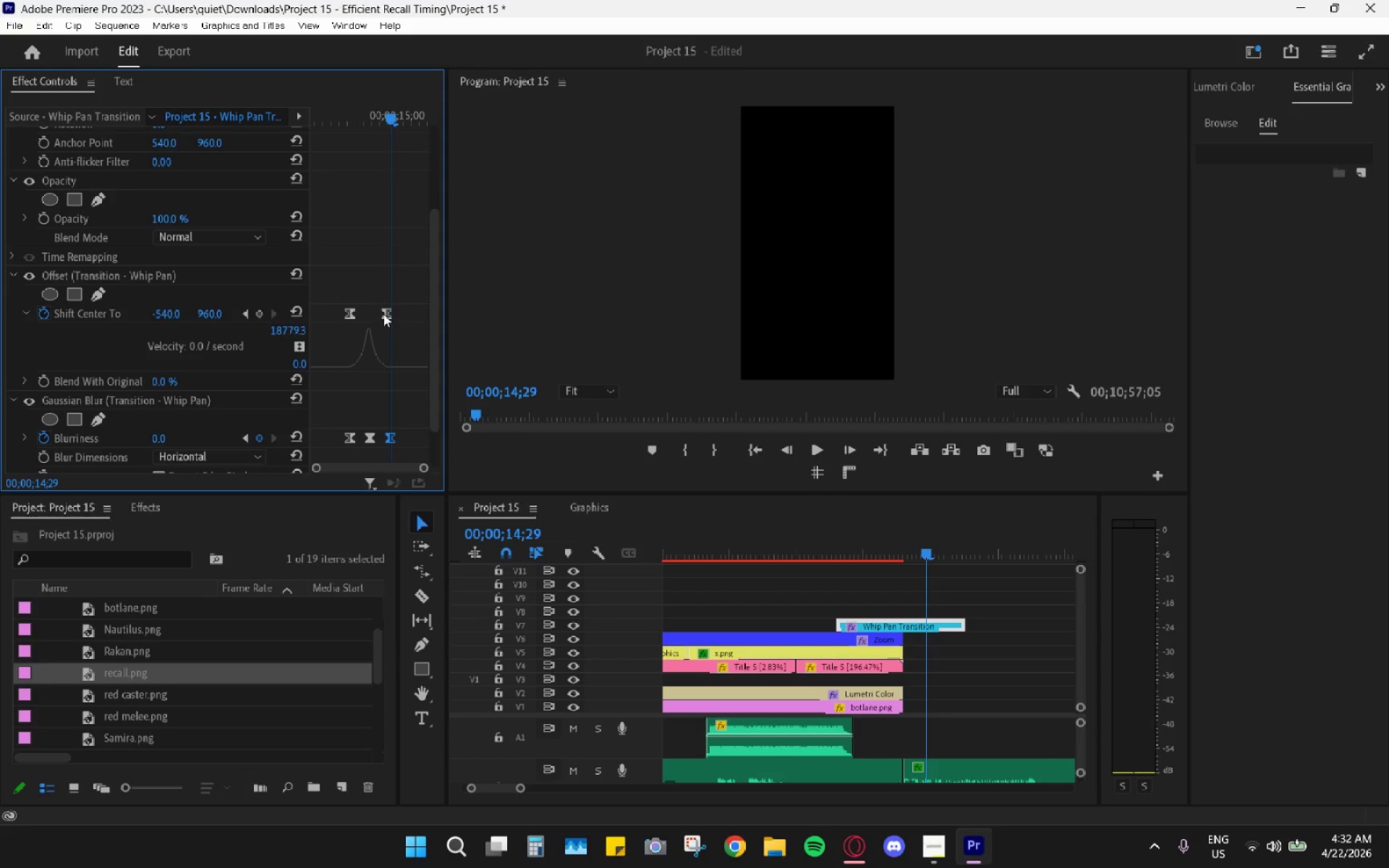 
left_click_drag(start_coordinate=[383, 313], to_coordinate=[388, 314])
 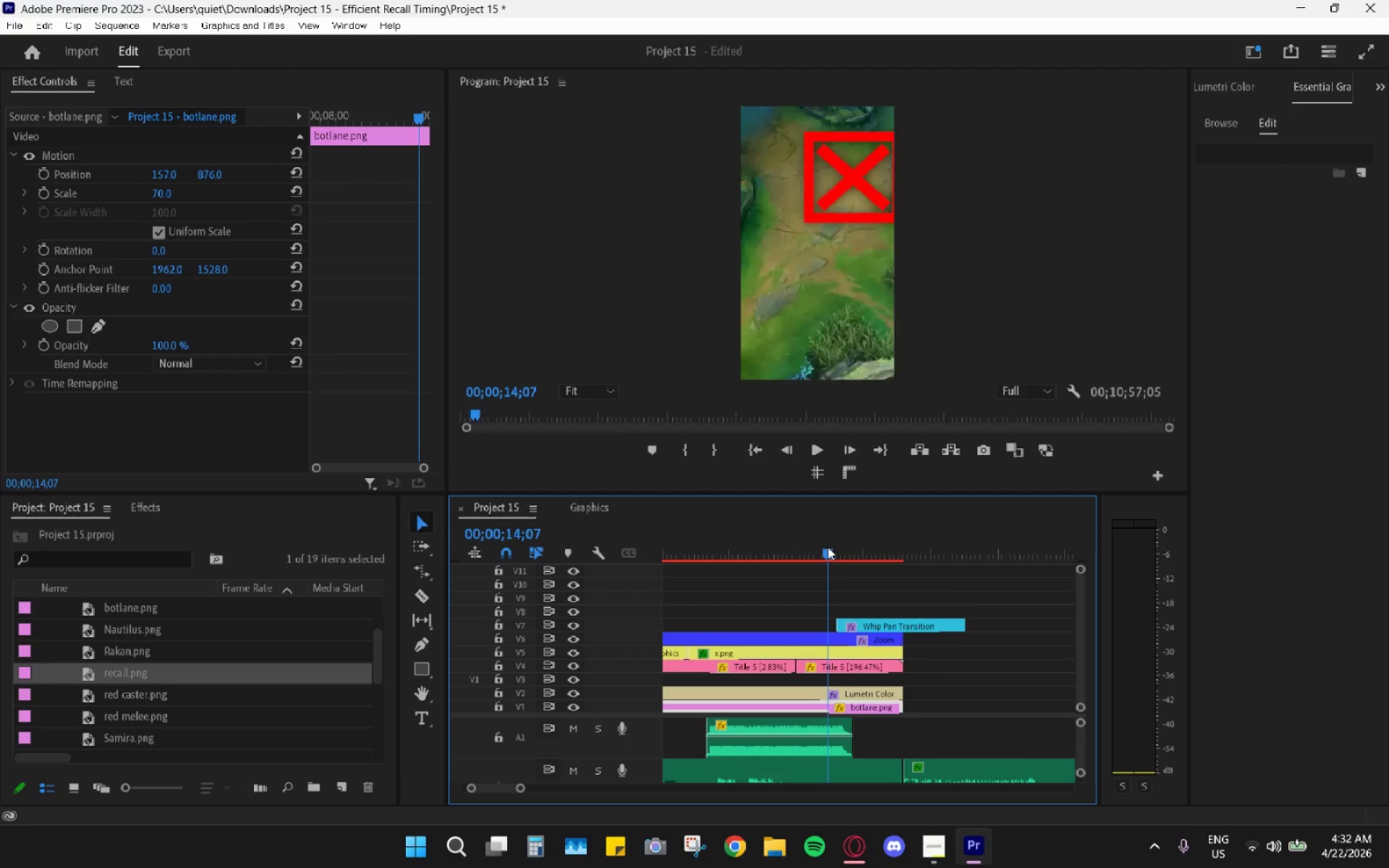 
key(Space)
 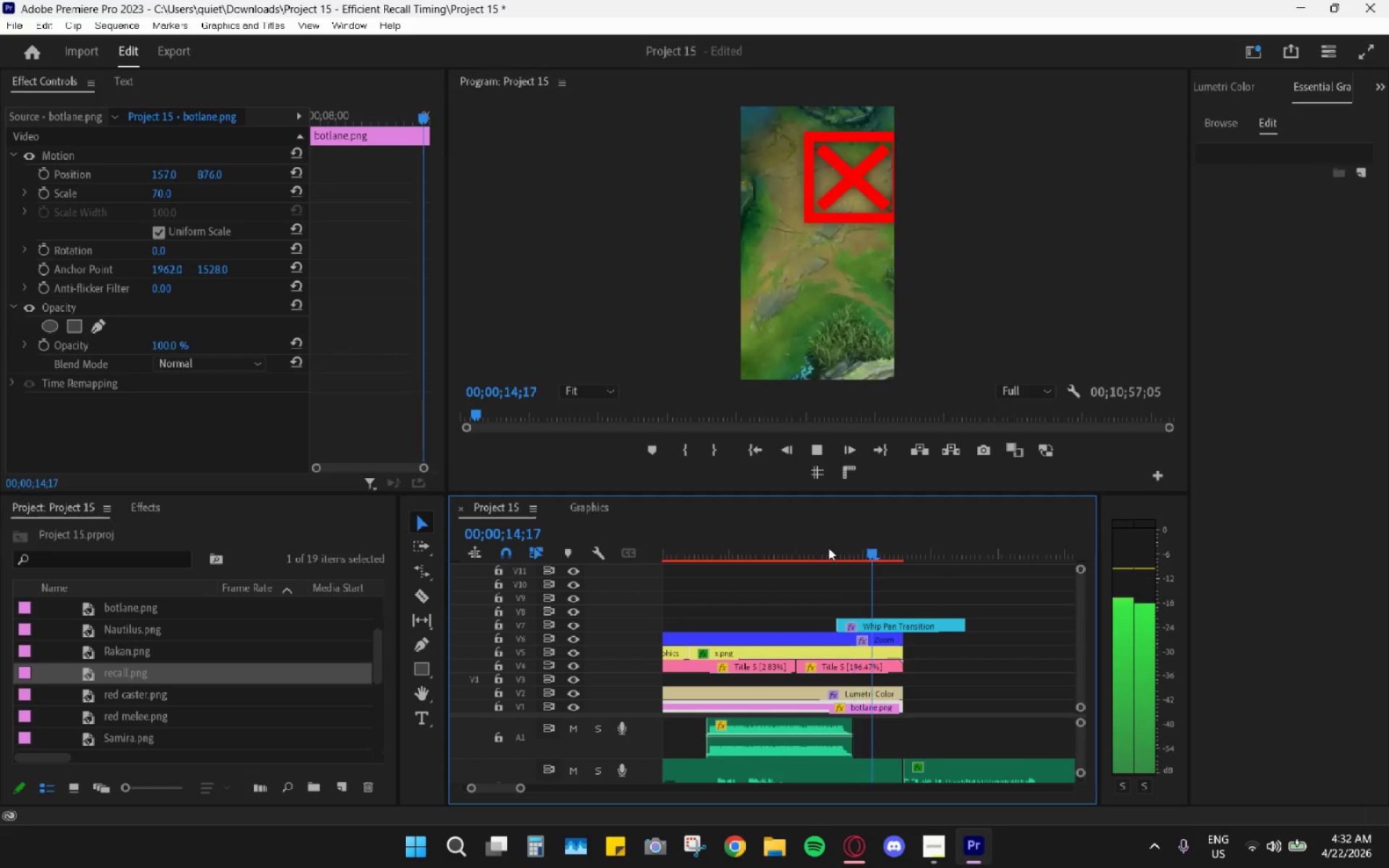 
key(Space)
 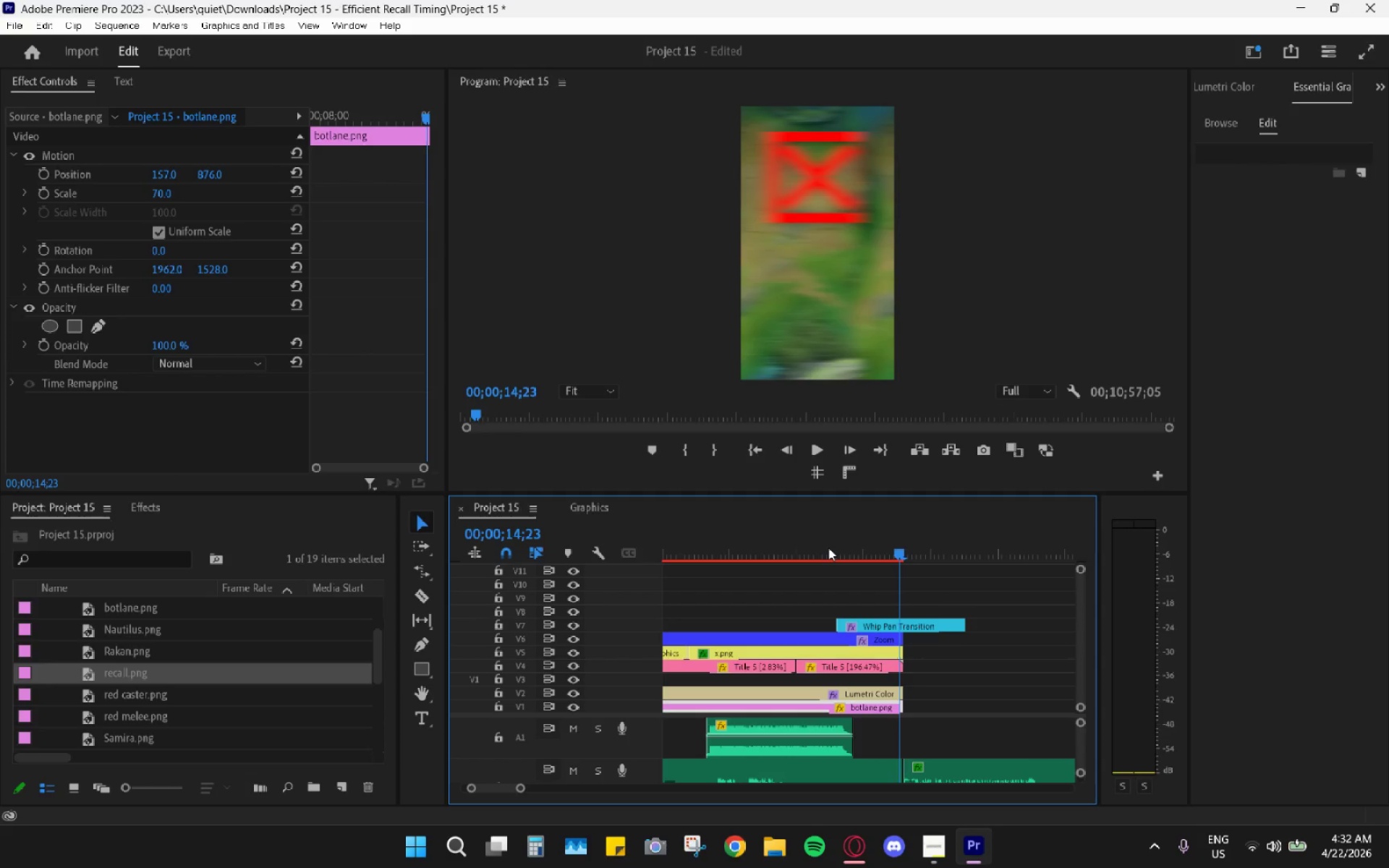 
left_click_drag(start_coordinate=[797, 569], to_coordinate=[774, 565])
 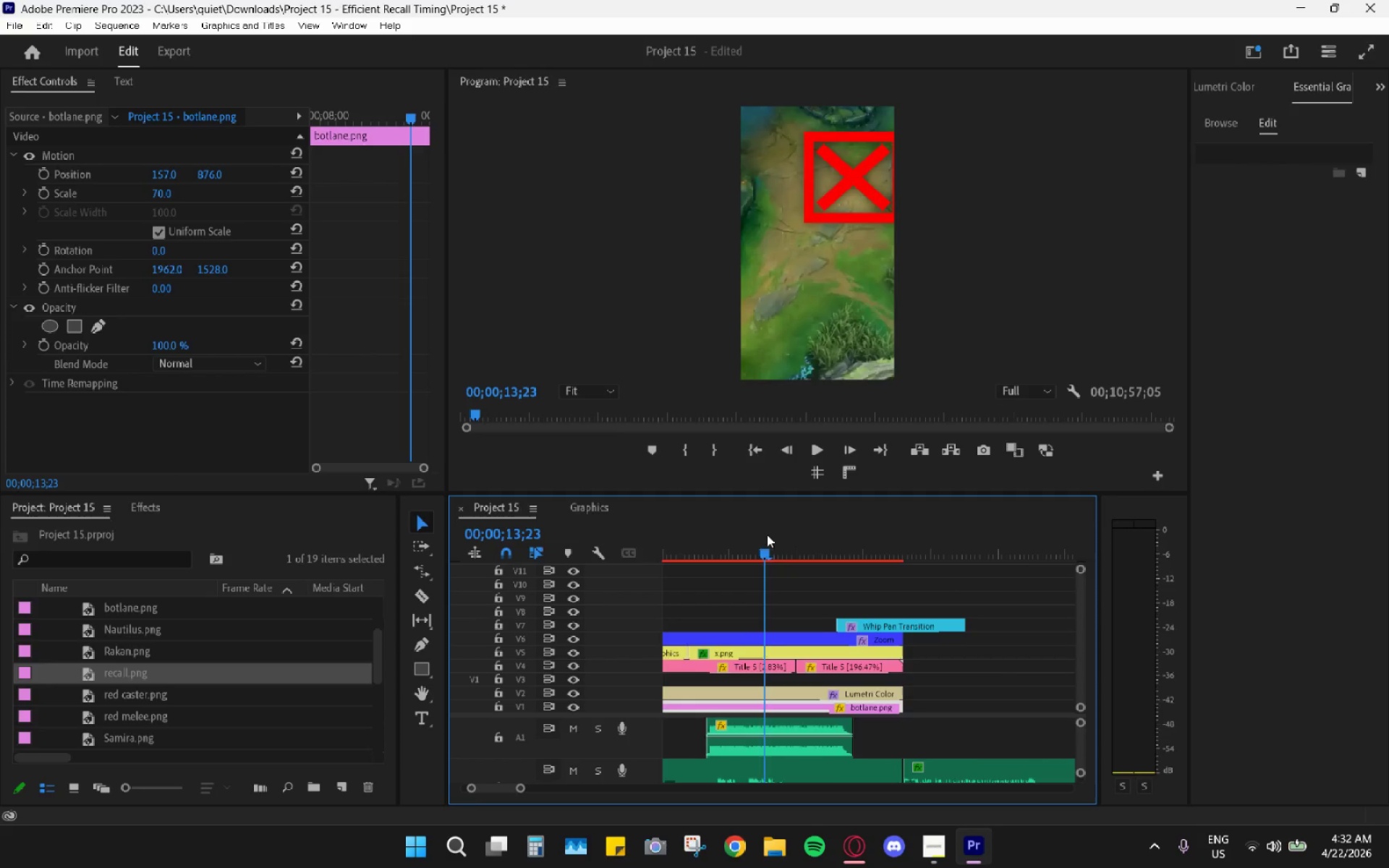 
scroll: coordinate [833, 654], scroll_direction: up, amount: 3.0
 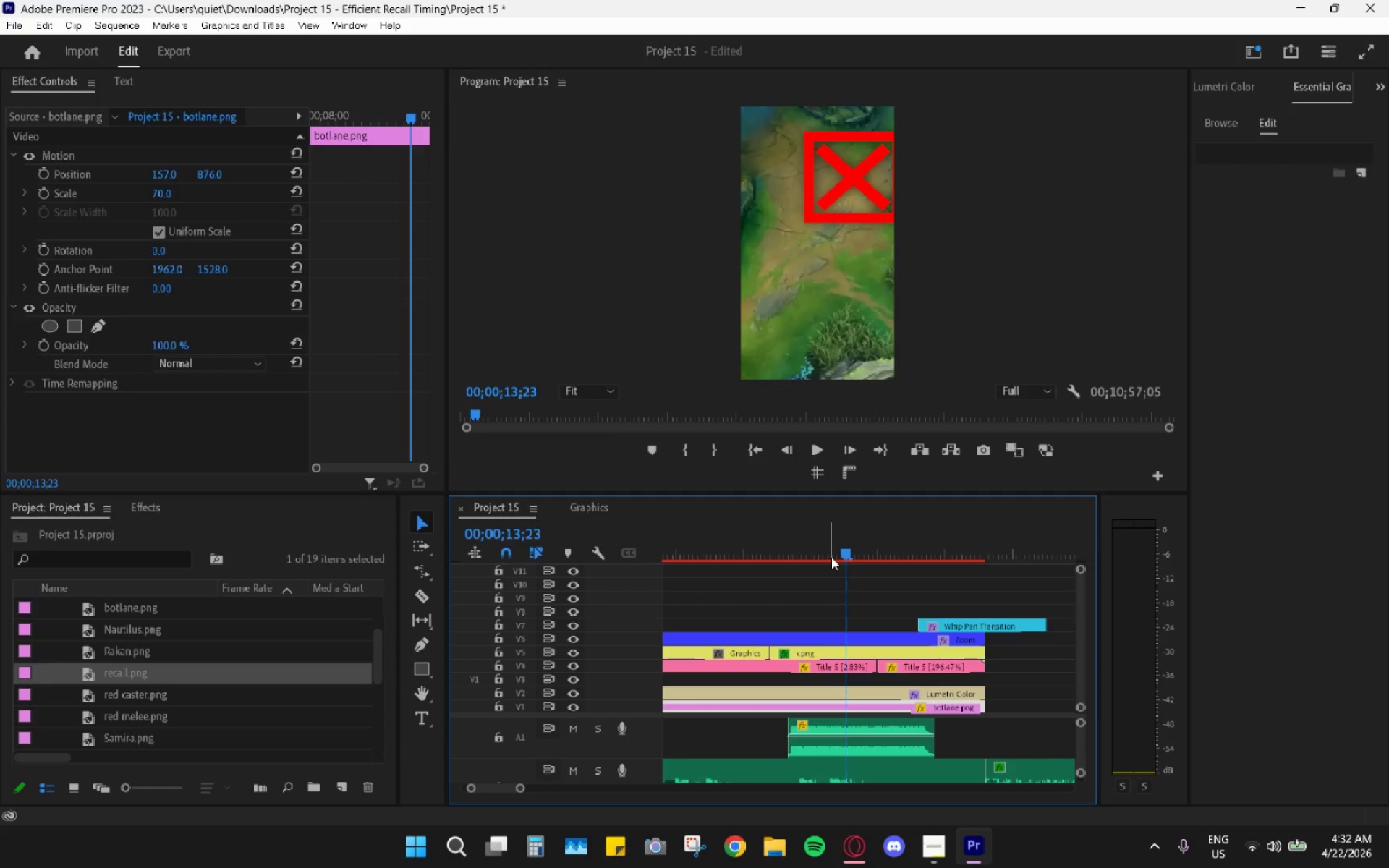 
left_click_drag(start_coordinate=[836, 531], to_coordinate=[773, 537])
 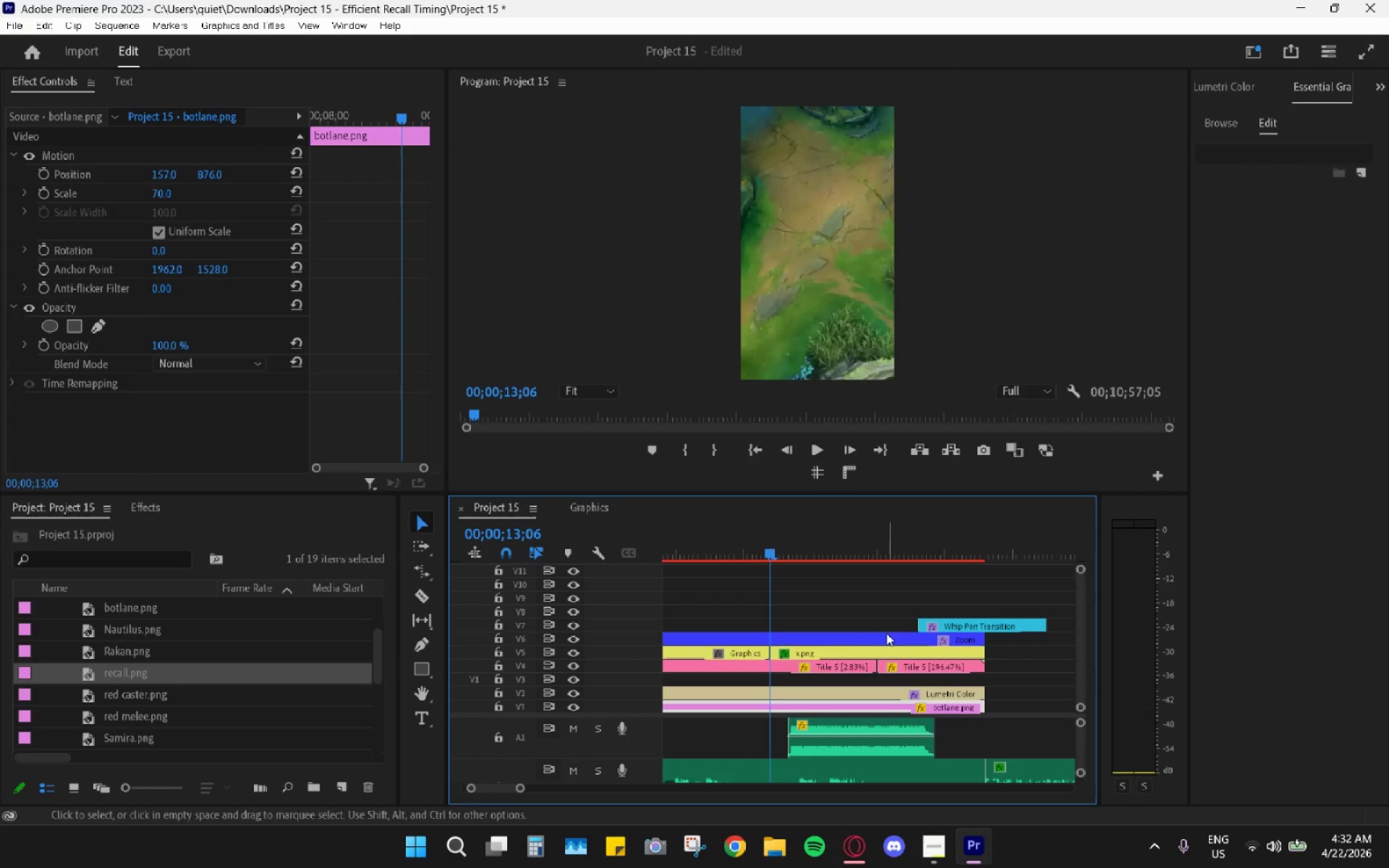 
hold_key(key=AltLeft, duration=0.83)
scroll: coordinate [863, 649], scroll_direction: down, amount: 7.0
 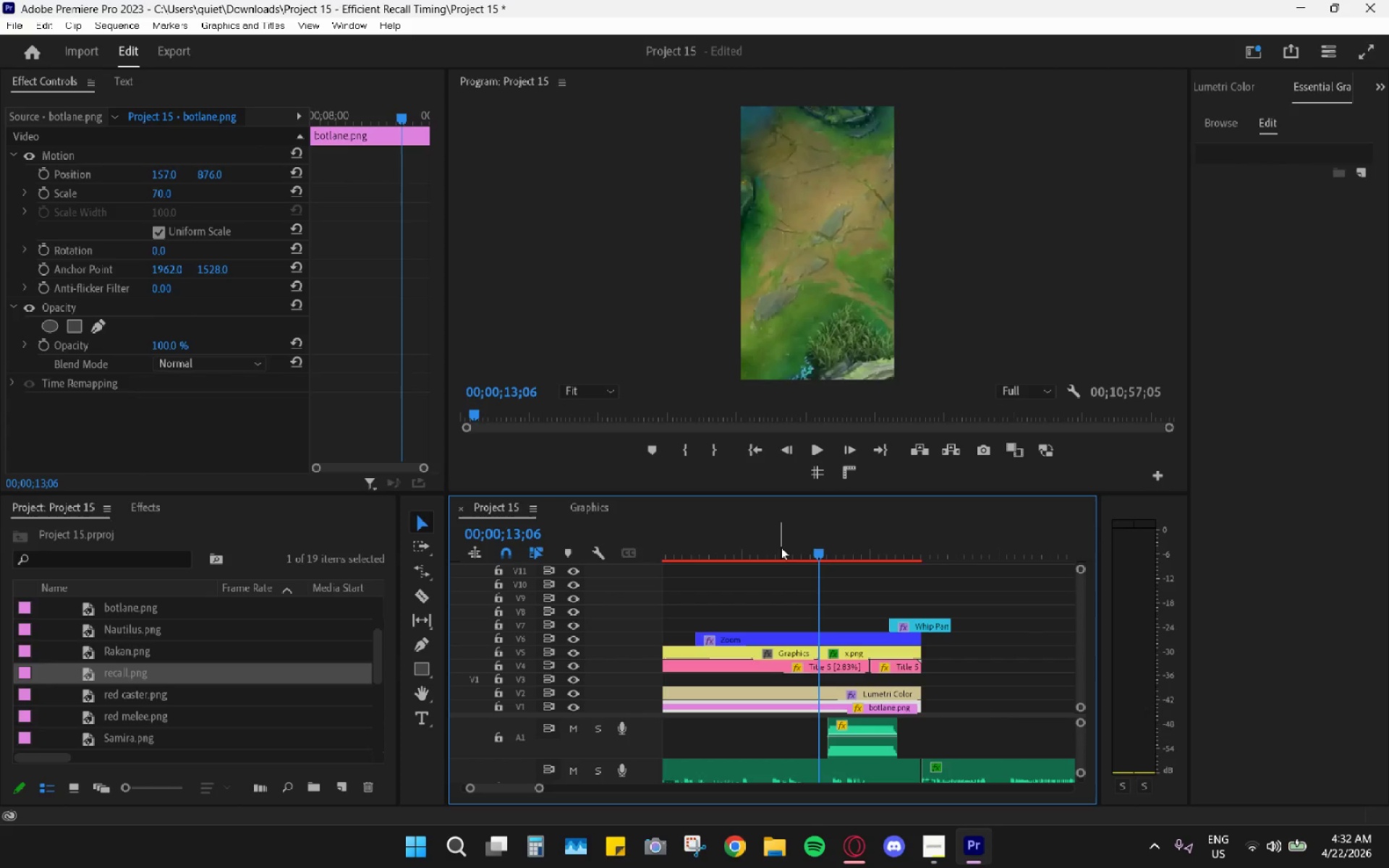 
left_click_drag(start_coordinate=[778, 537], to_coordinate=[837, 578])
 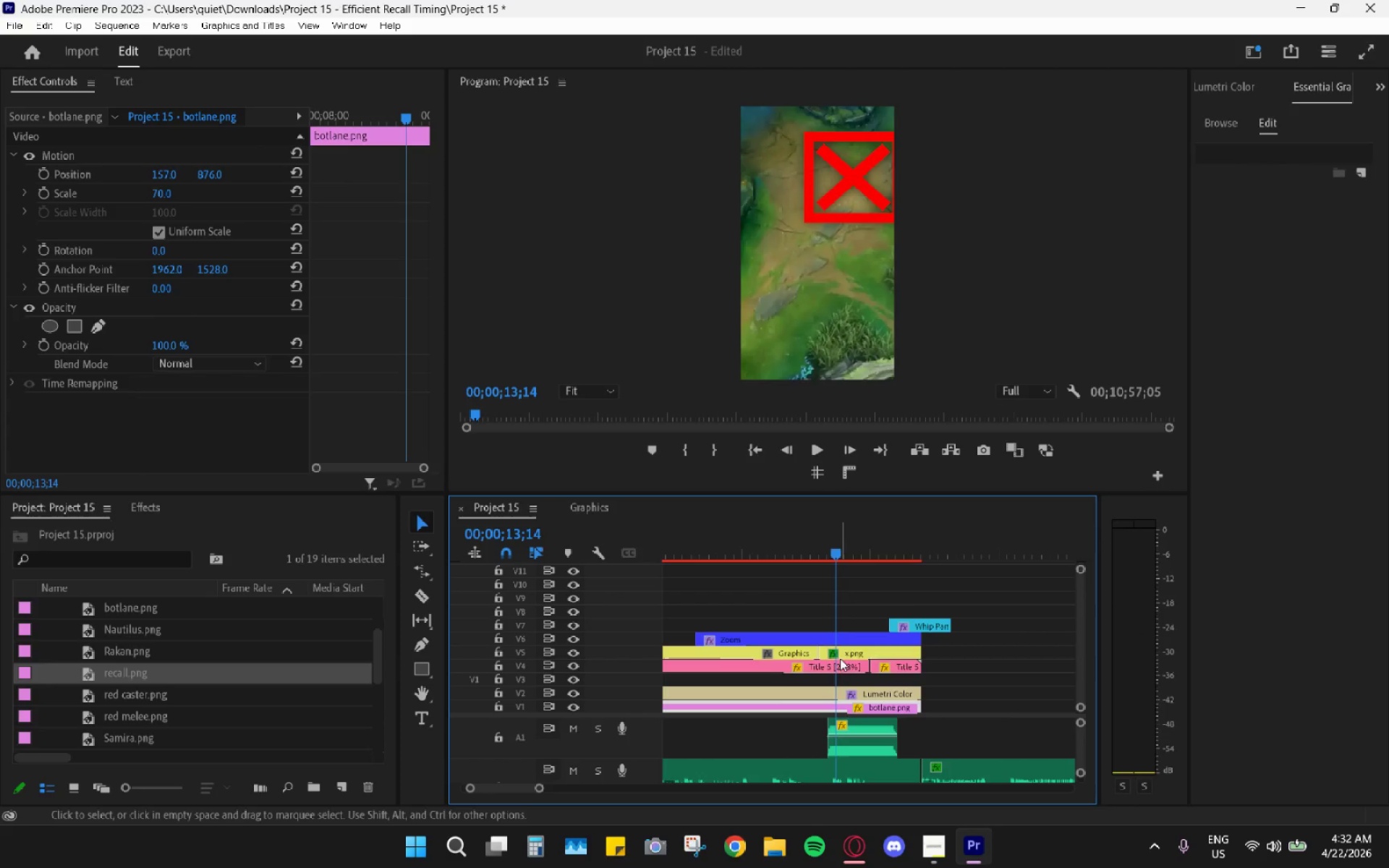 
left_click([838, 655])
 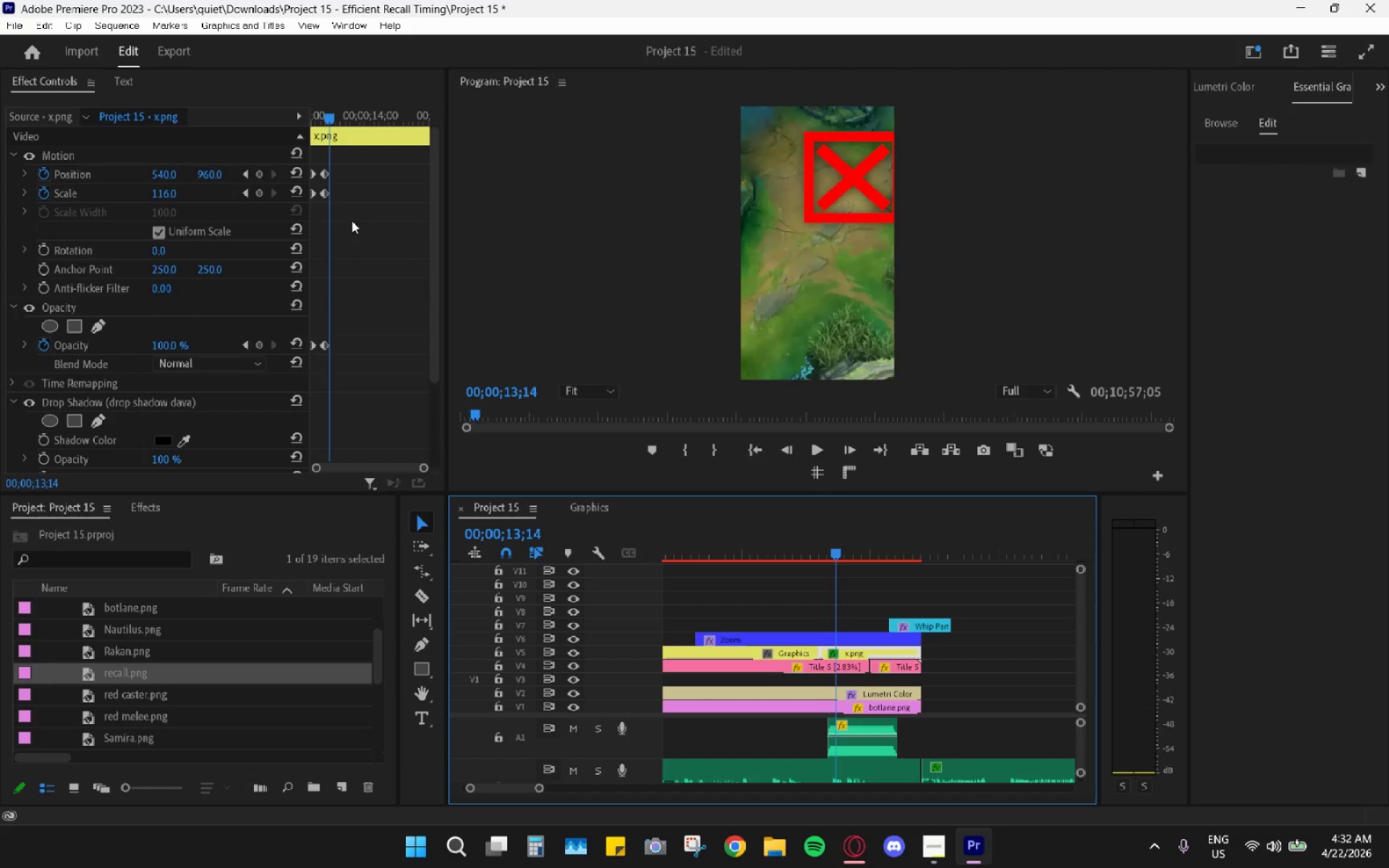 
left_click_drag(start_coordinate=[427, 465], to_coordinate=[394, 461])
 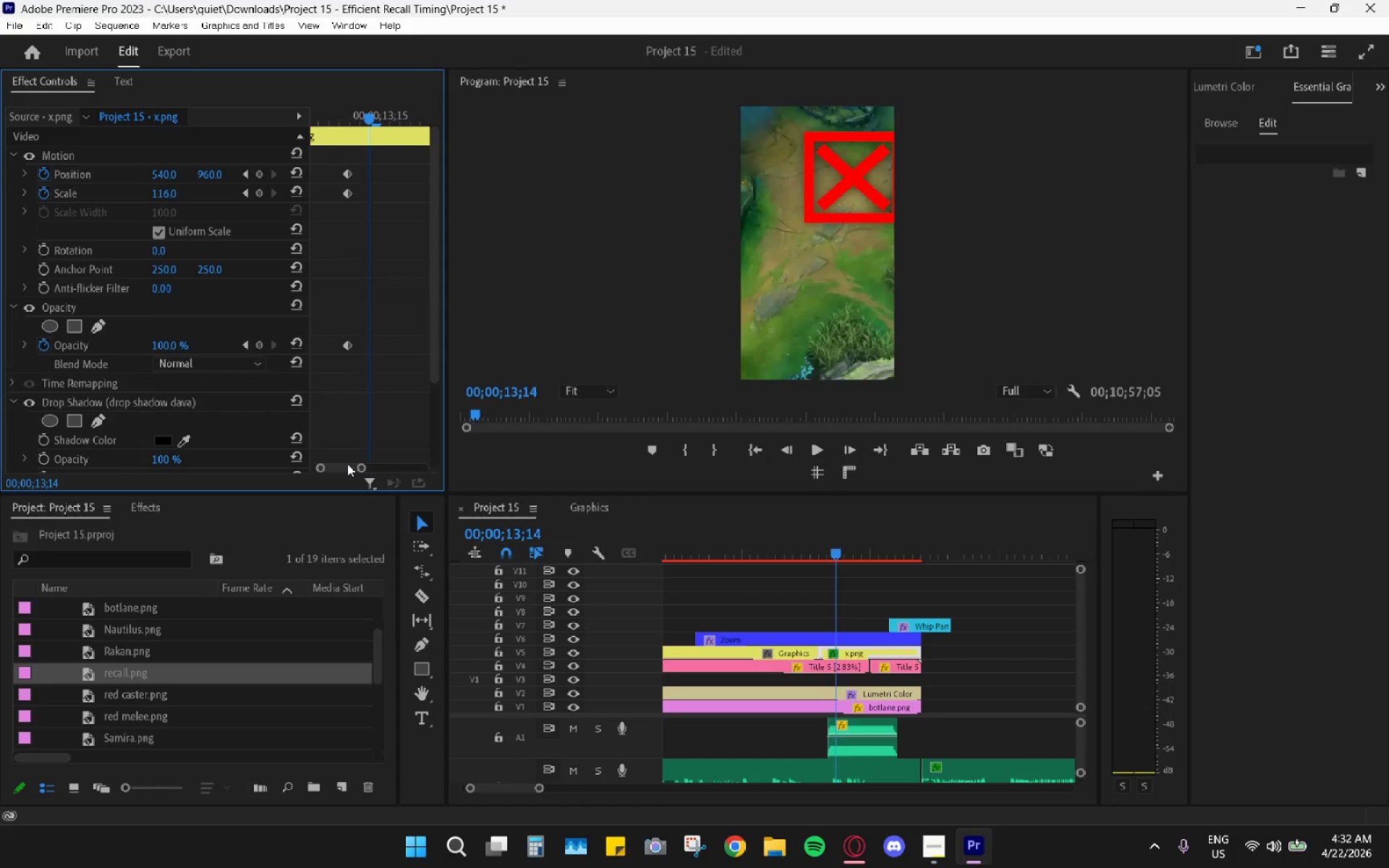 
left_click_drag(start_coordinate=[340, 467], to_coordinate=[326, 467])
 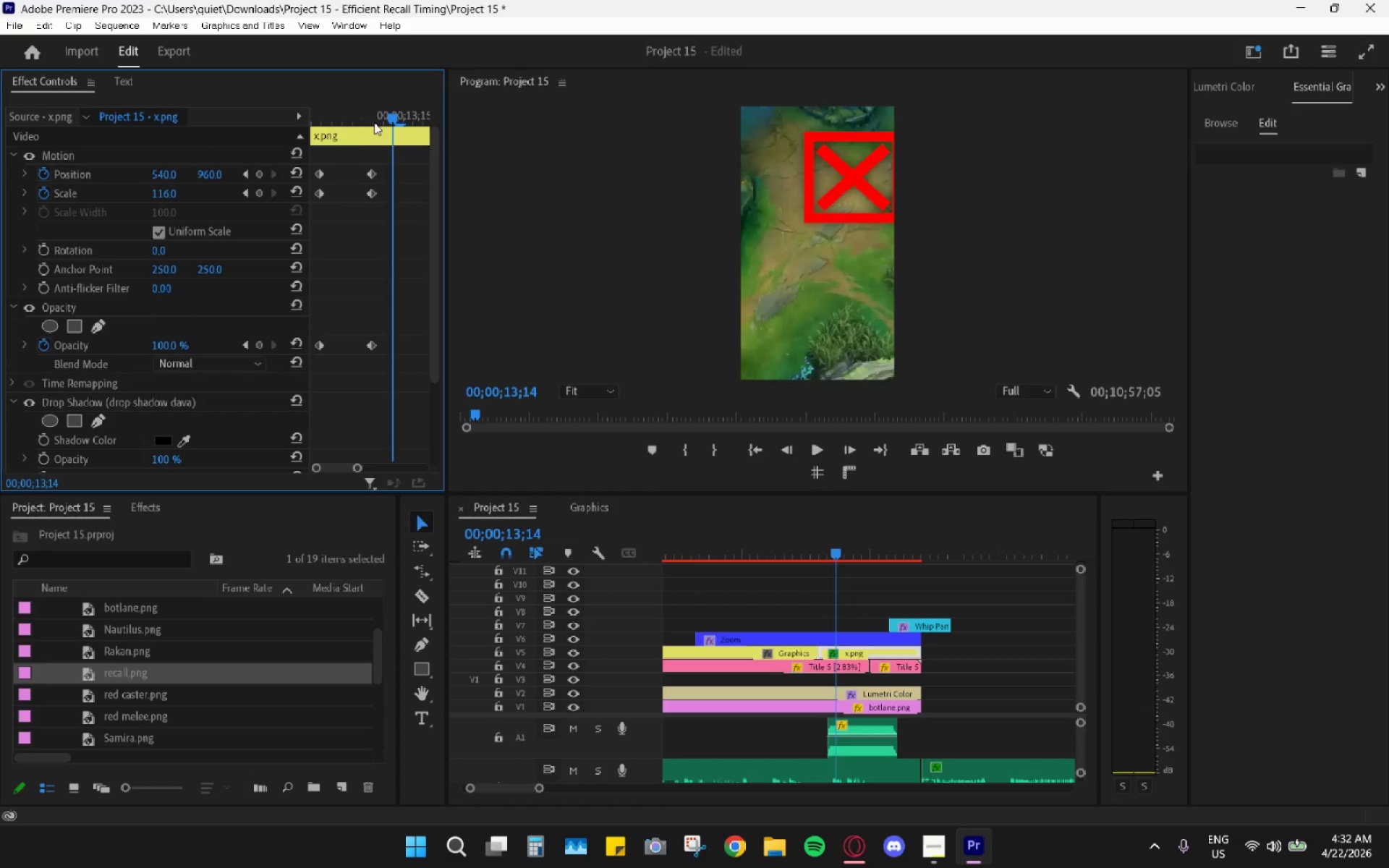 
left_click_drag(start_coordinate=[365, 116], to_coordinate=[341, 111])
 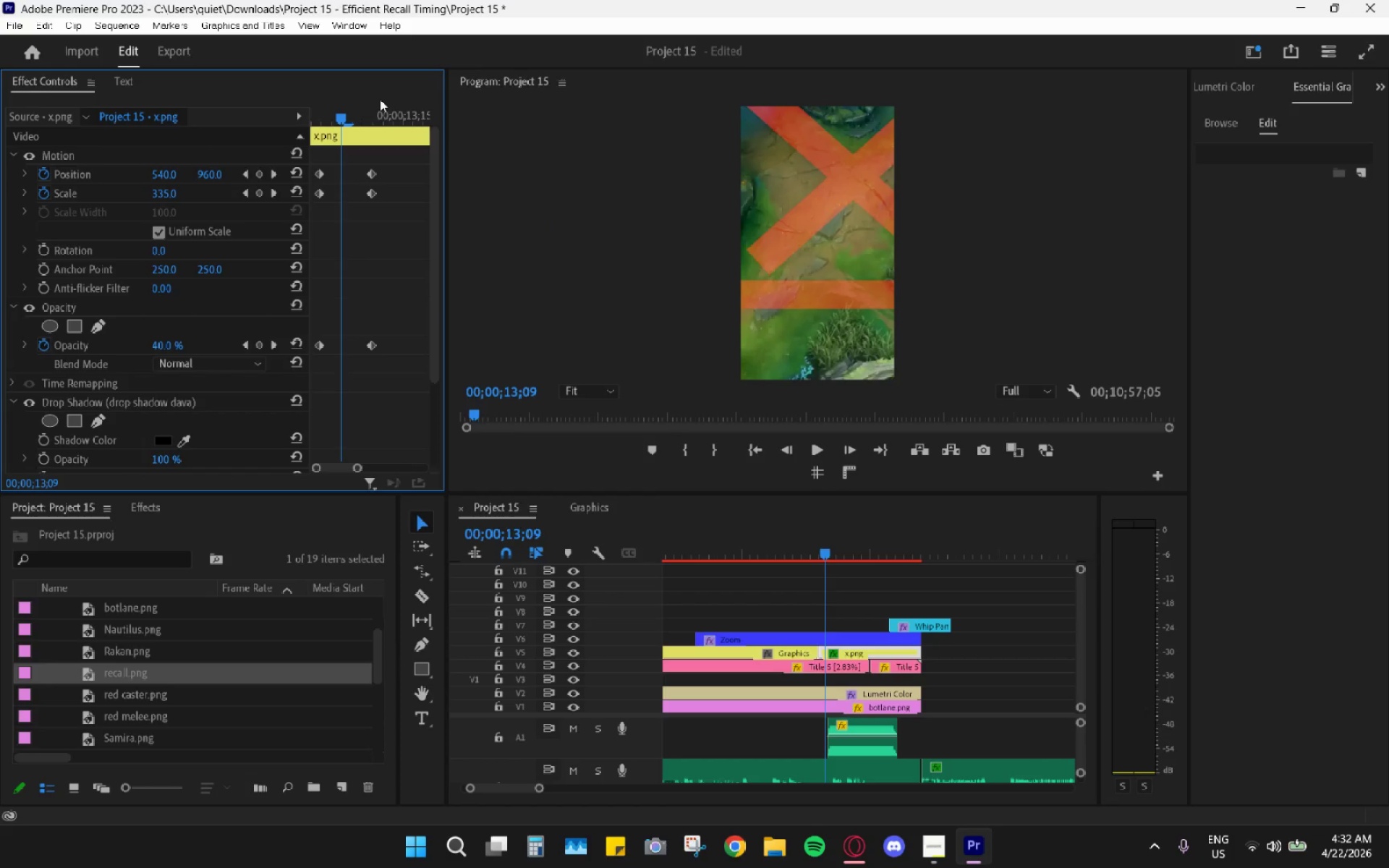 
left_click_drag(start_coordinate=[347, 112], to_coordinate=[318, 119])
 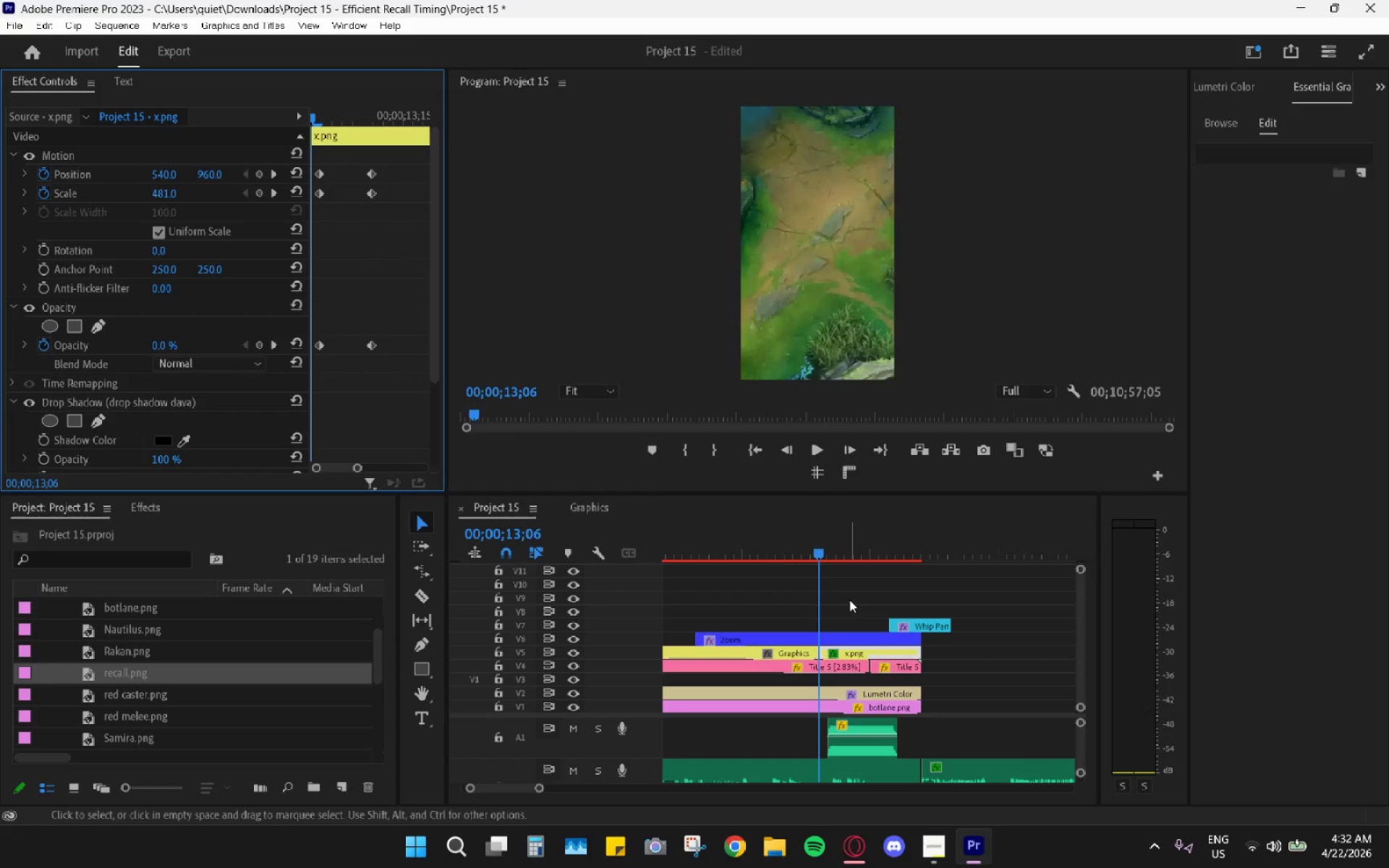 
hold_key(key=AltLeft, duration=0.61)
scroll: coordinate [842, 629], scroll_direction: up, amount: 8.0
 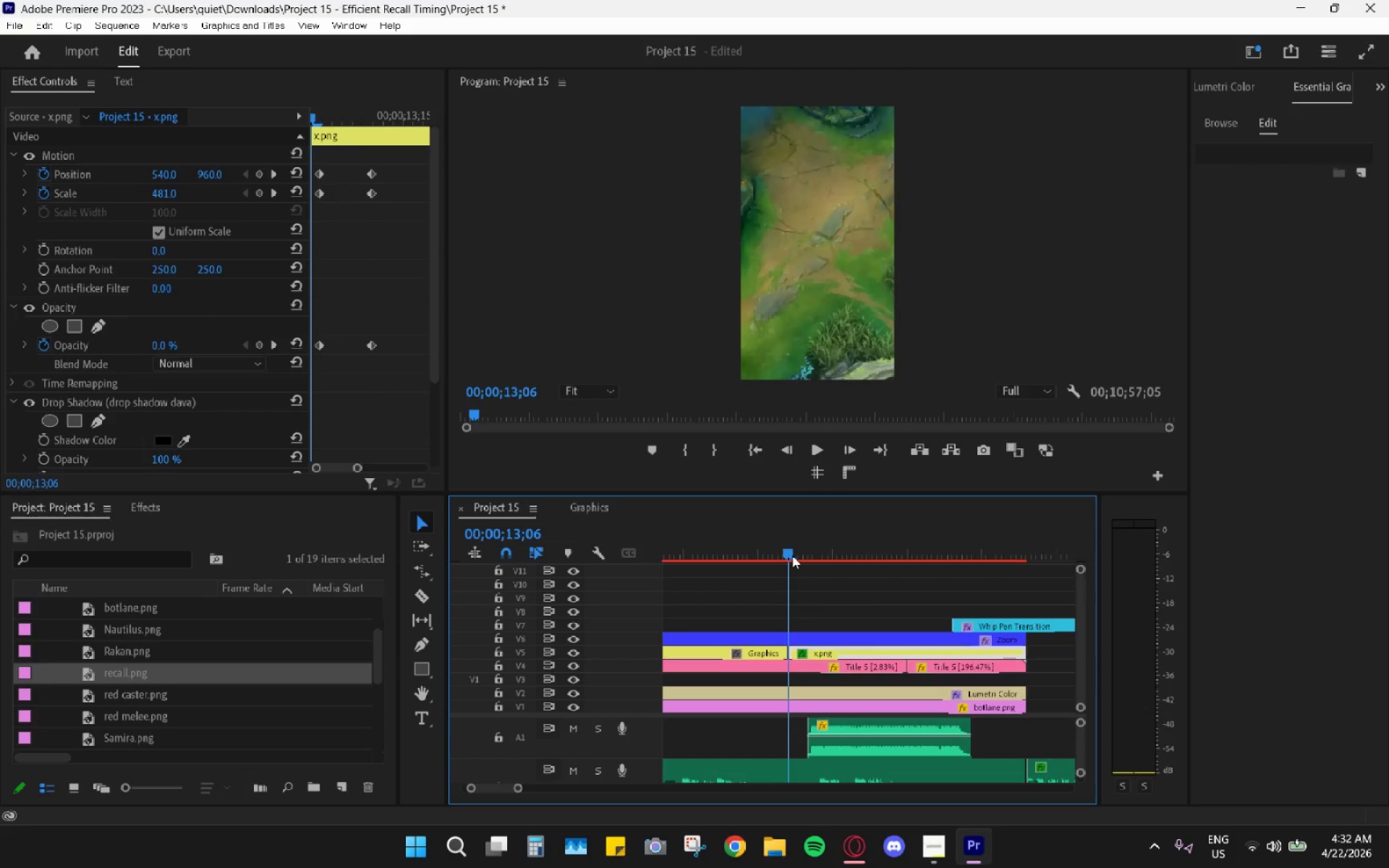 
left_click([813, 651])
 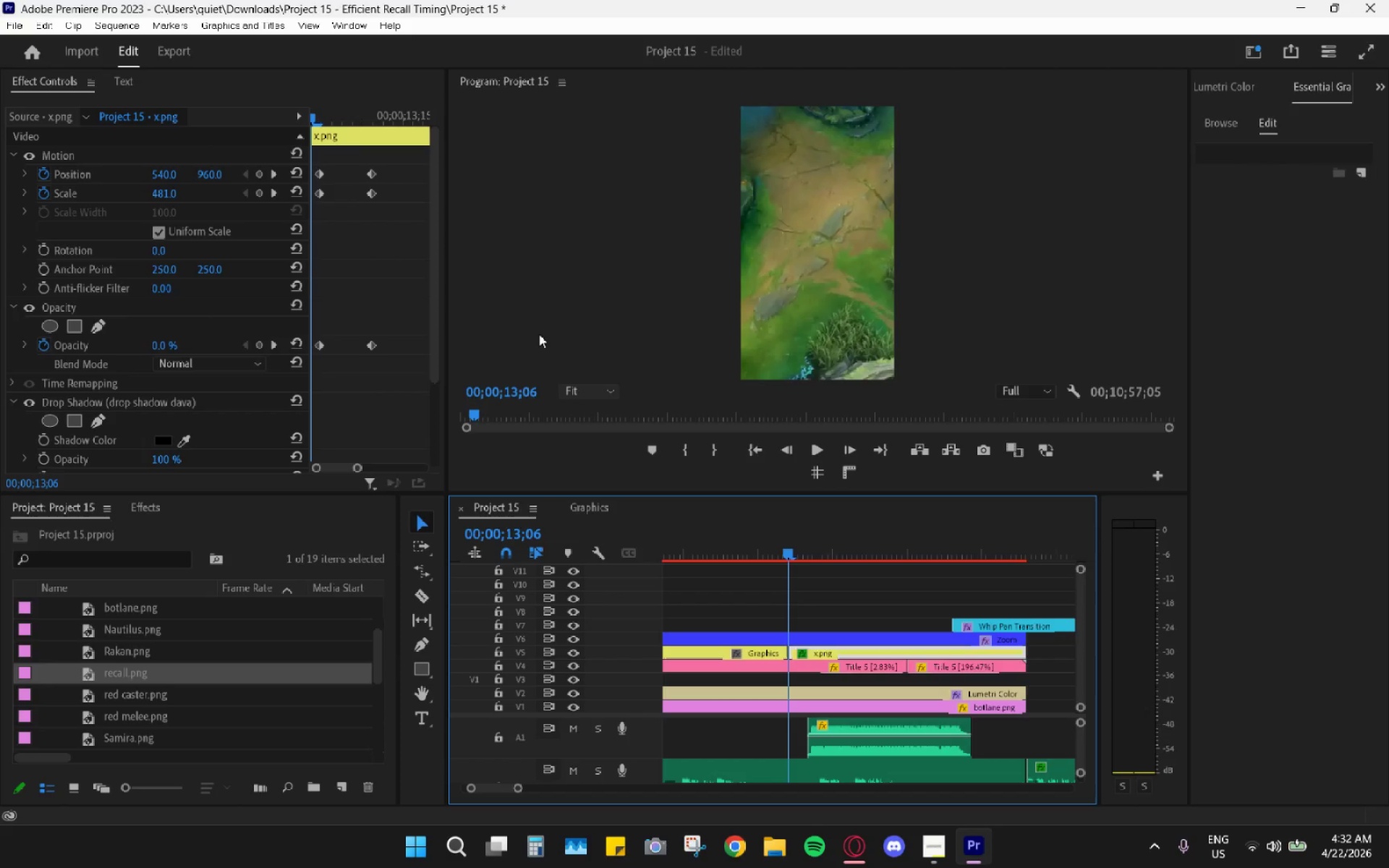 
left_click_drag(start_coordinate=[314, 174], to_coordinate=[296, 177])
 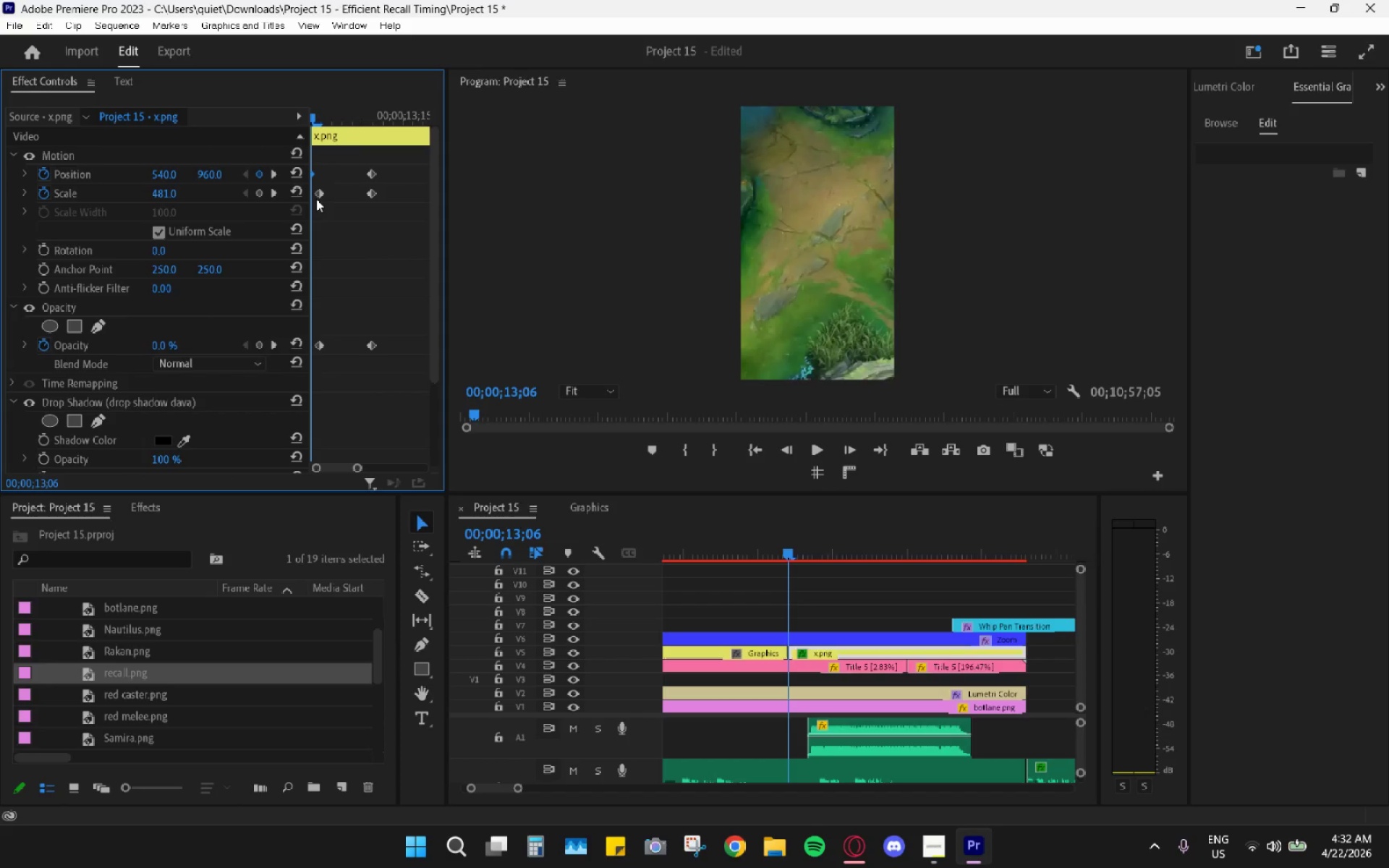 
left_click_drag(start_coordinate=[317, 199], to_coordinate=[300, 197])
 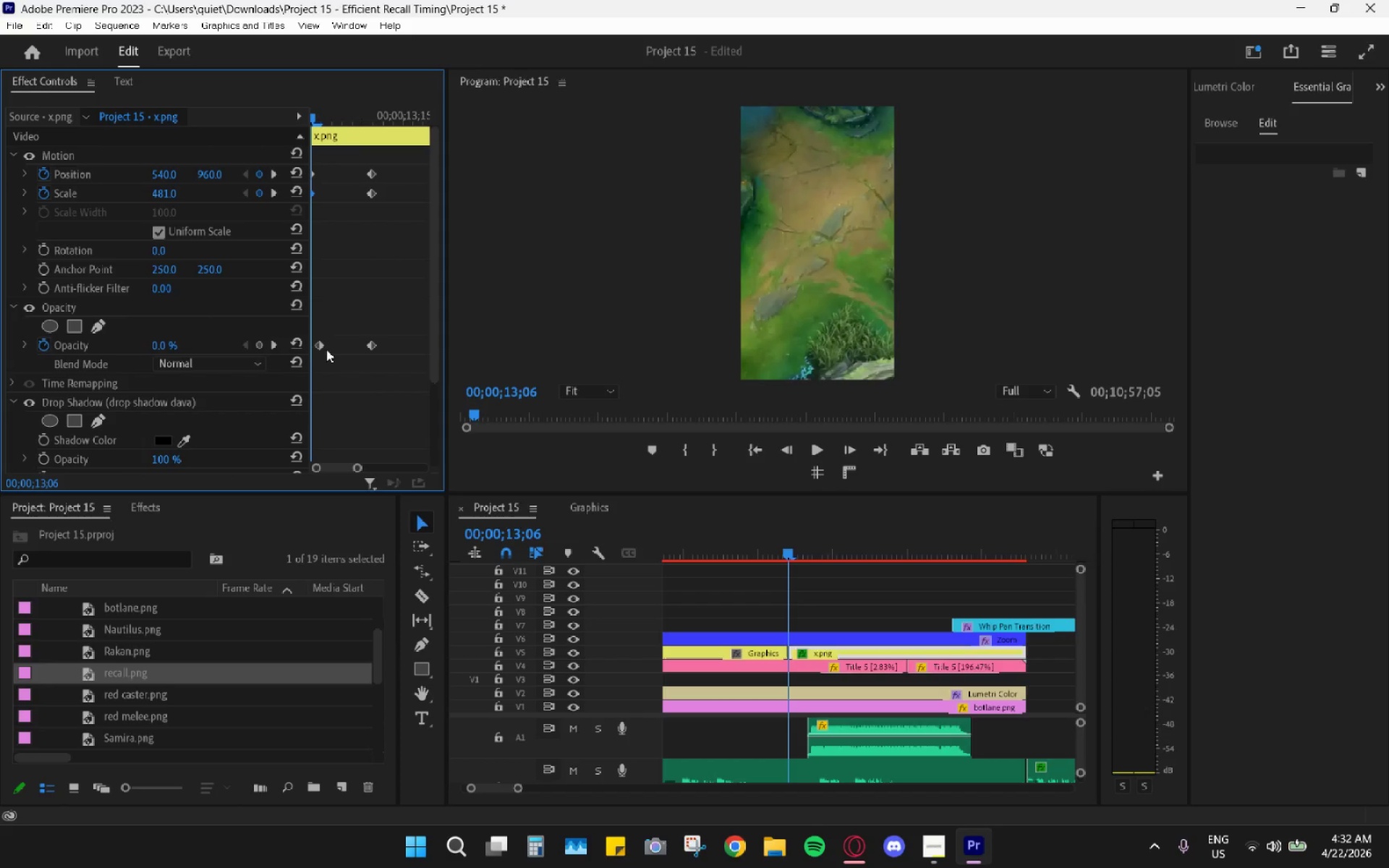 
left_click_drag(start_coordinate=[323, 349], to_coordinate=[297, 347])
 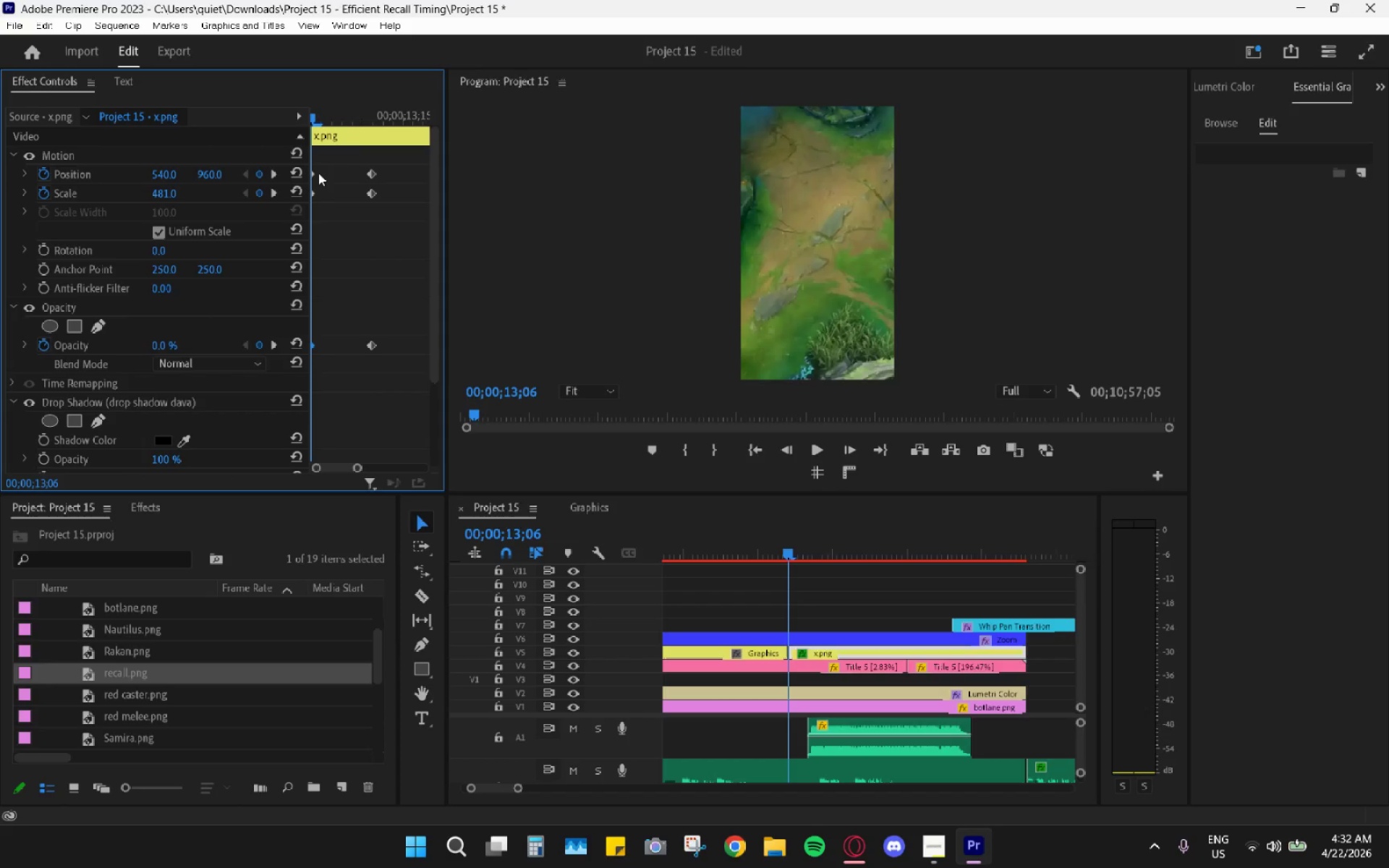 
left_click([305, 171])
 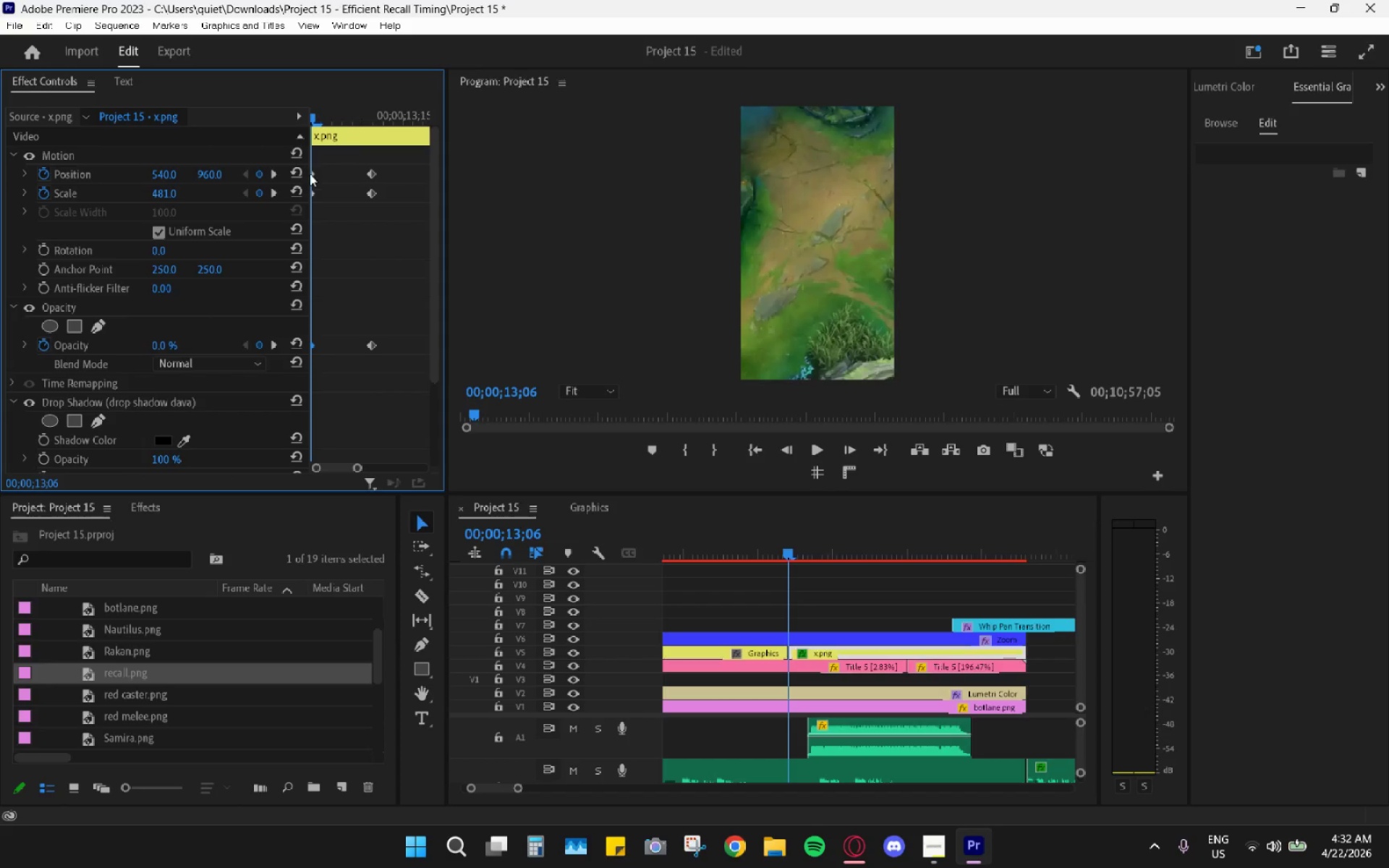 
left_click([310, 174])
 